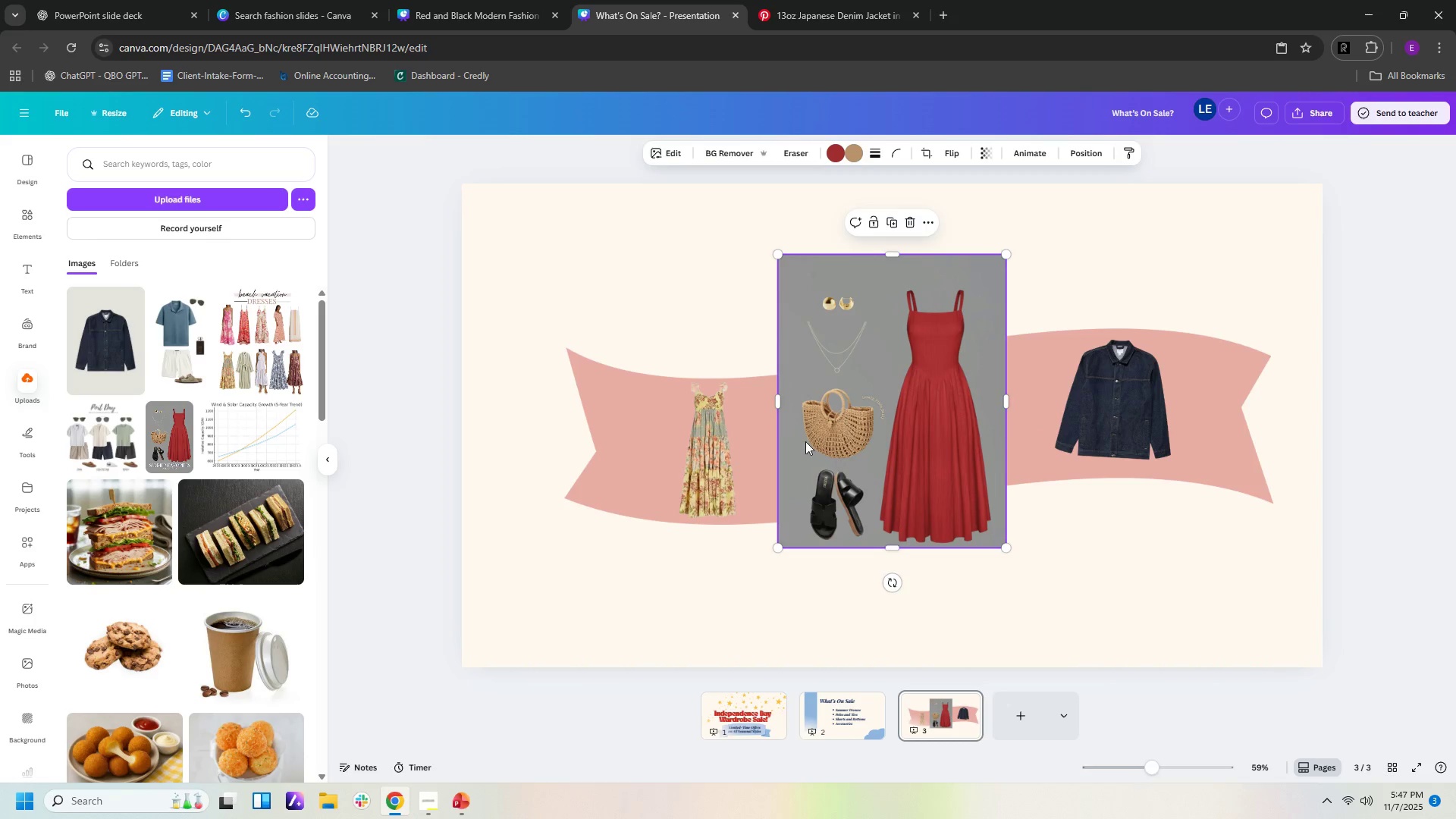 
left_click([740, 155])
 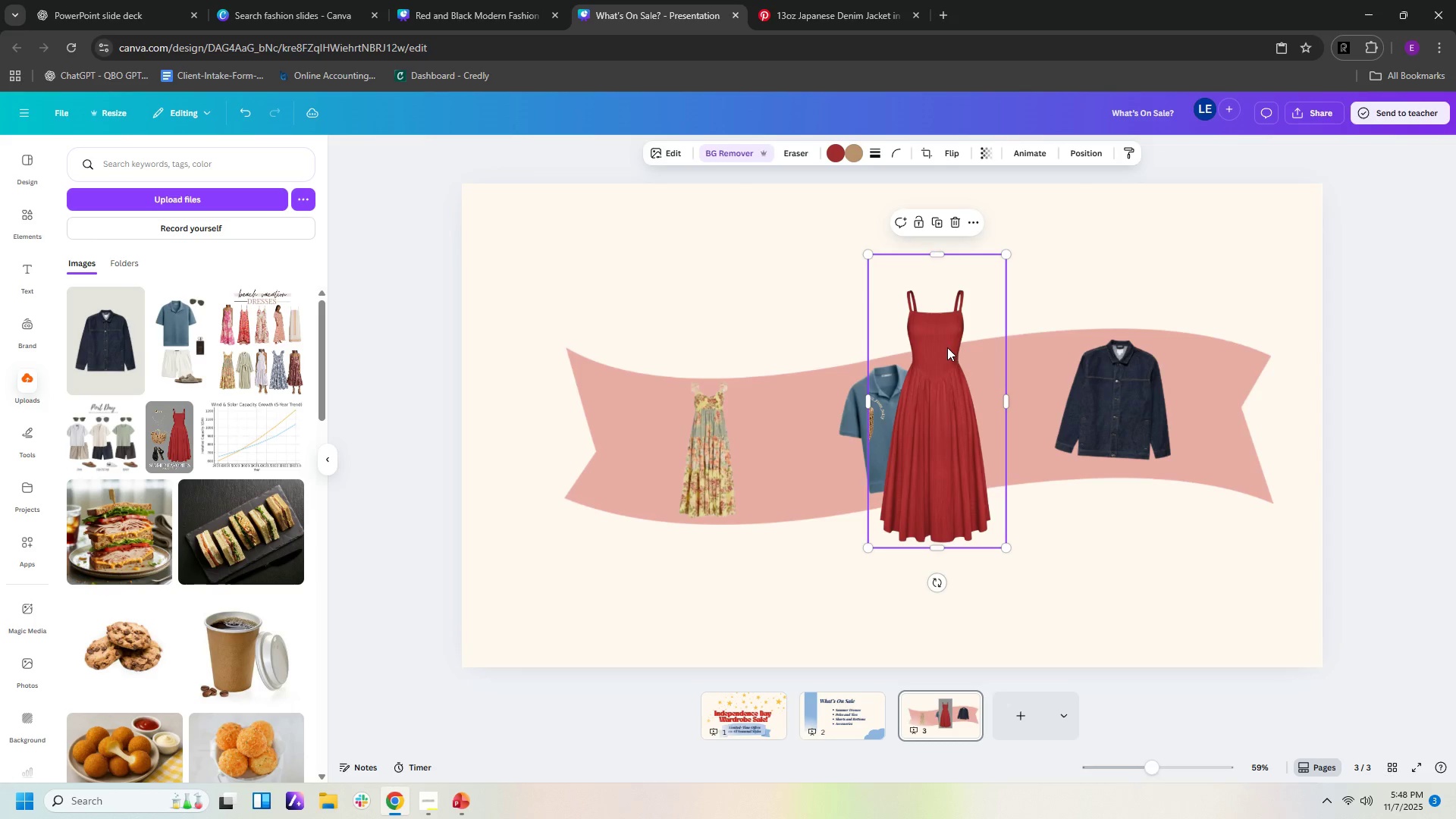 
left_click([699, 427])
 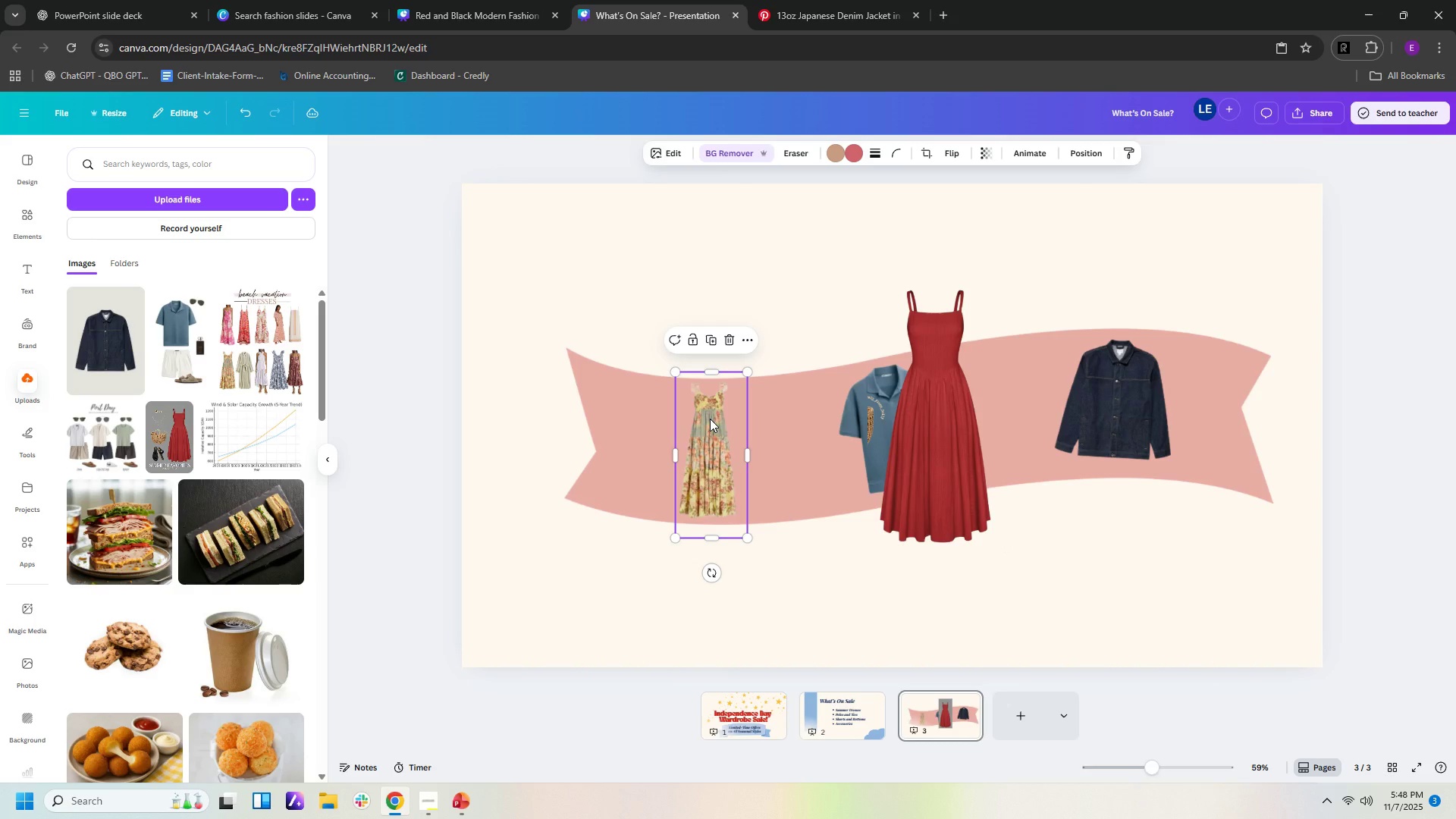 
key(Delete)
 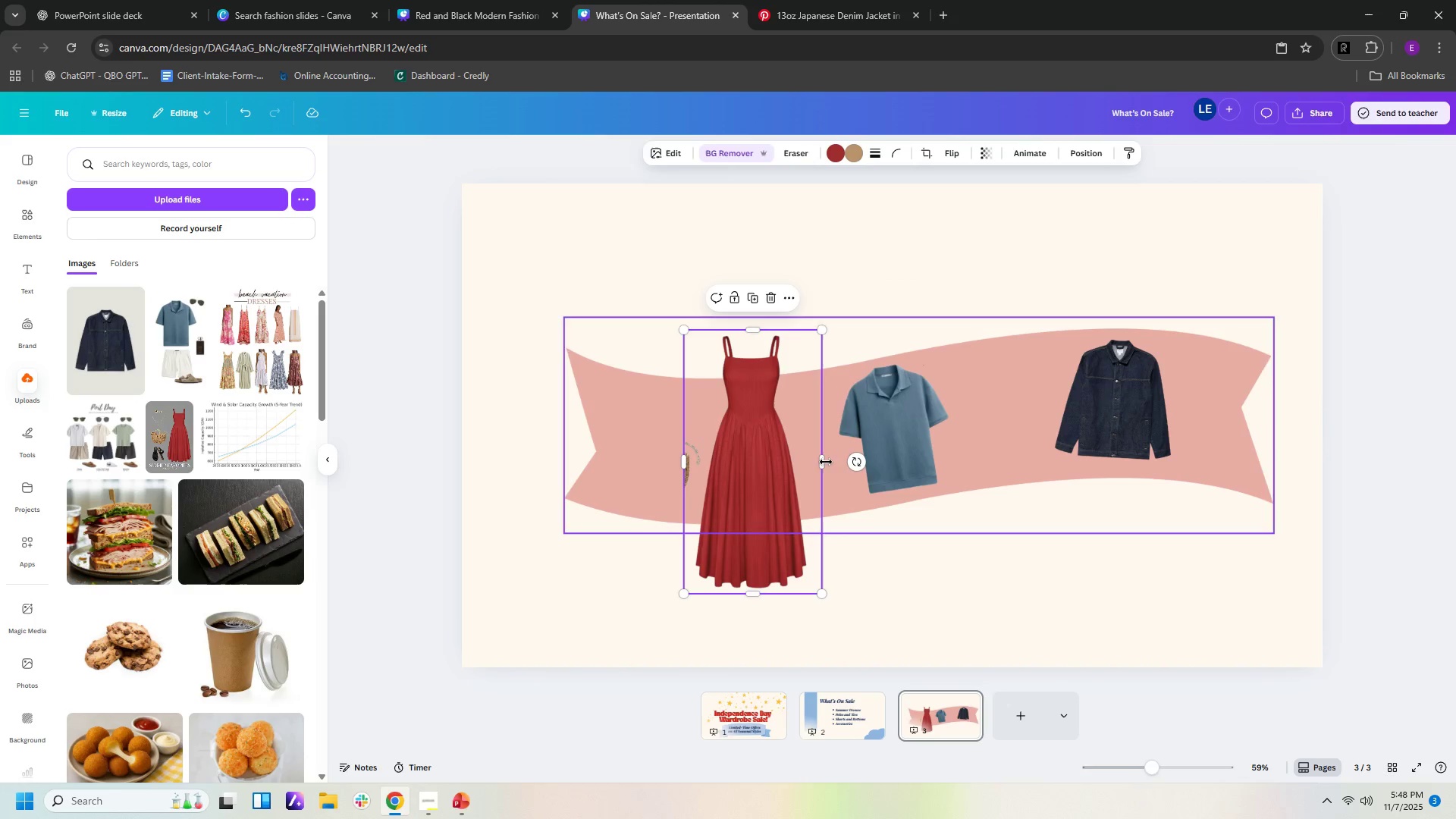 
wait(6.49)
 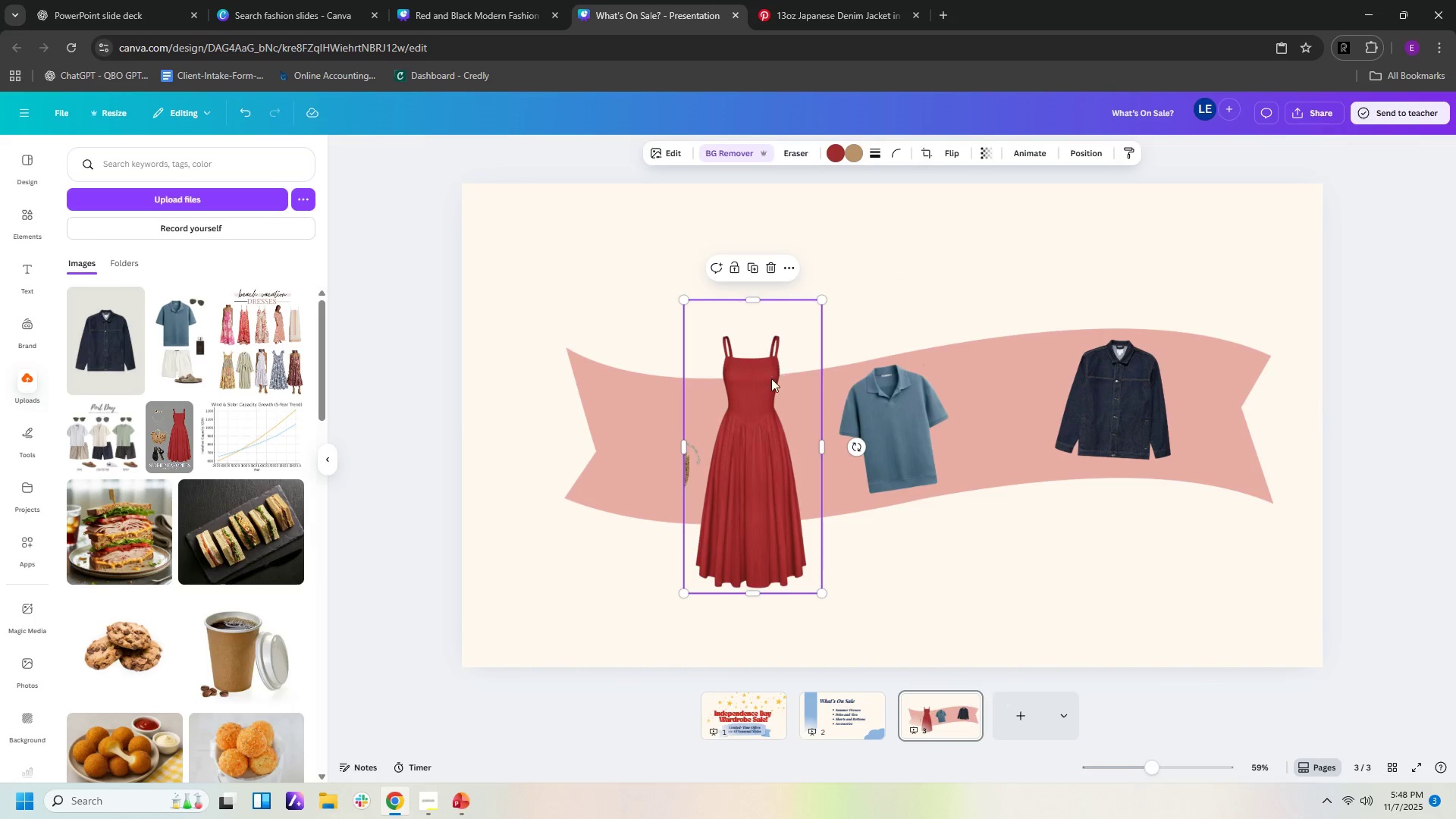 
left_click([724, 469])
 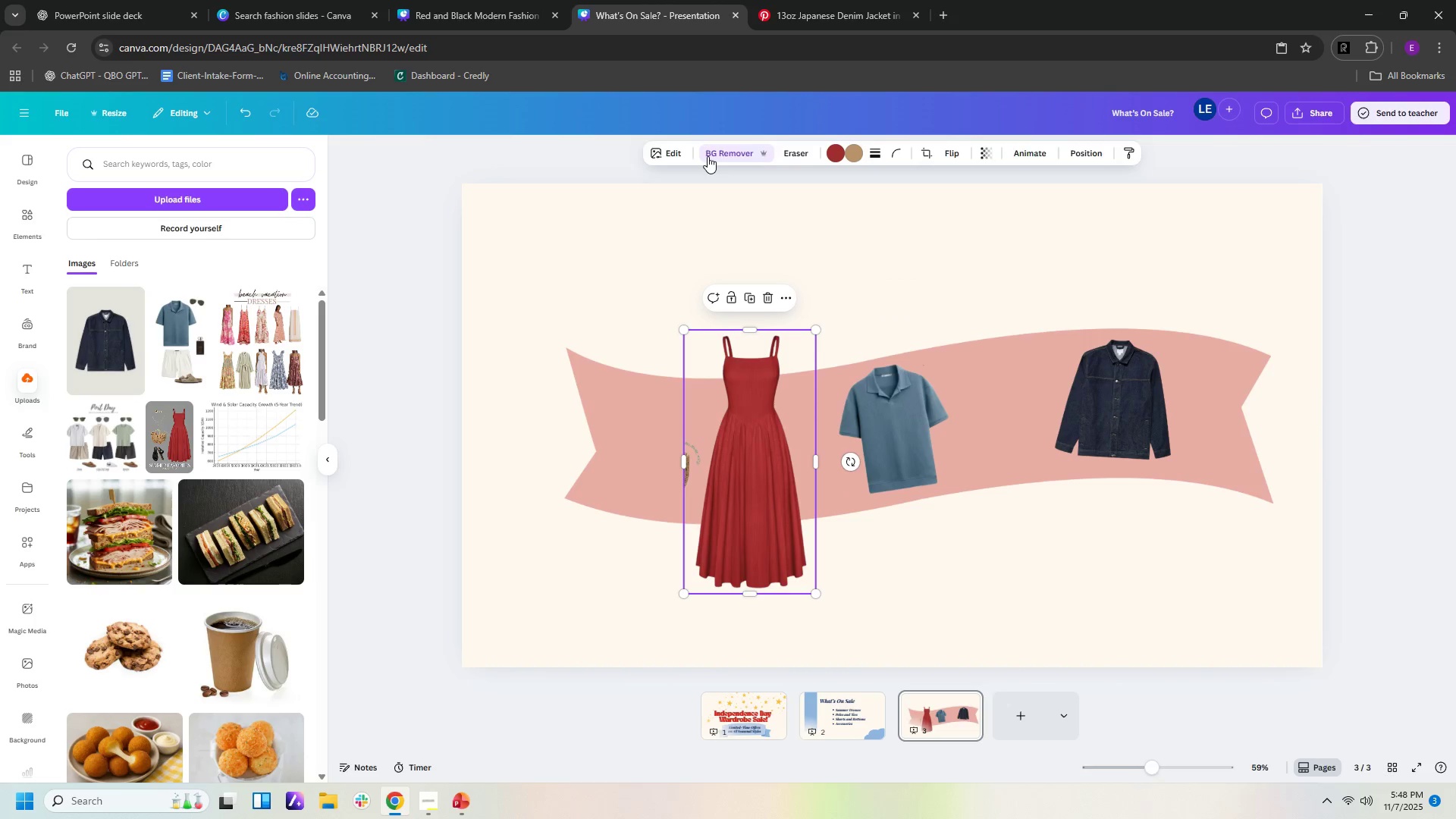 
left_click([708, 156])
 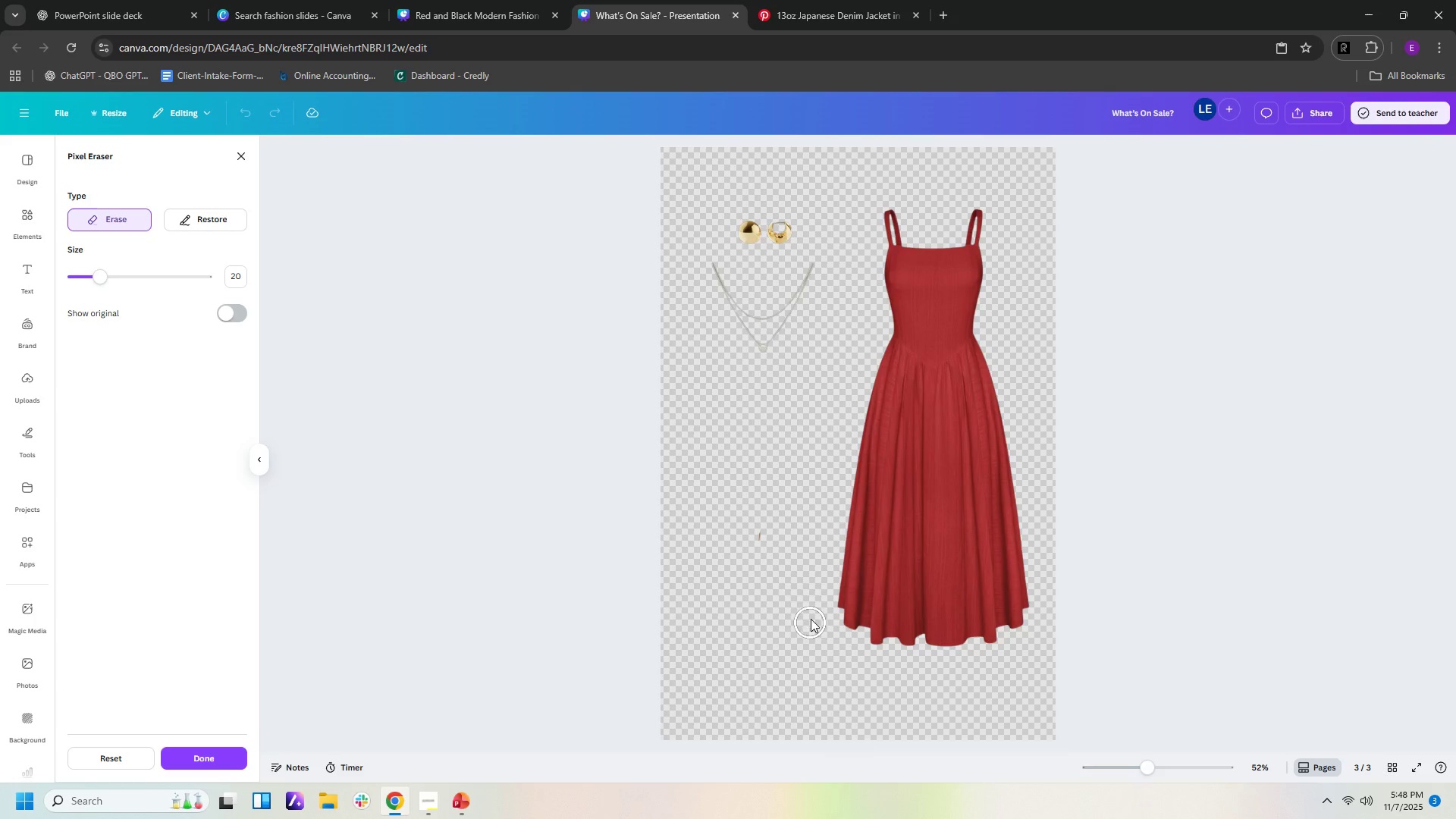 
wait(17.27)
 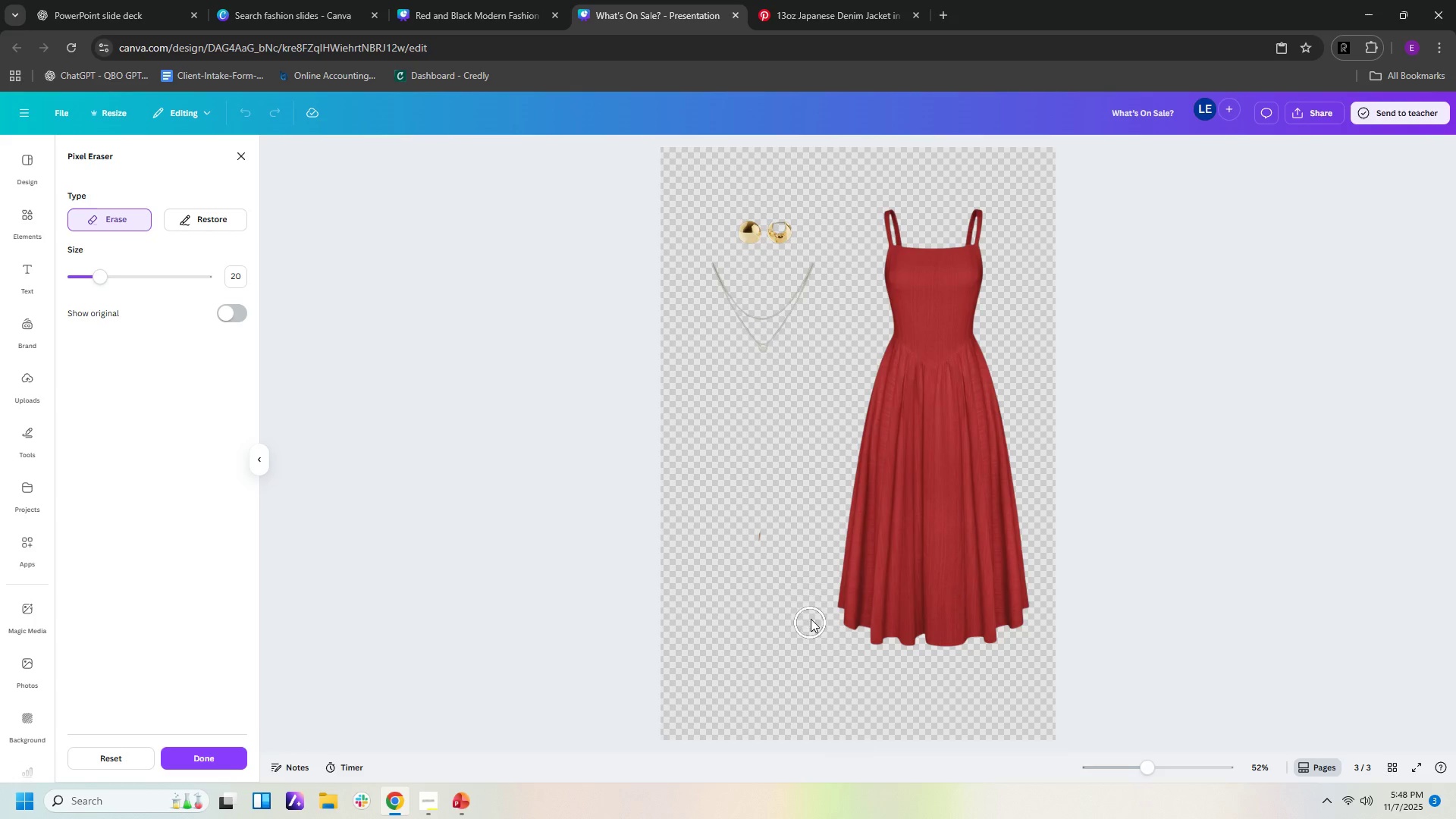 
left_click([242, 157])
 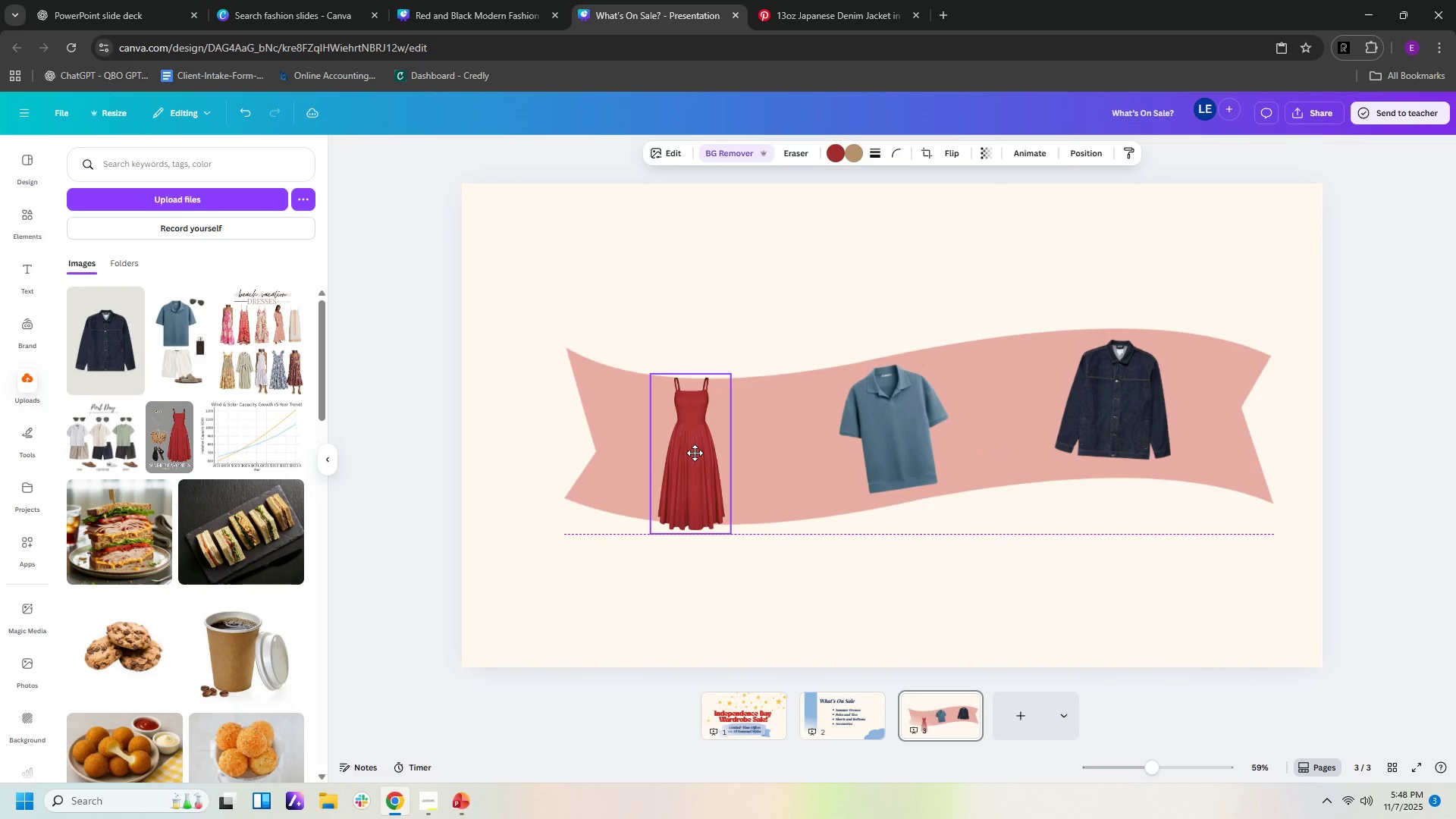 
left_click([784, 447])
 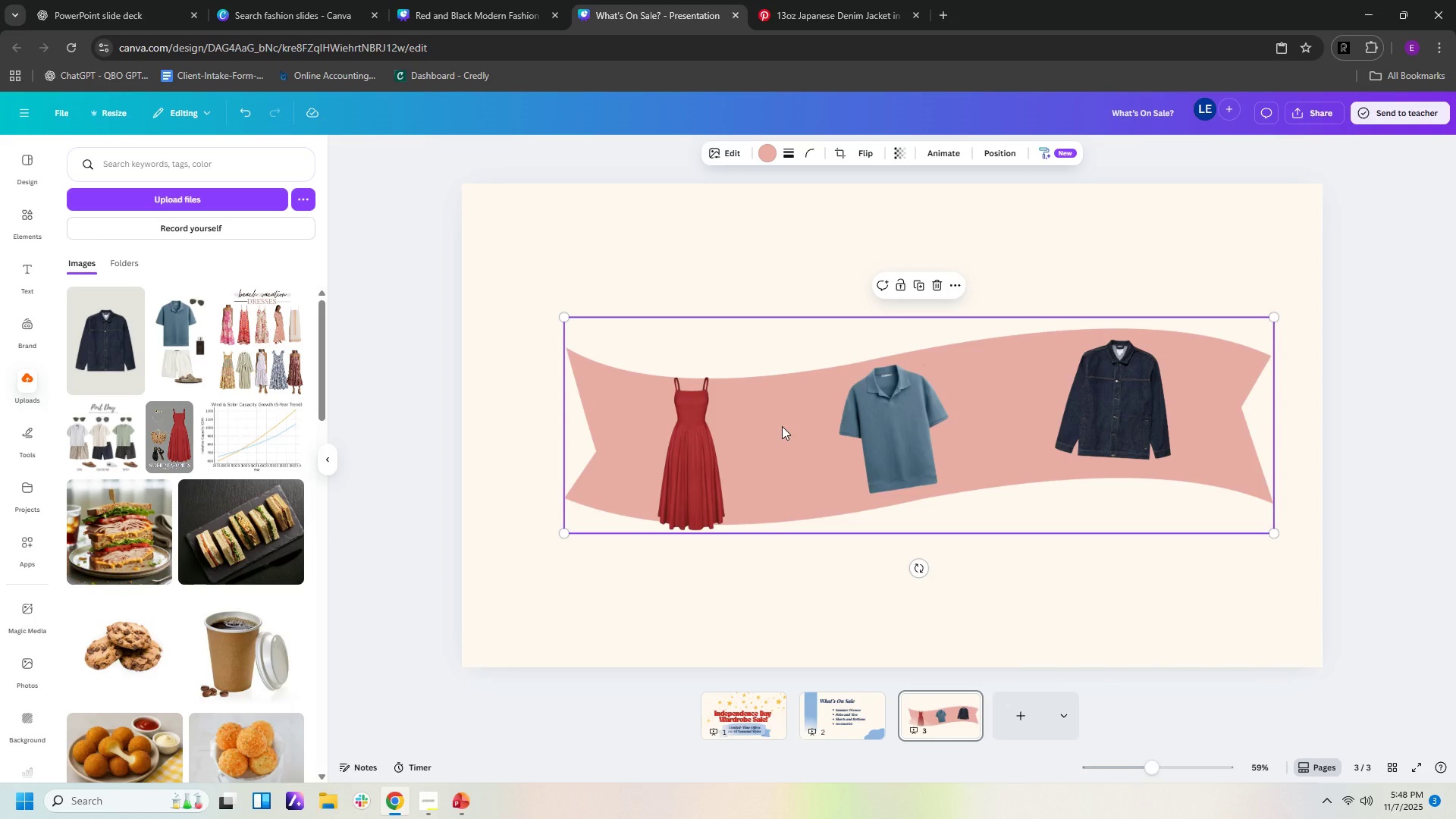 
wait(11.08)
 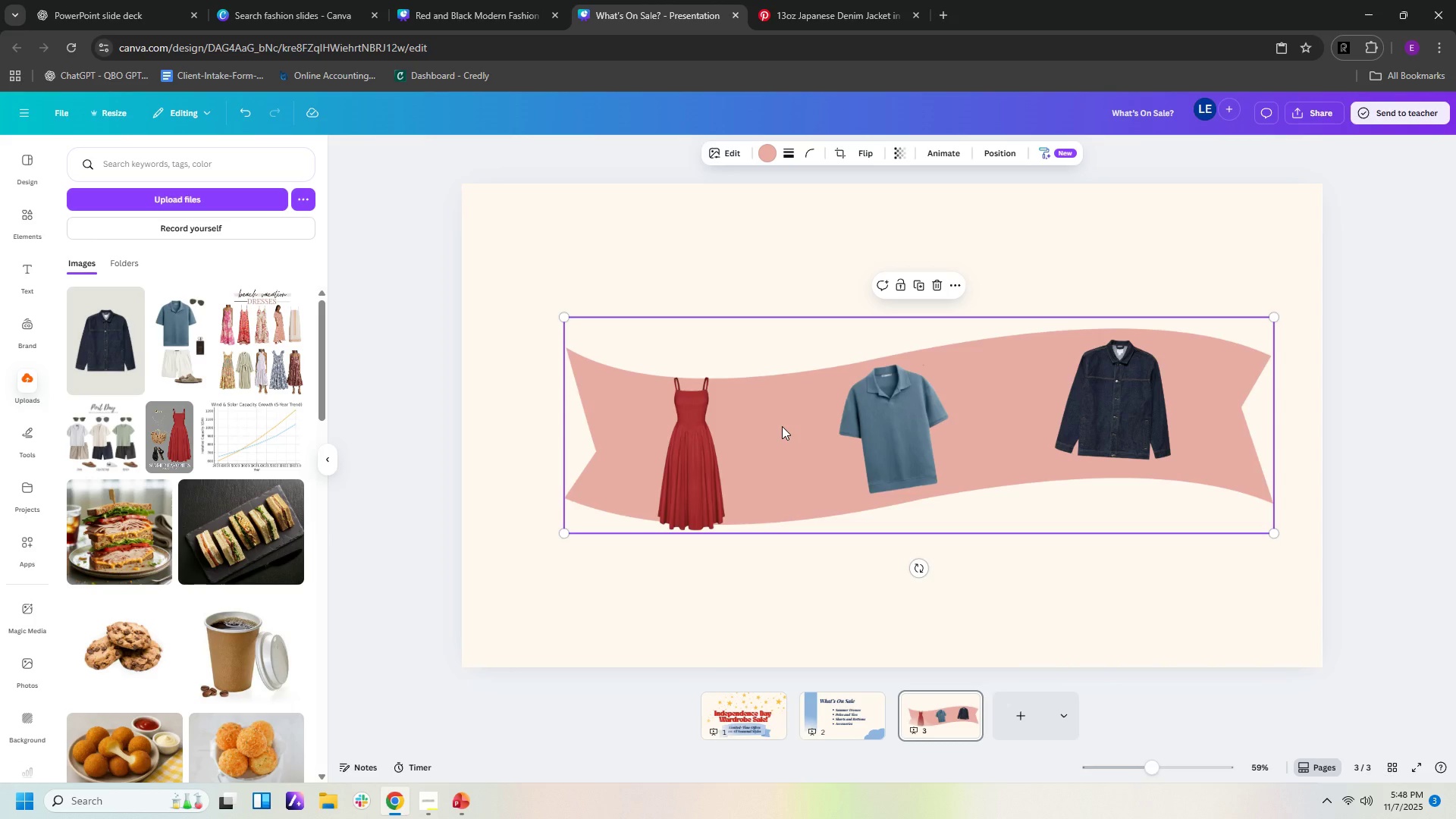 
left_click([763, 156])
 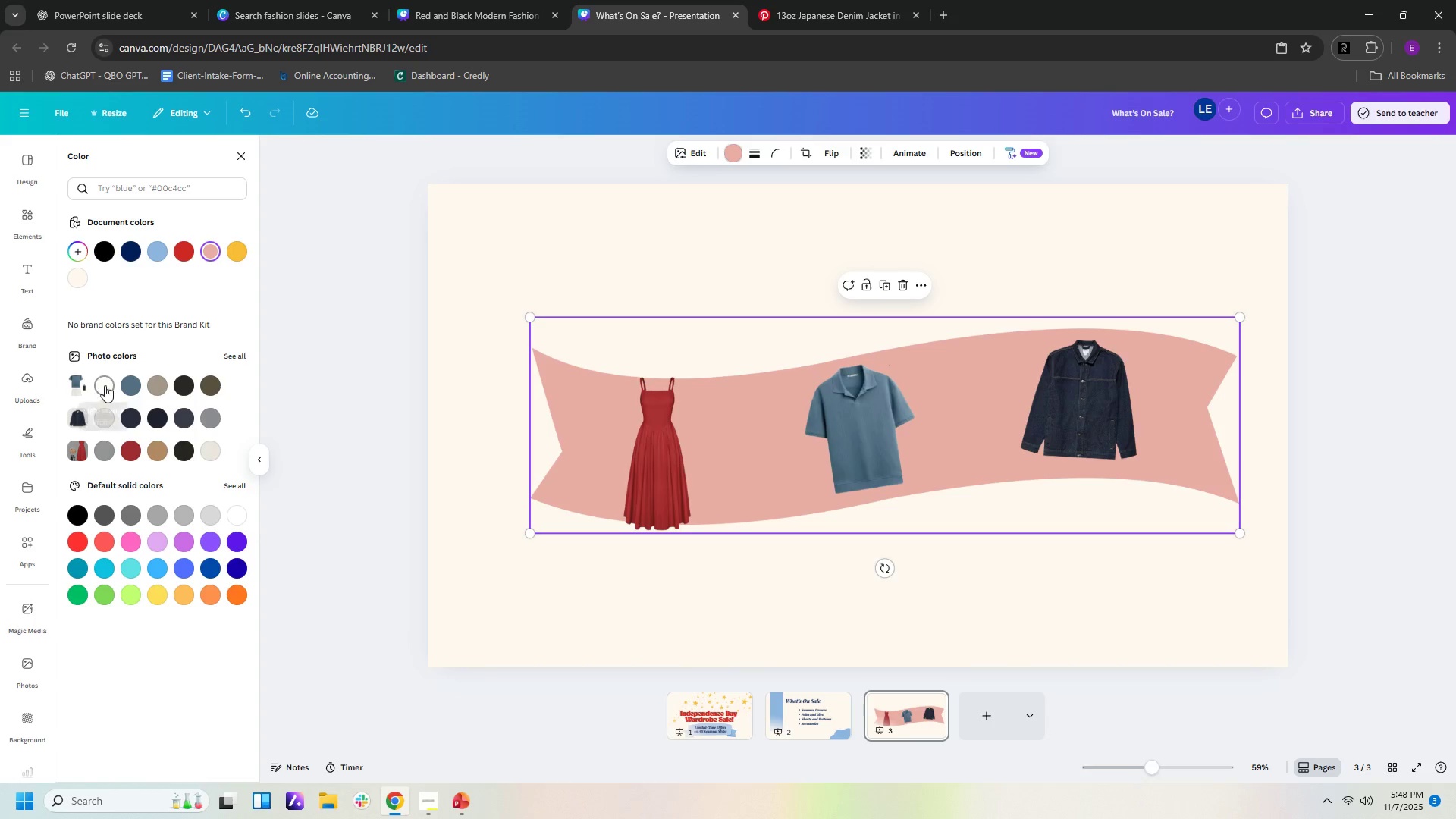 
left_click([105, 385])
 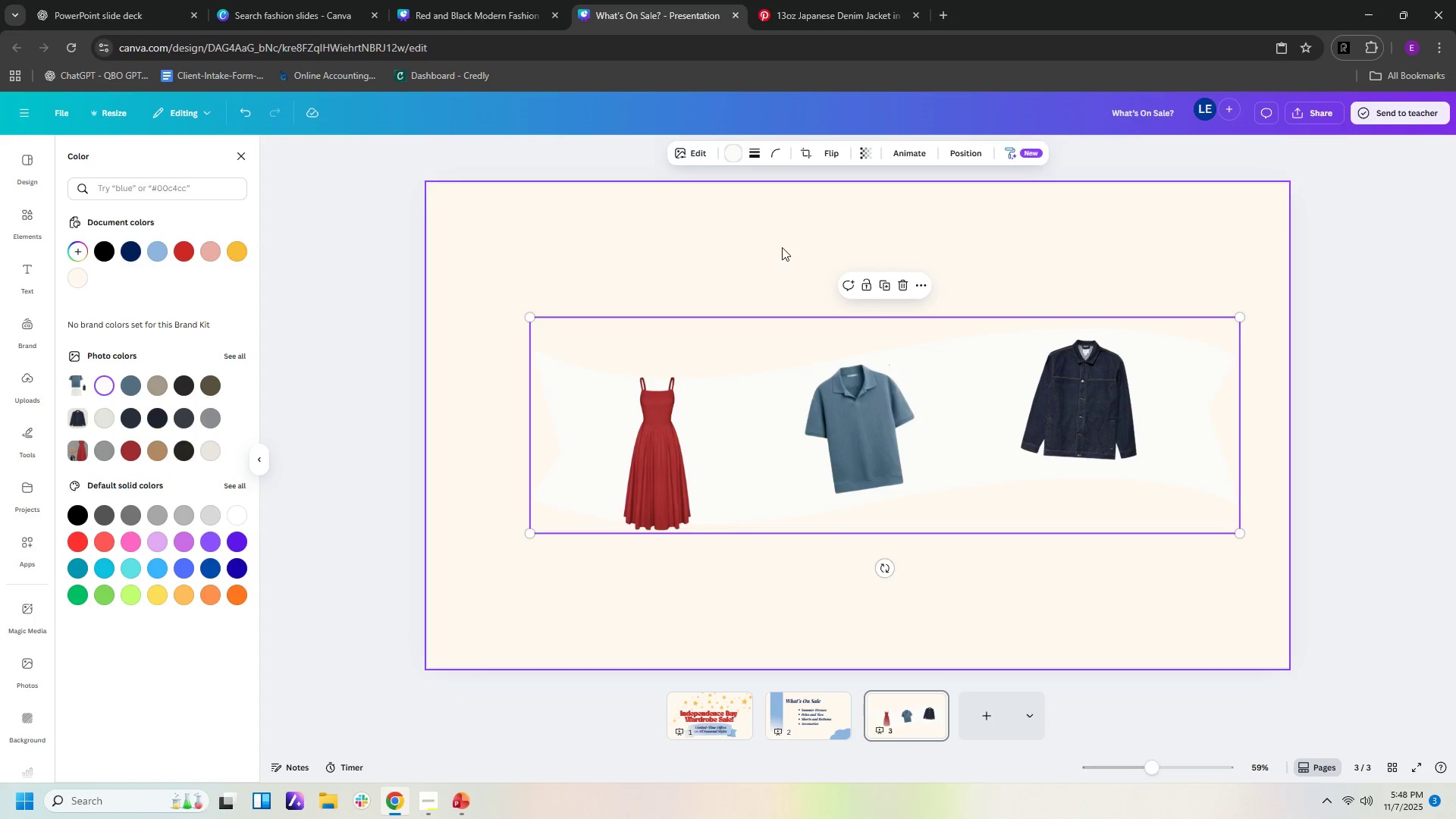 
left_click([780, 246])
 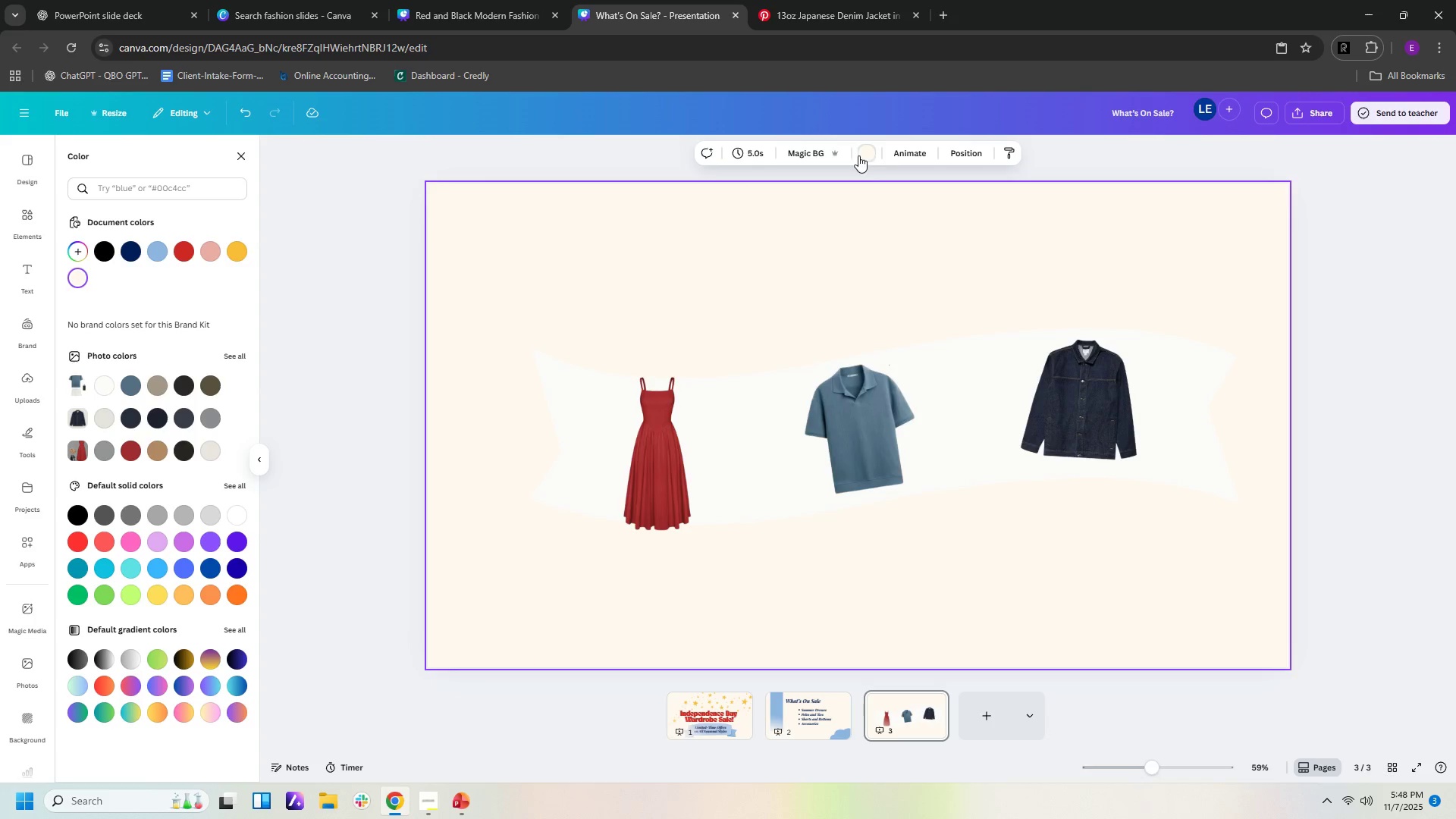 
left_click([869, 154])
 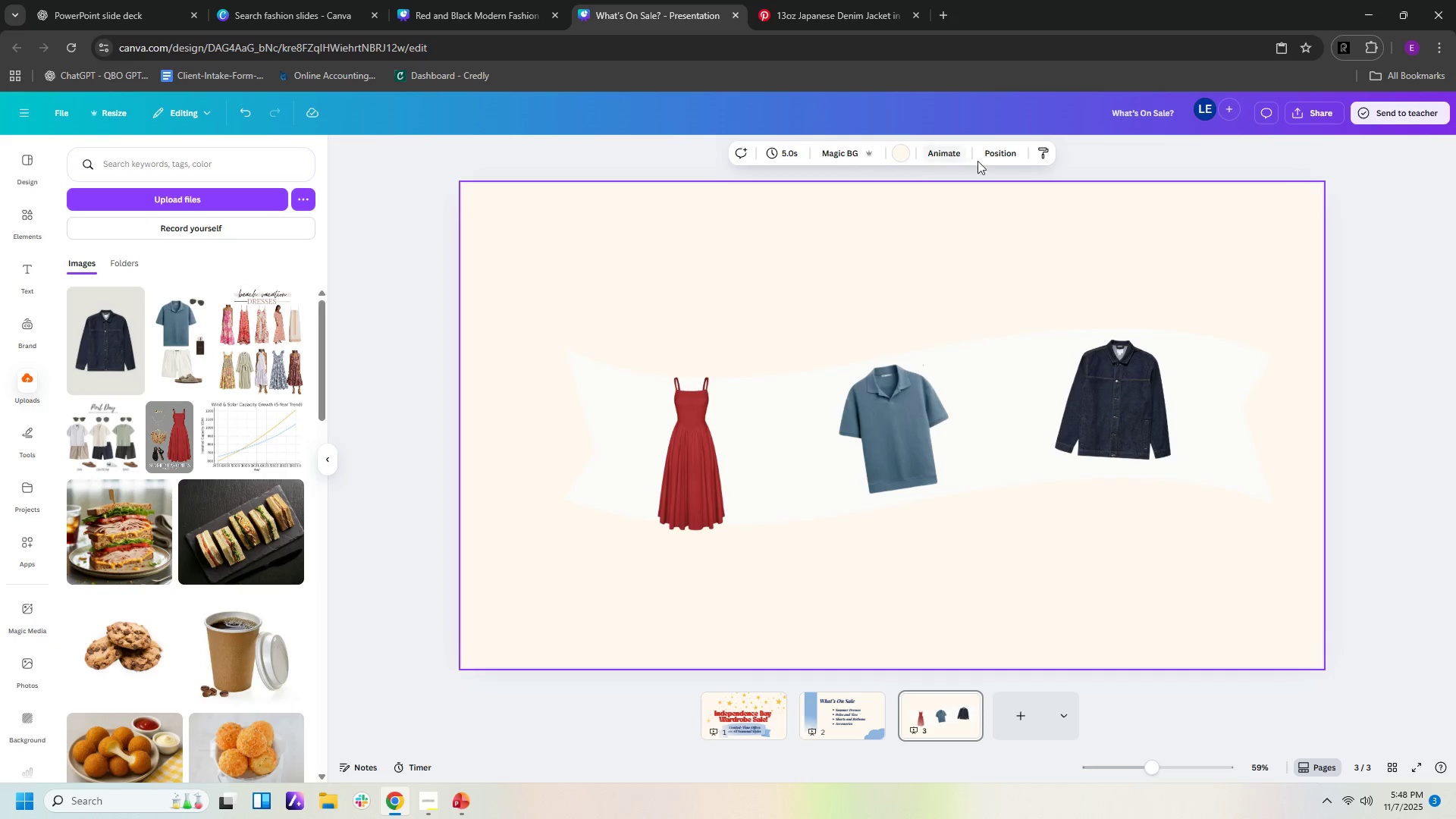 
left_click([900, 155])
 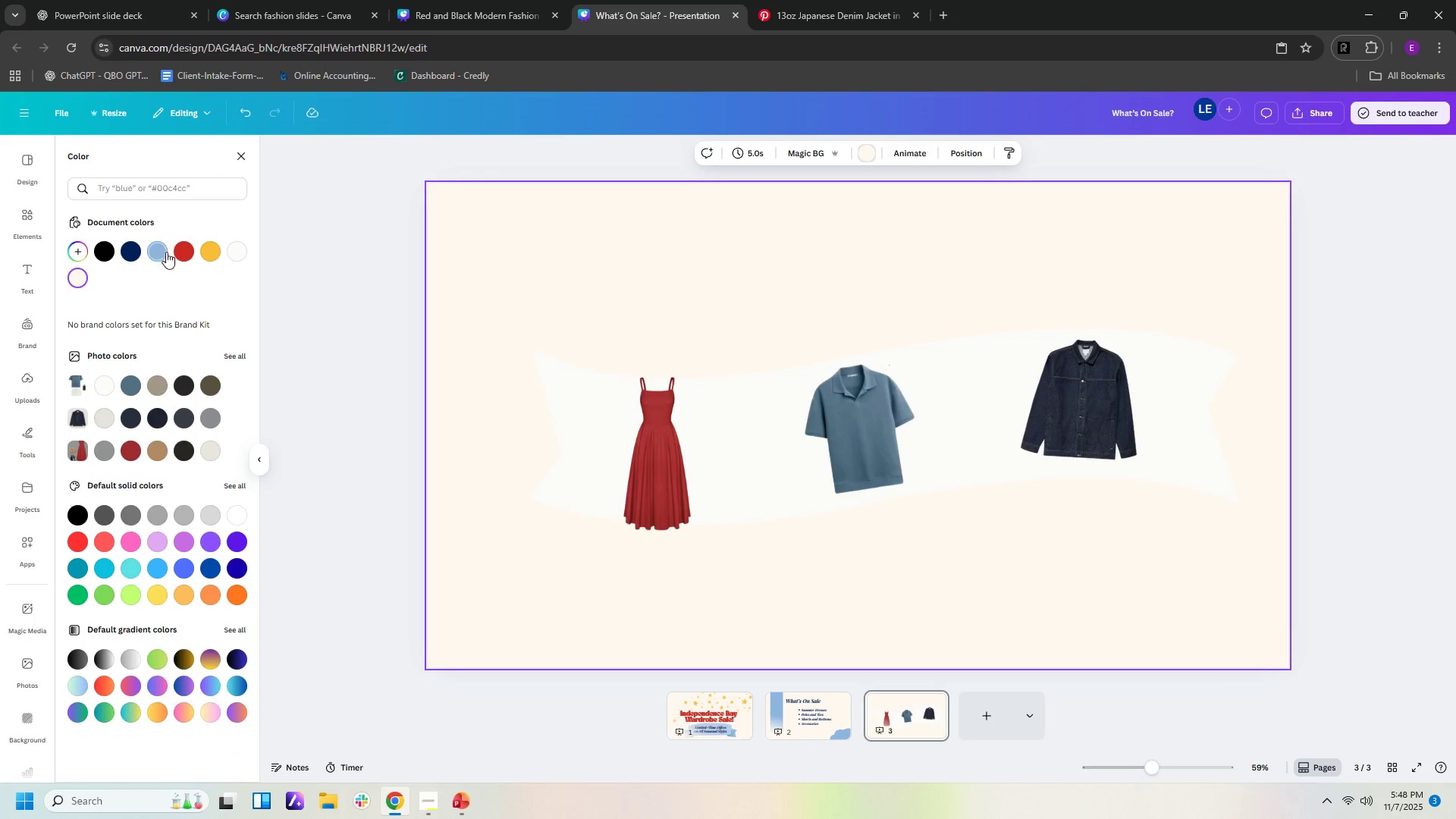 
left_click([152, 253])
 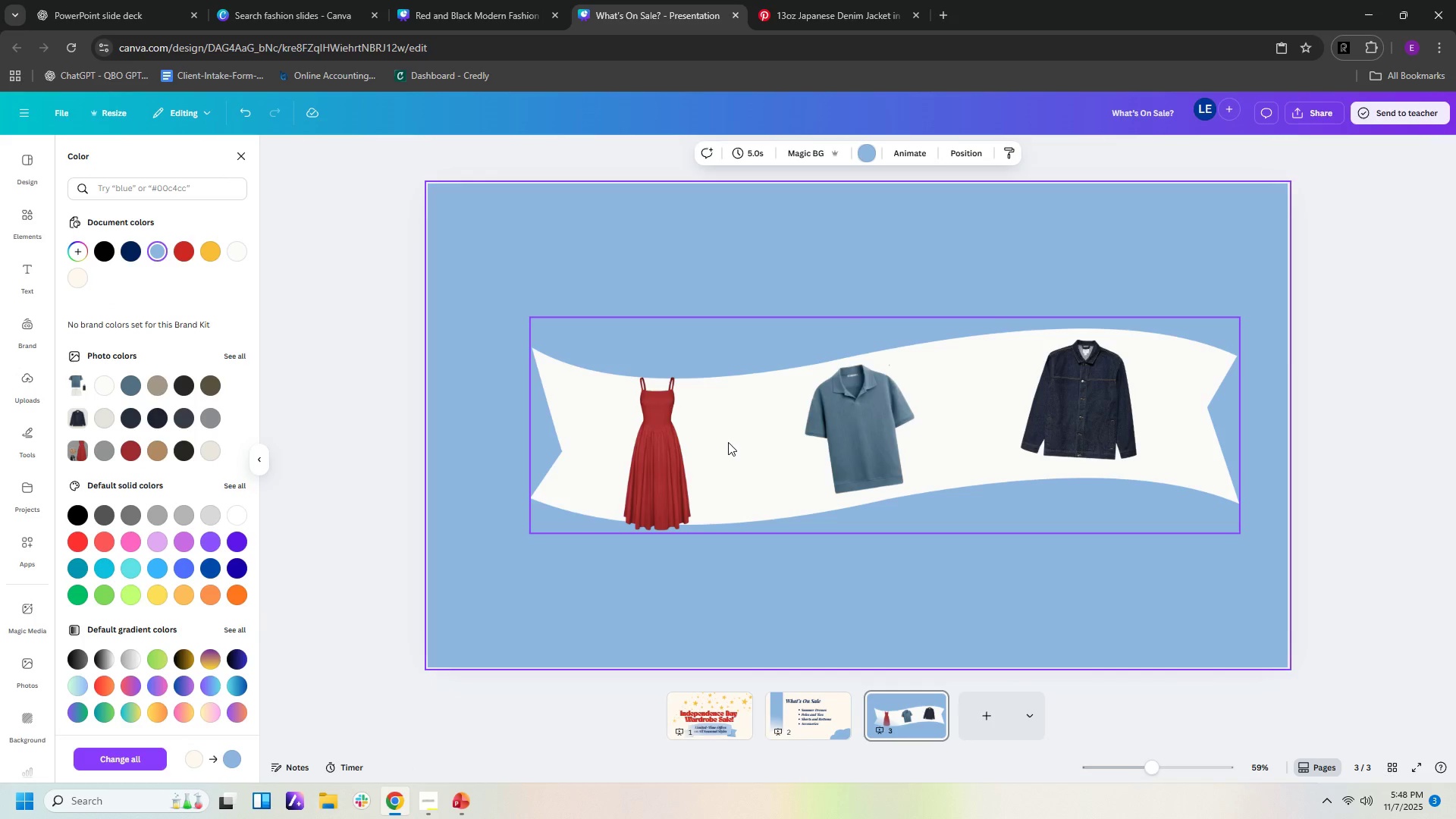 
left_click([720, 435])
 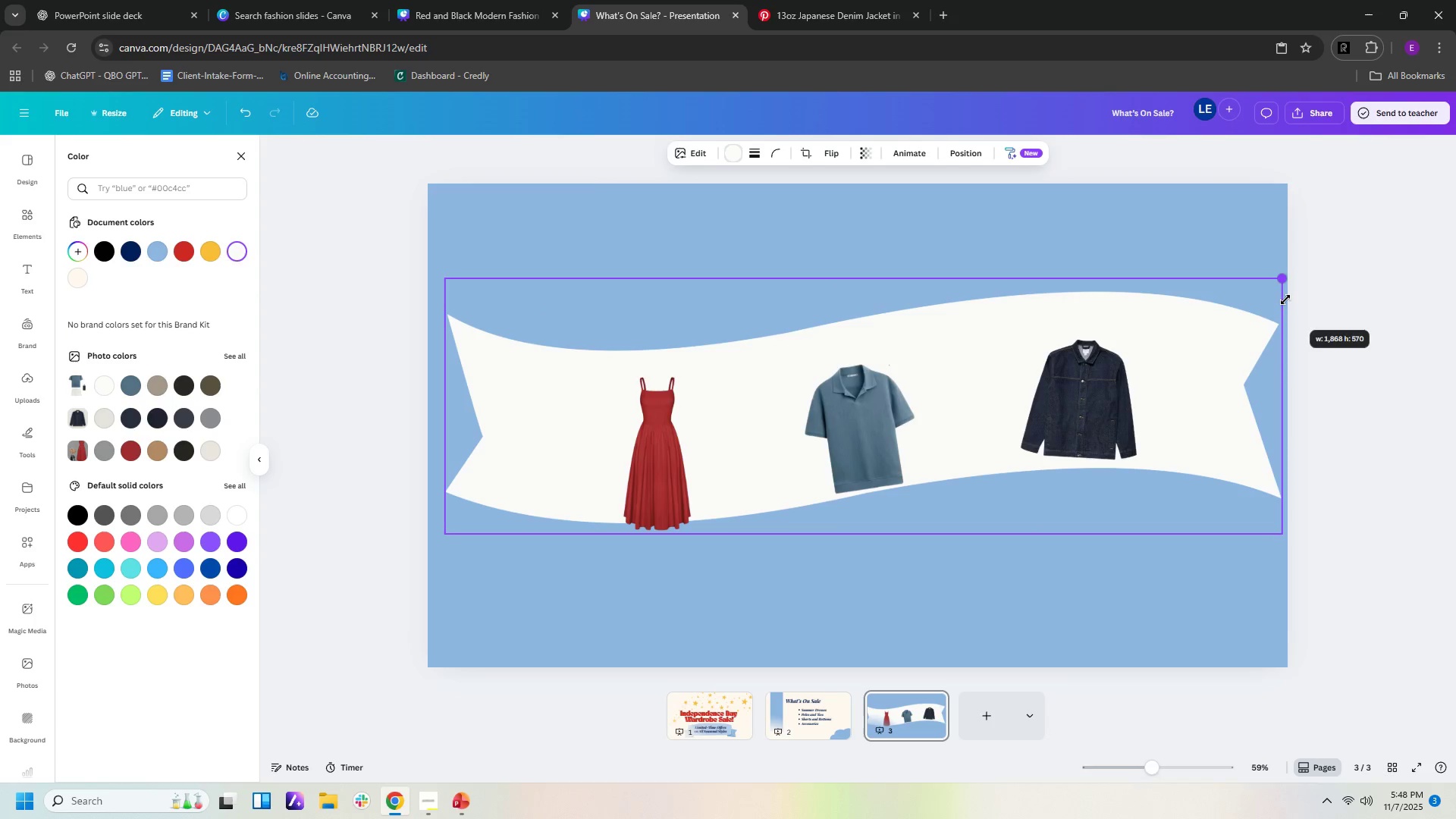 
wait(9.46)
 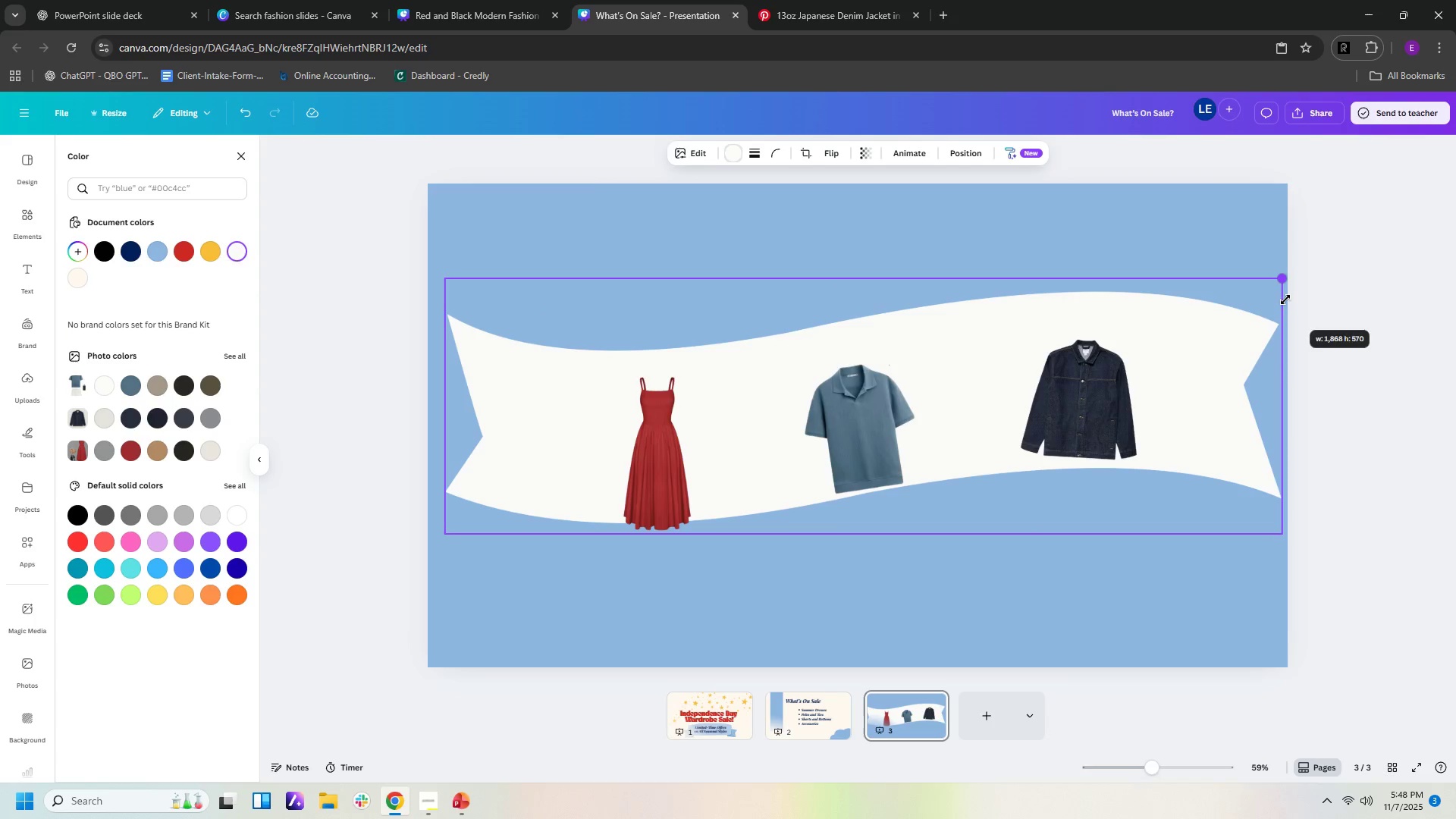 
left_click([847, 428])
 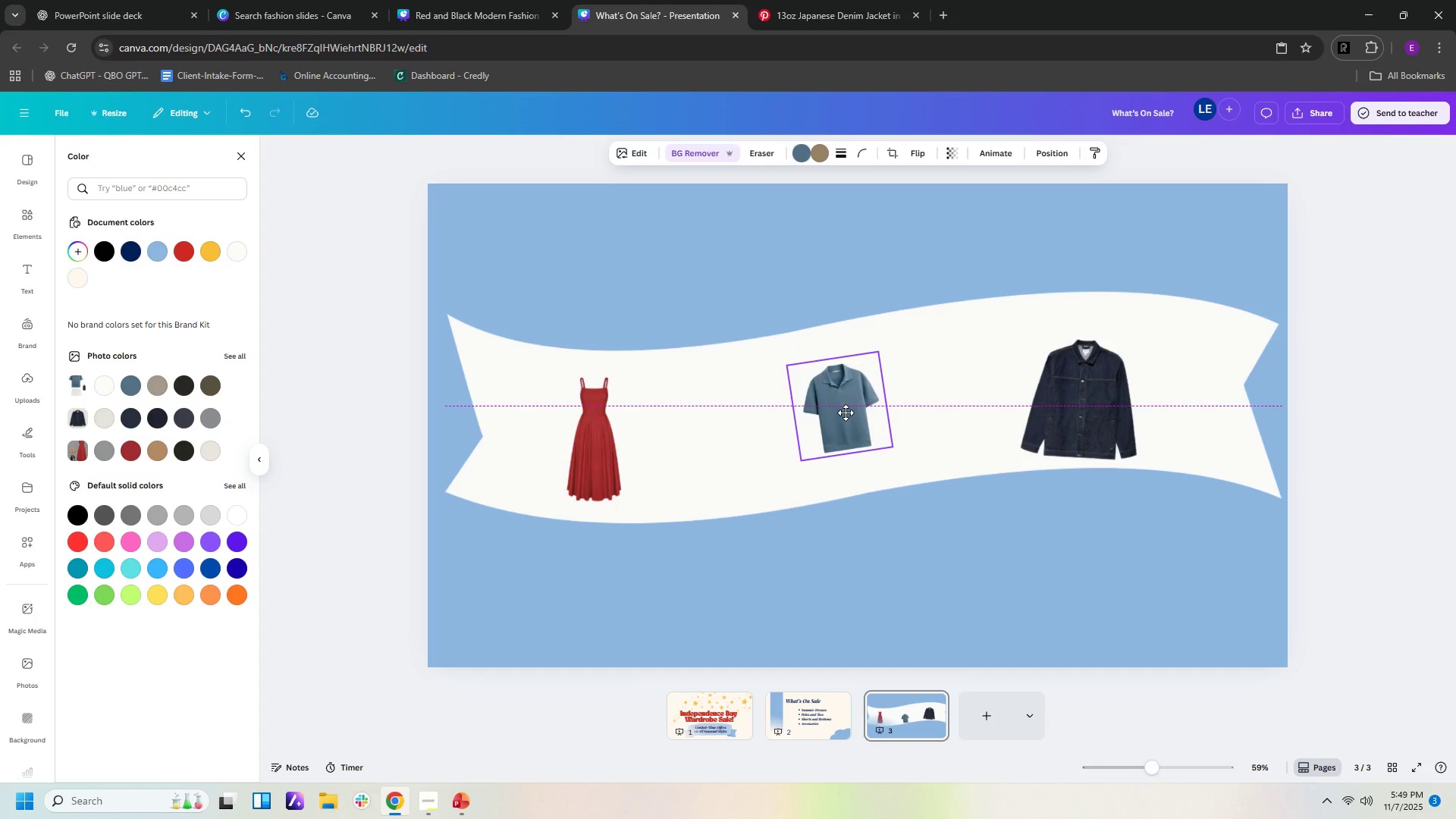 
left_click([1088, 406])
 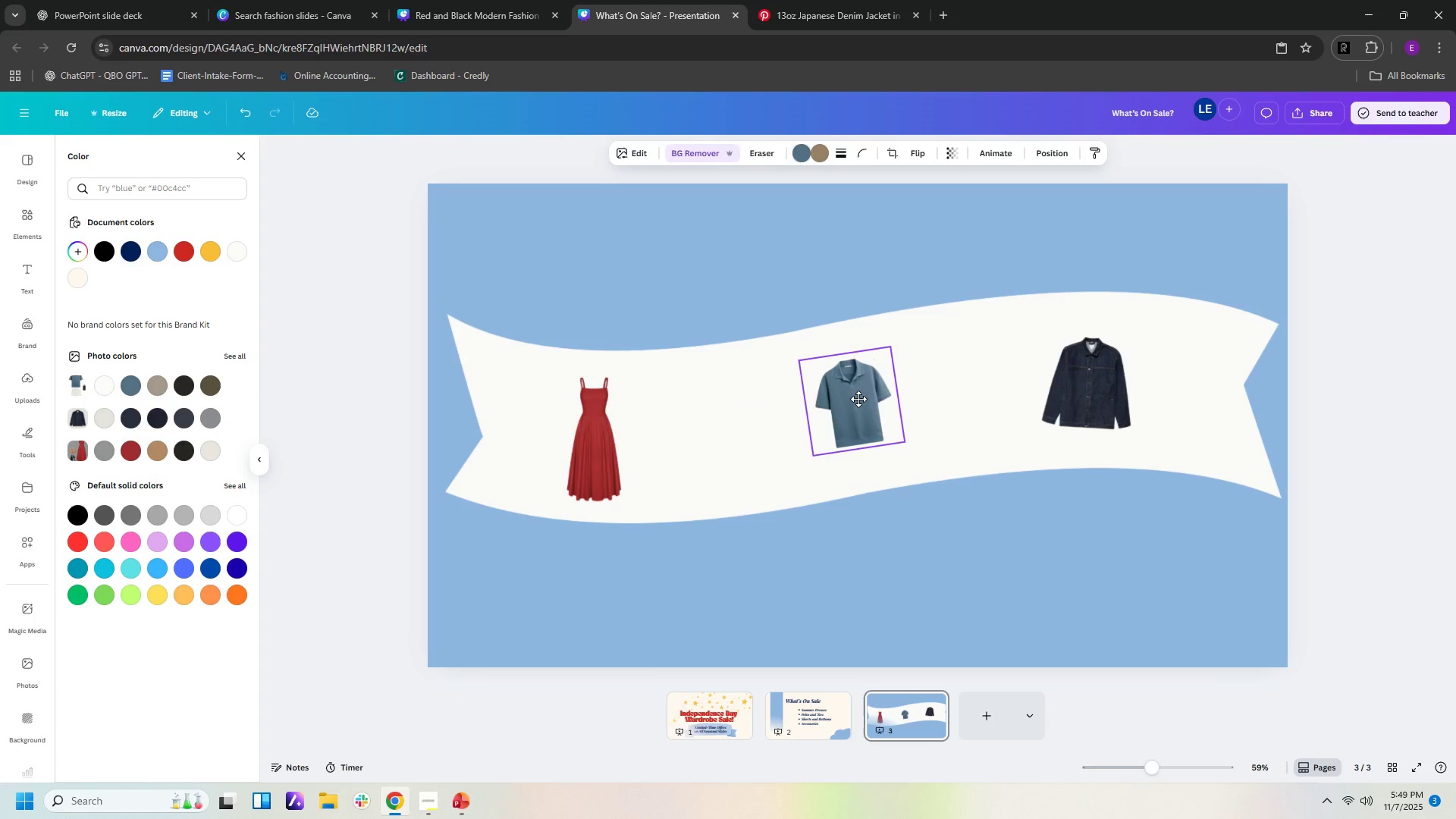 
wait(5.95)
 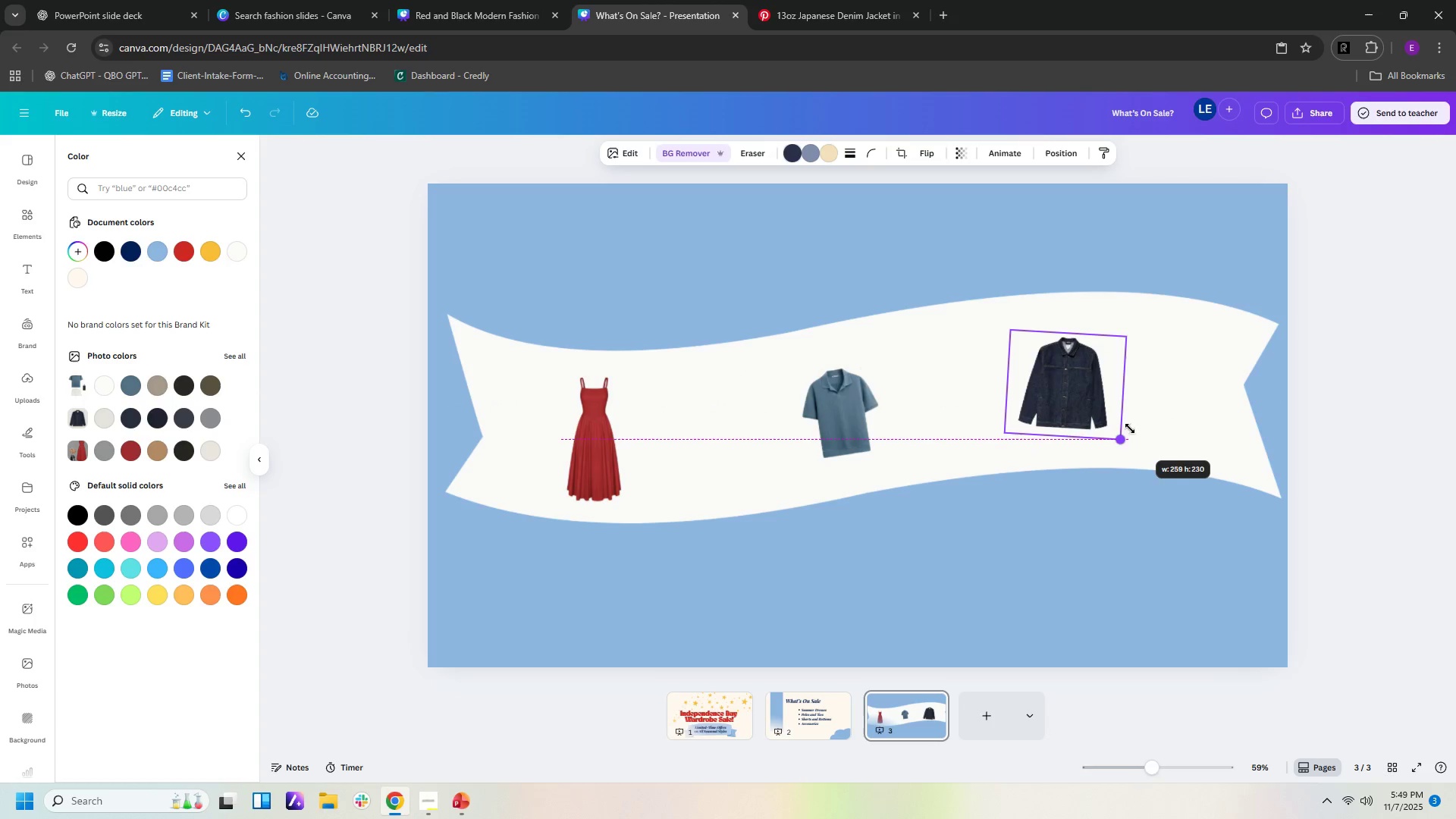 
left_click([966, 568])
 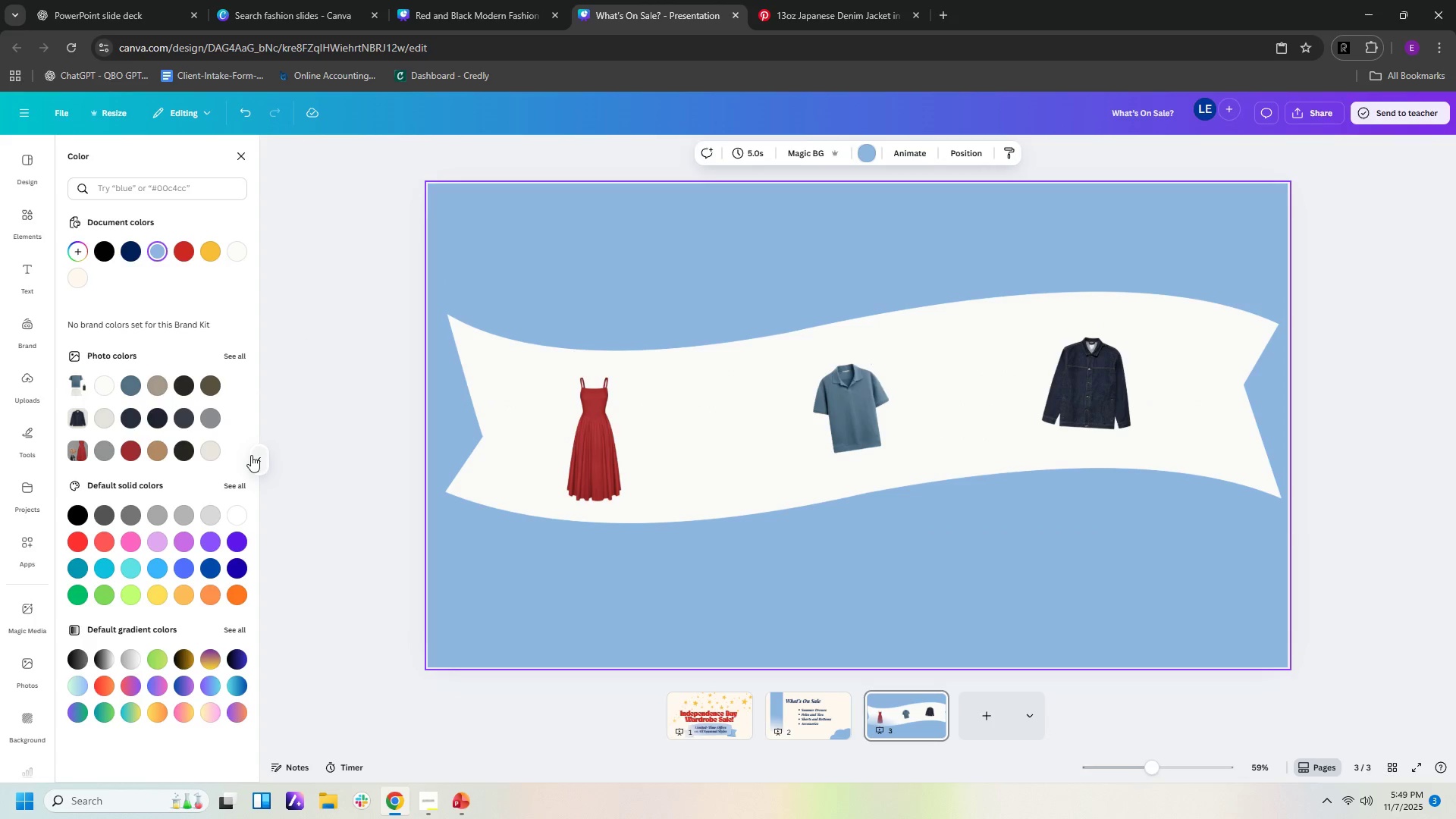 
mouse_move([312, 448])
 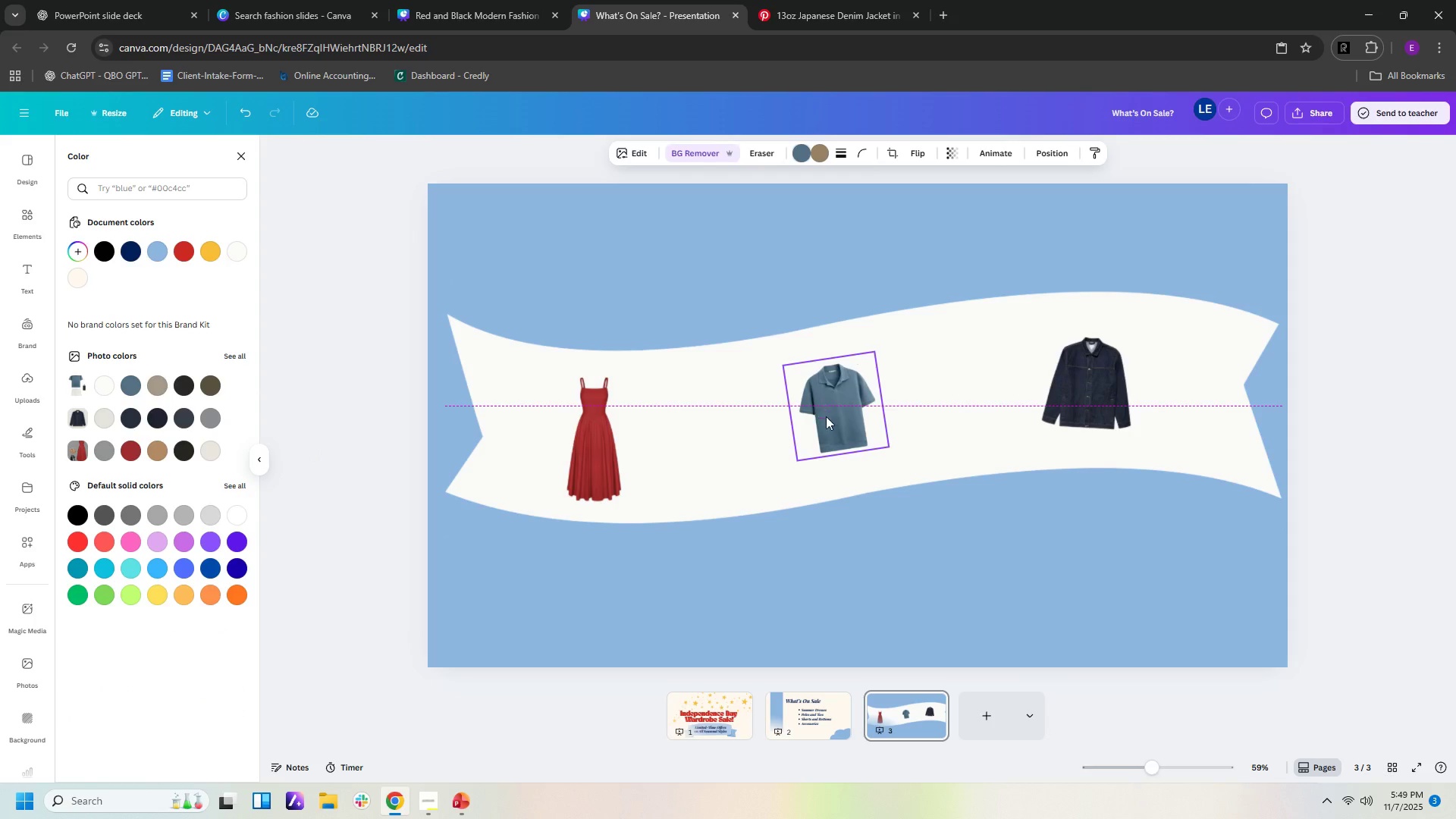 
left_click([868, 537])
 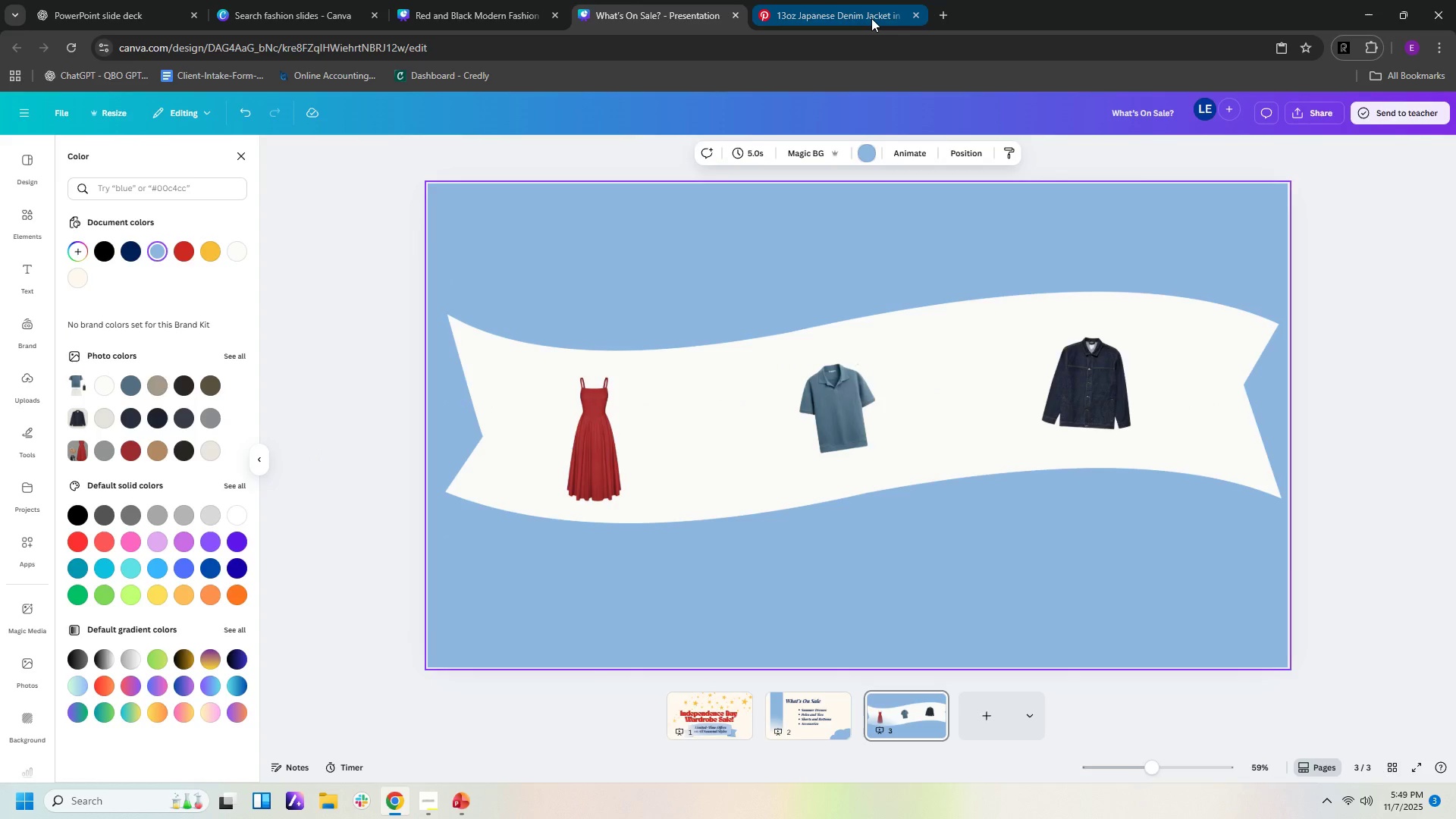 
left_click([871, 18])
 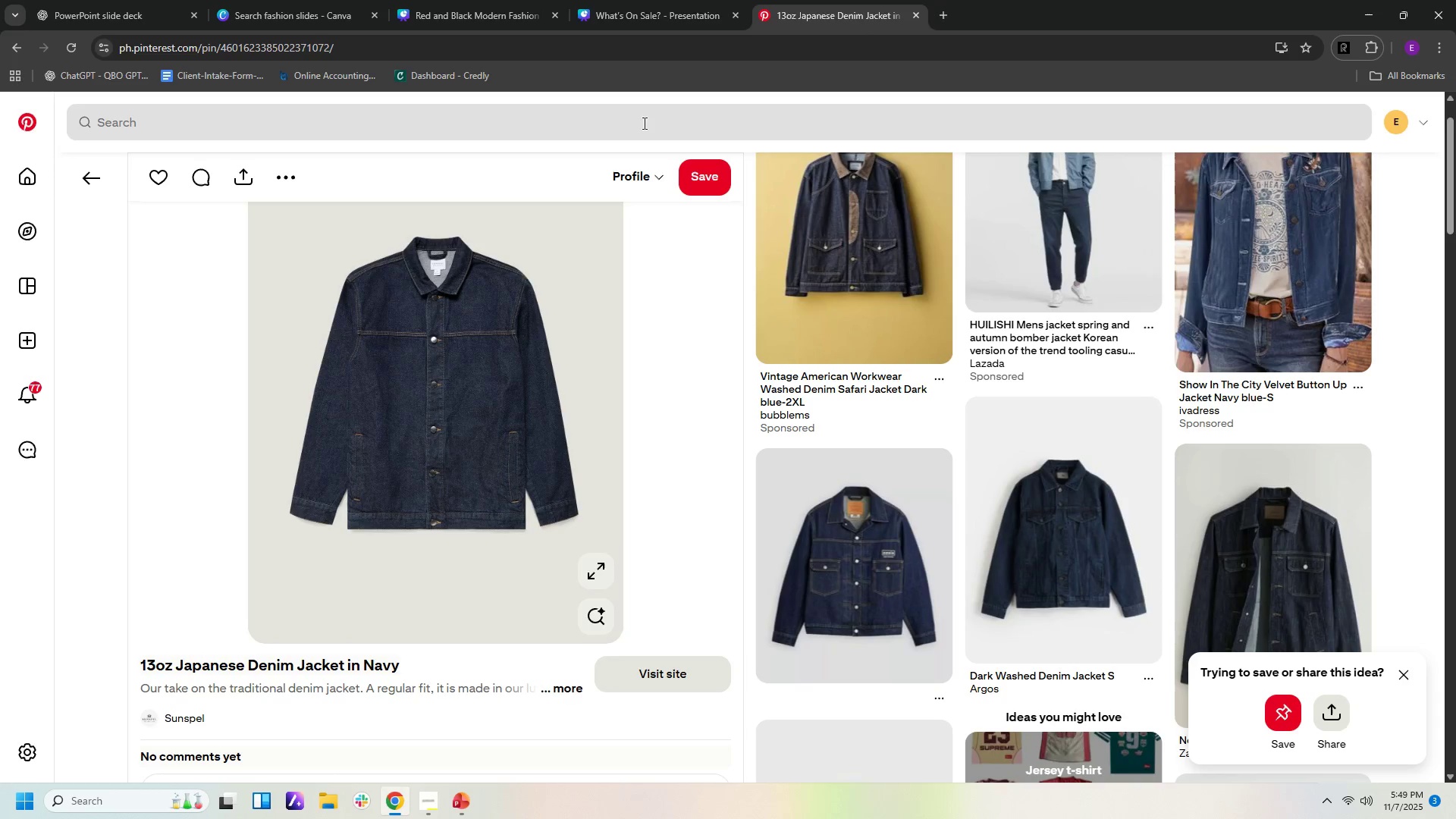 
left_click([643, 122])
 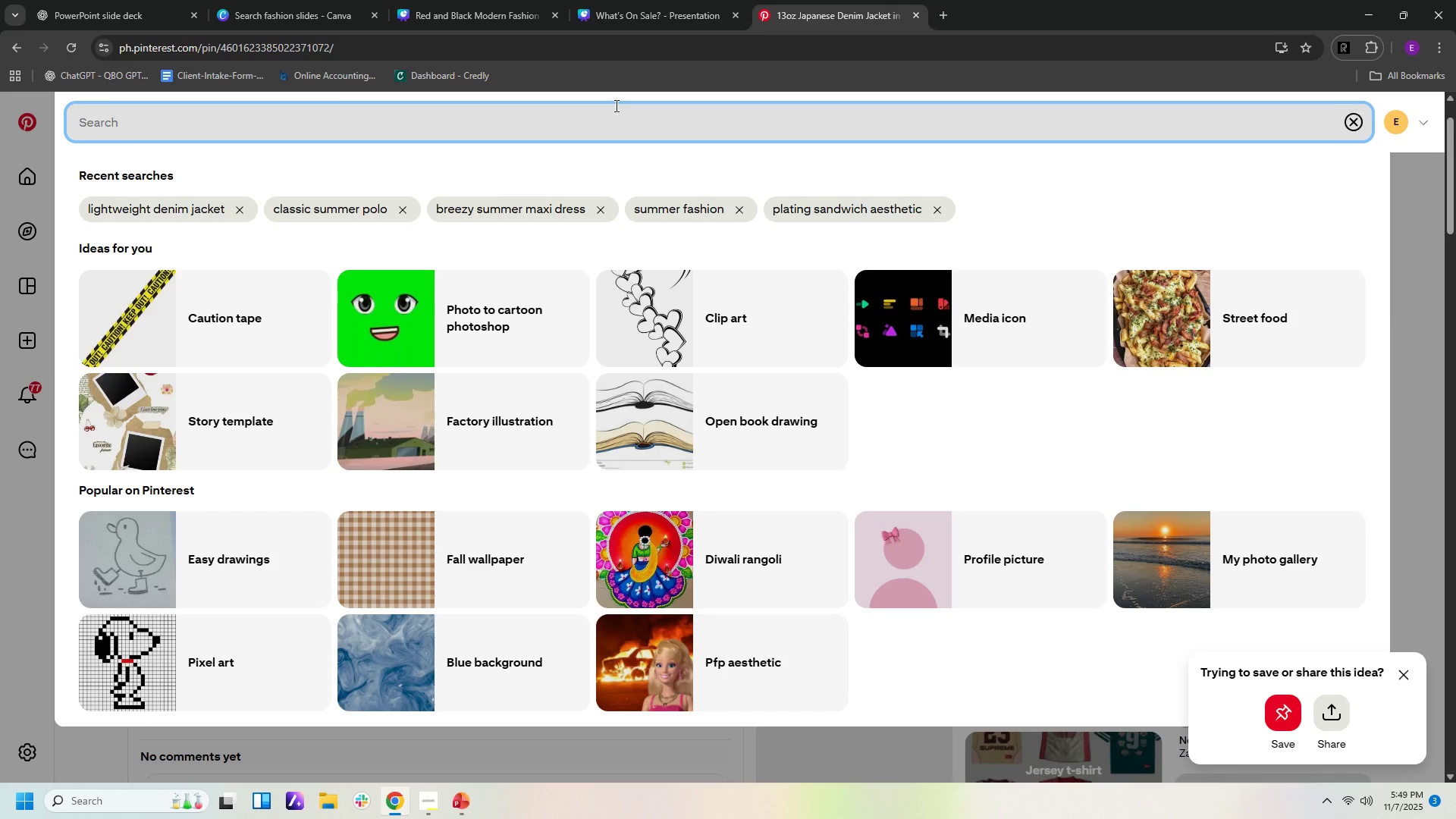 
type(polsroi)
key(Backspace)
key(Backspace)
key(Backspace)
key(Backspace)
type(aroid)
 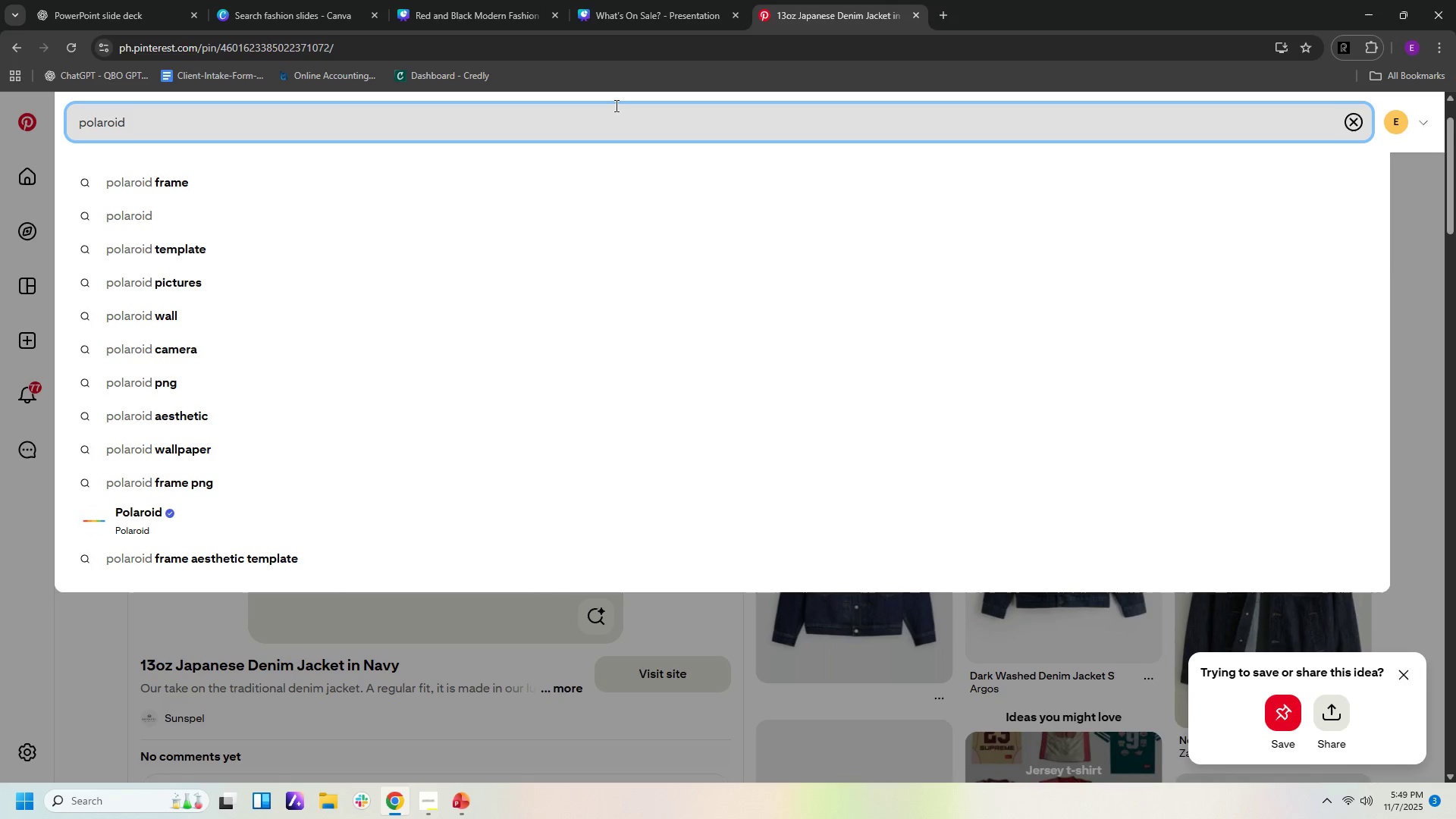 
key(ArrowDown)
 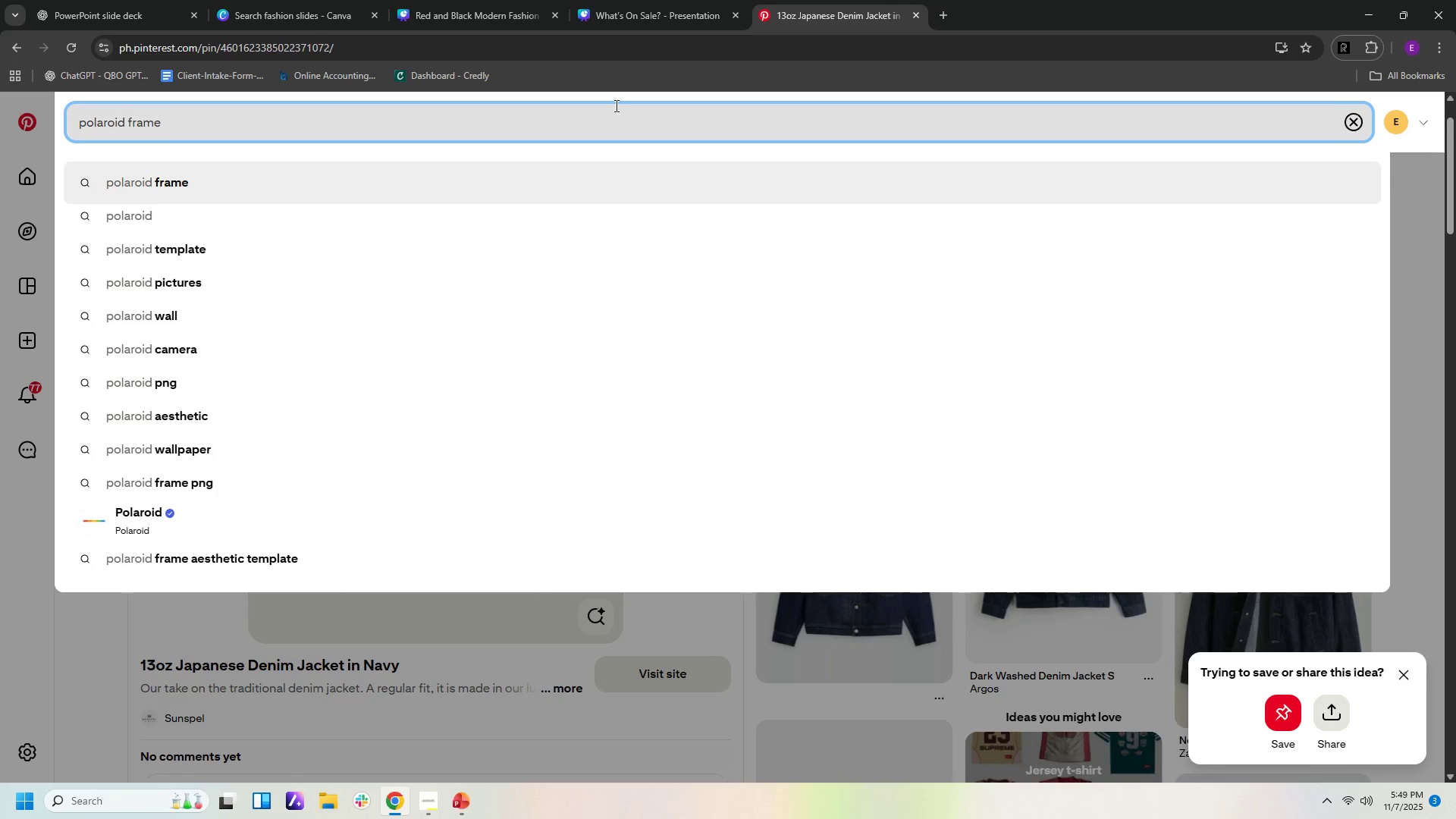 
key(Enter)
 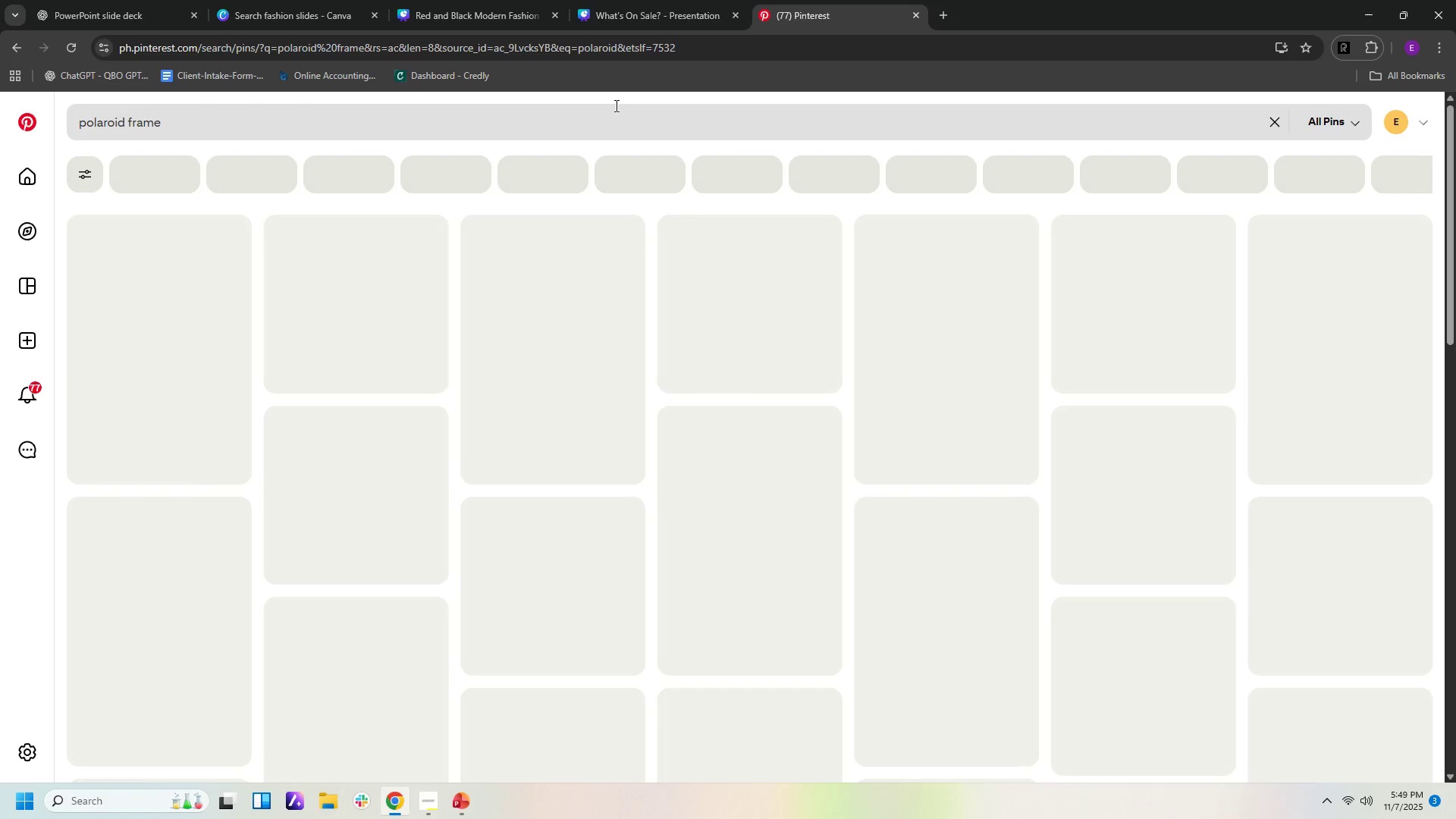 
key(Backslash)
 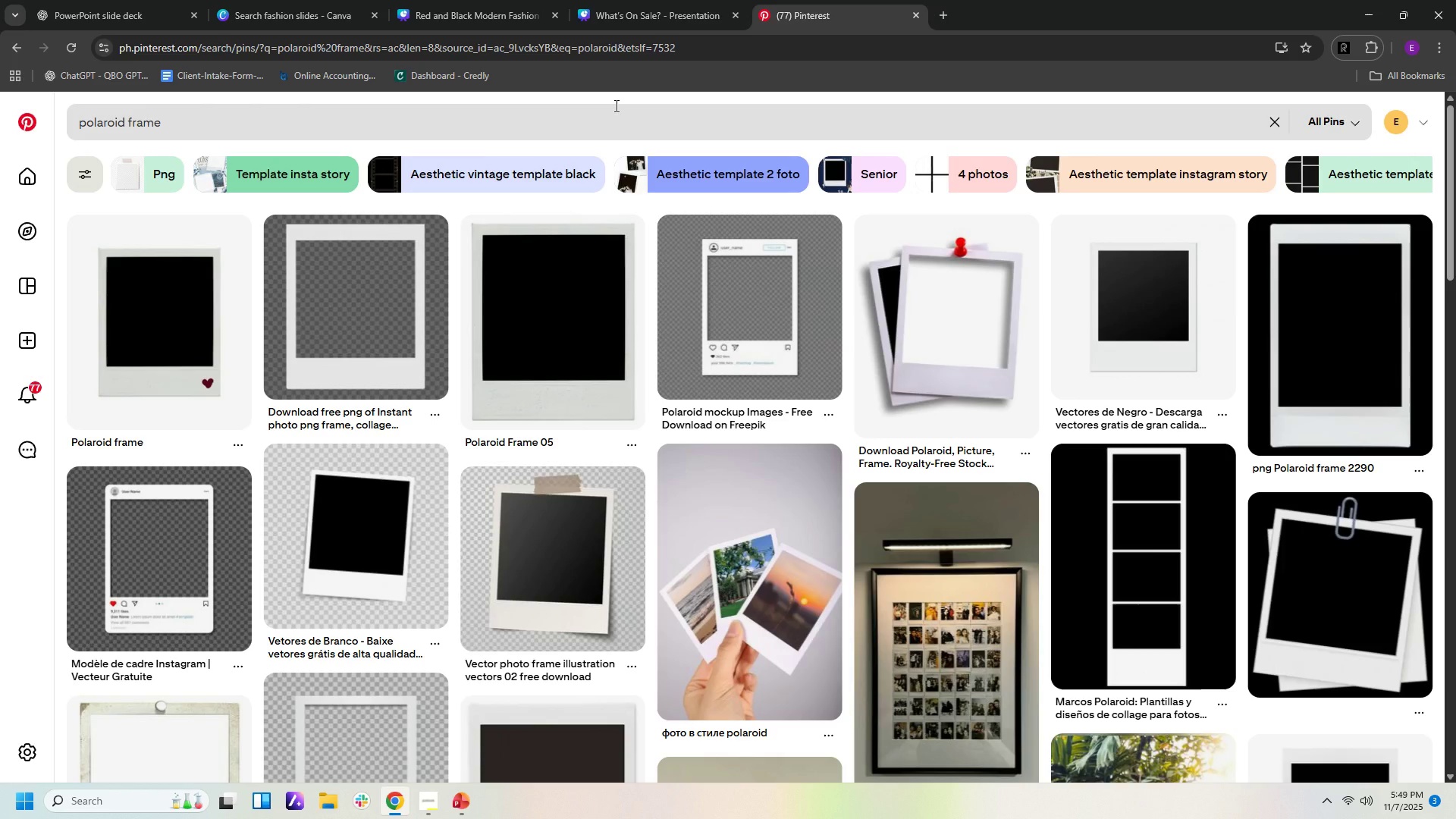 
wait(10.9)
 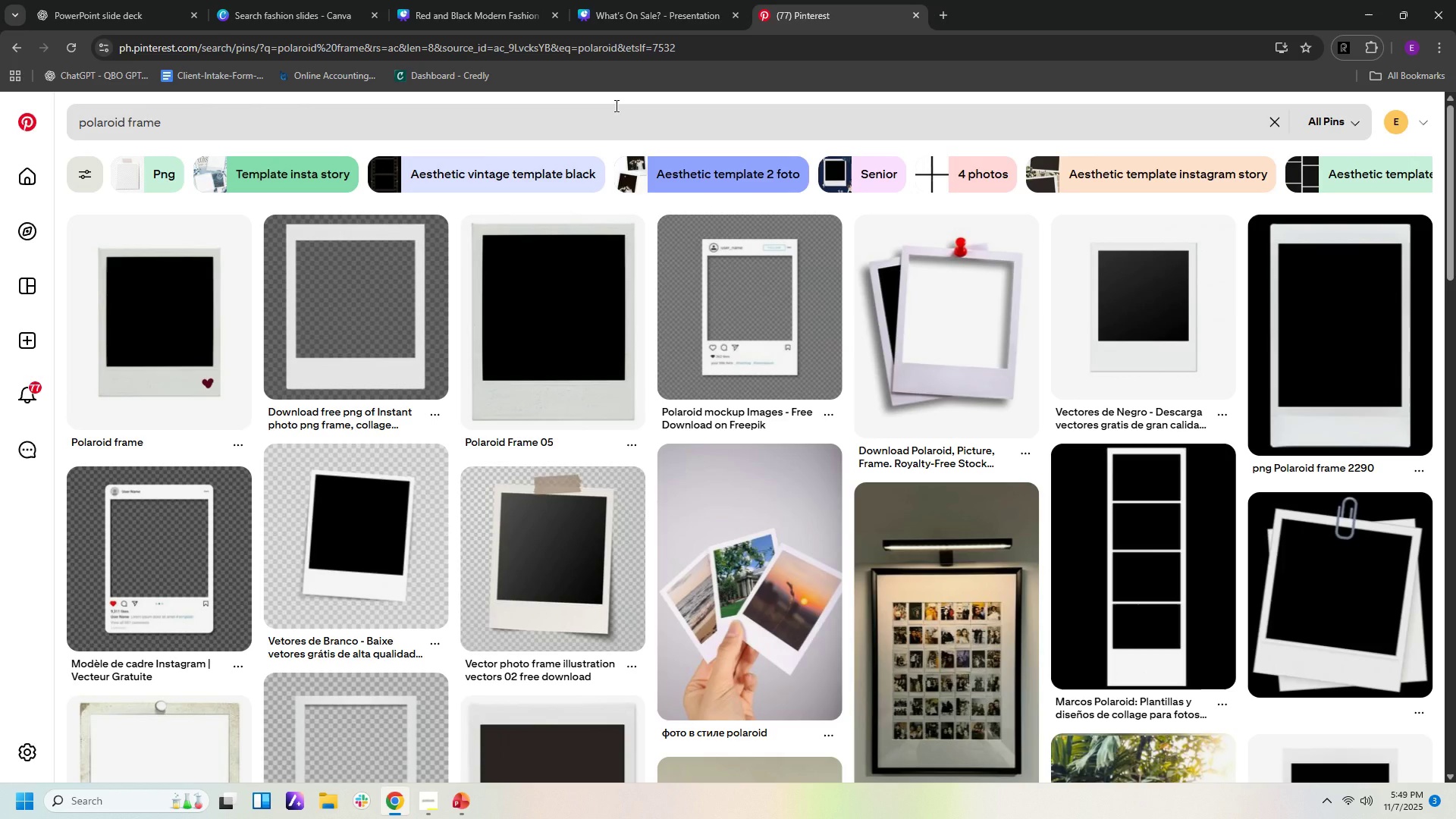 
left_click([1178, 565])
 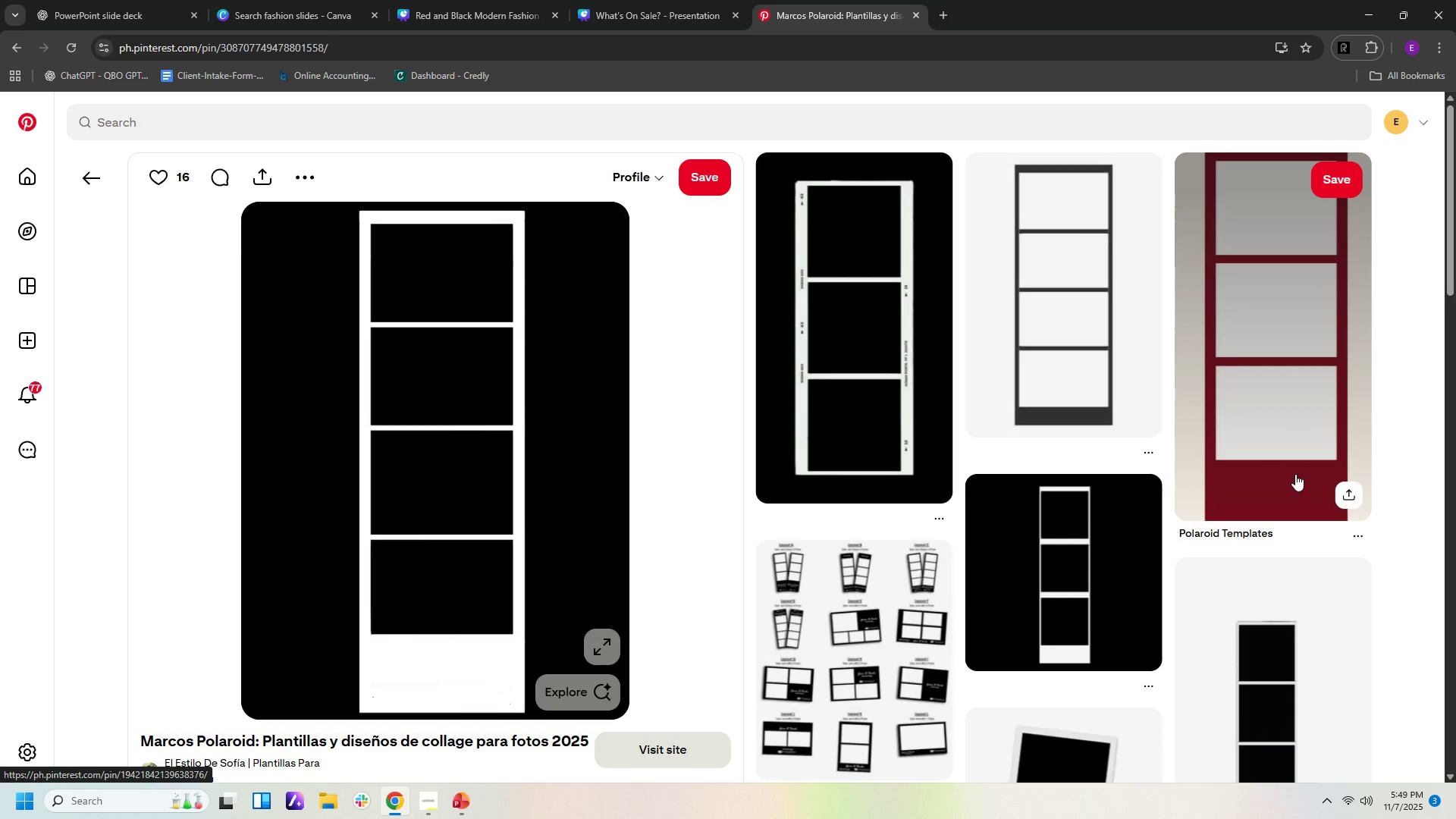 
scroll: coordinate [1413, 543], scroll_direction: down, amount: 9.0
 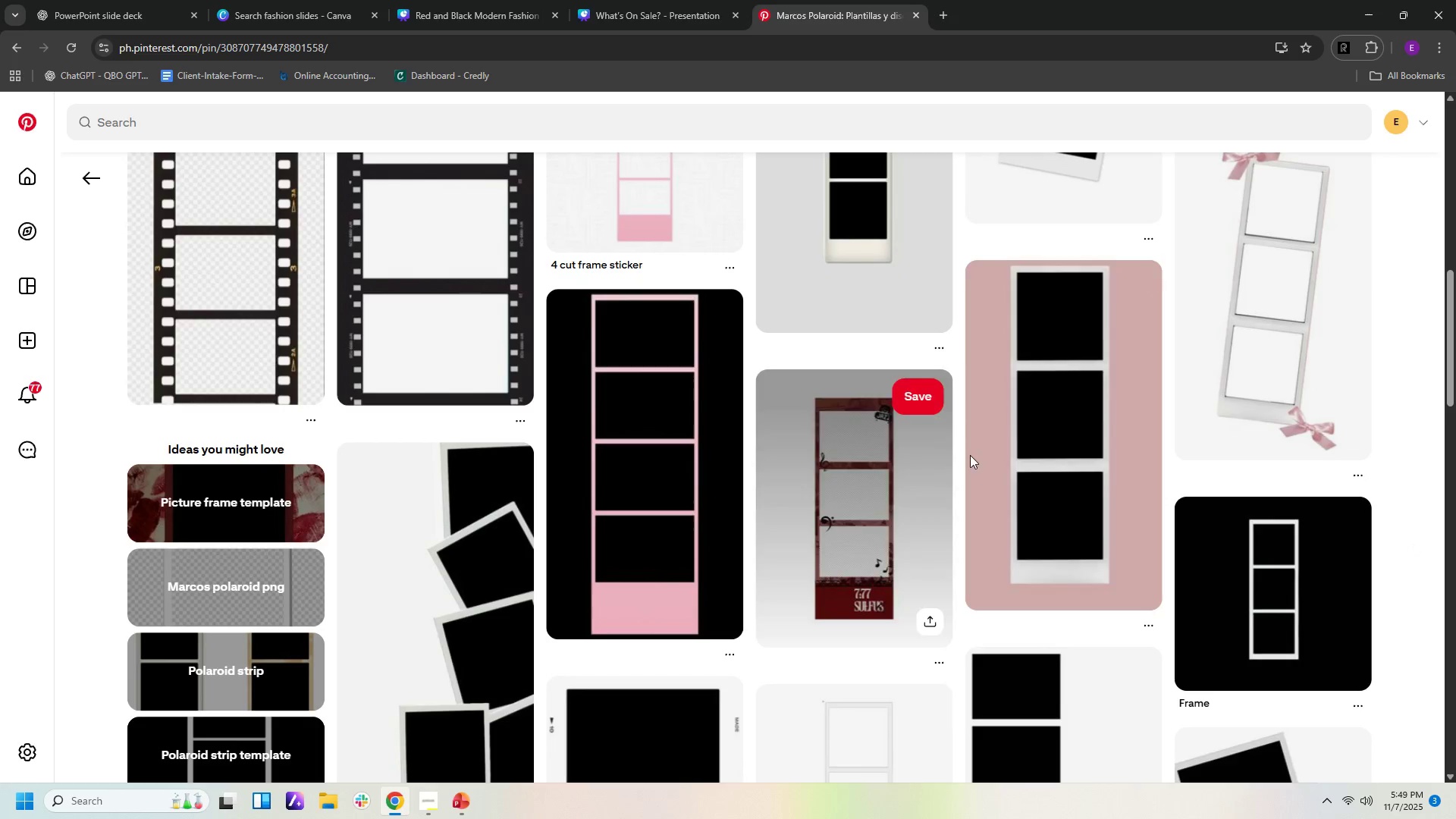 
left_click([1055, 430])
 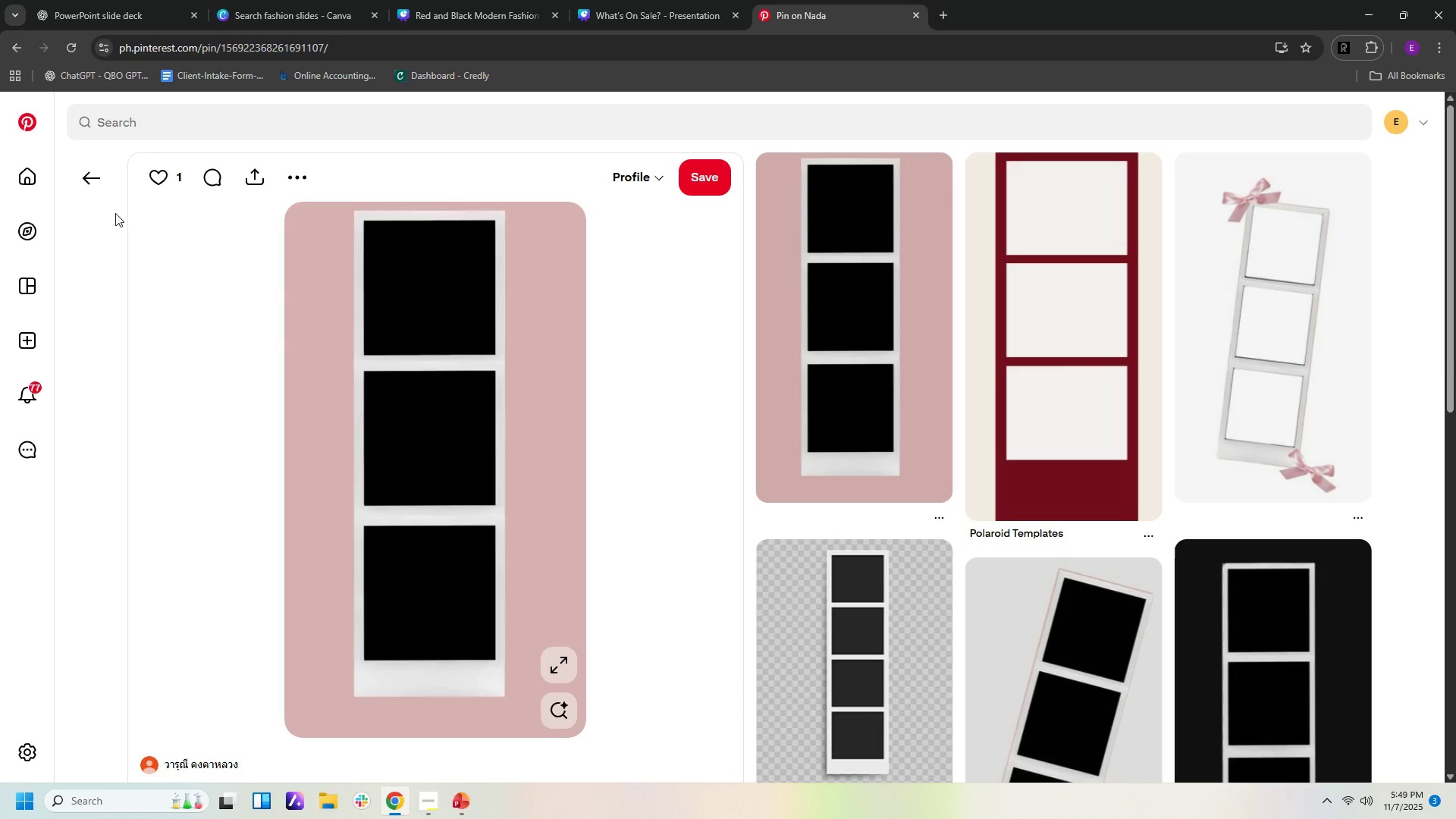 
left_click([89, 184])
 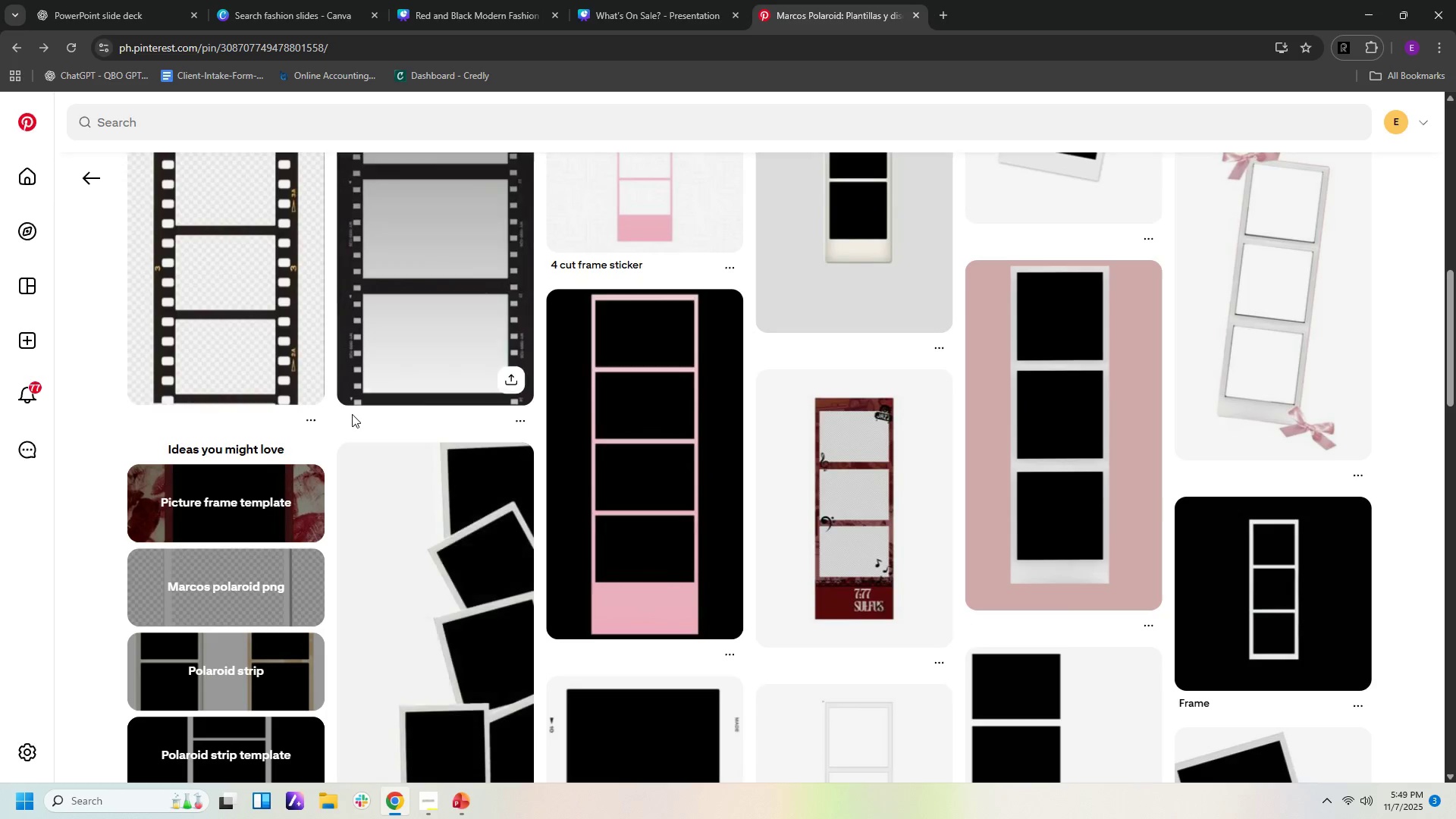 
scroll: coordinate [353, 411], scroll_direction: up, amount: 3.0
 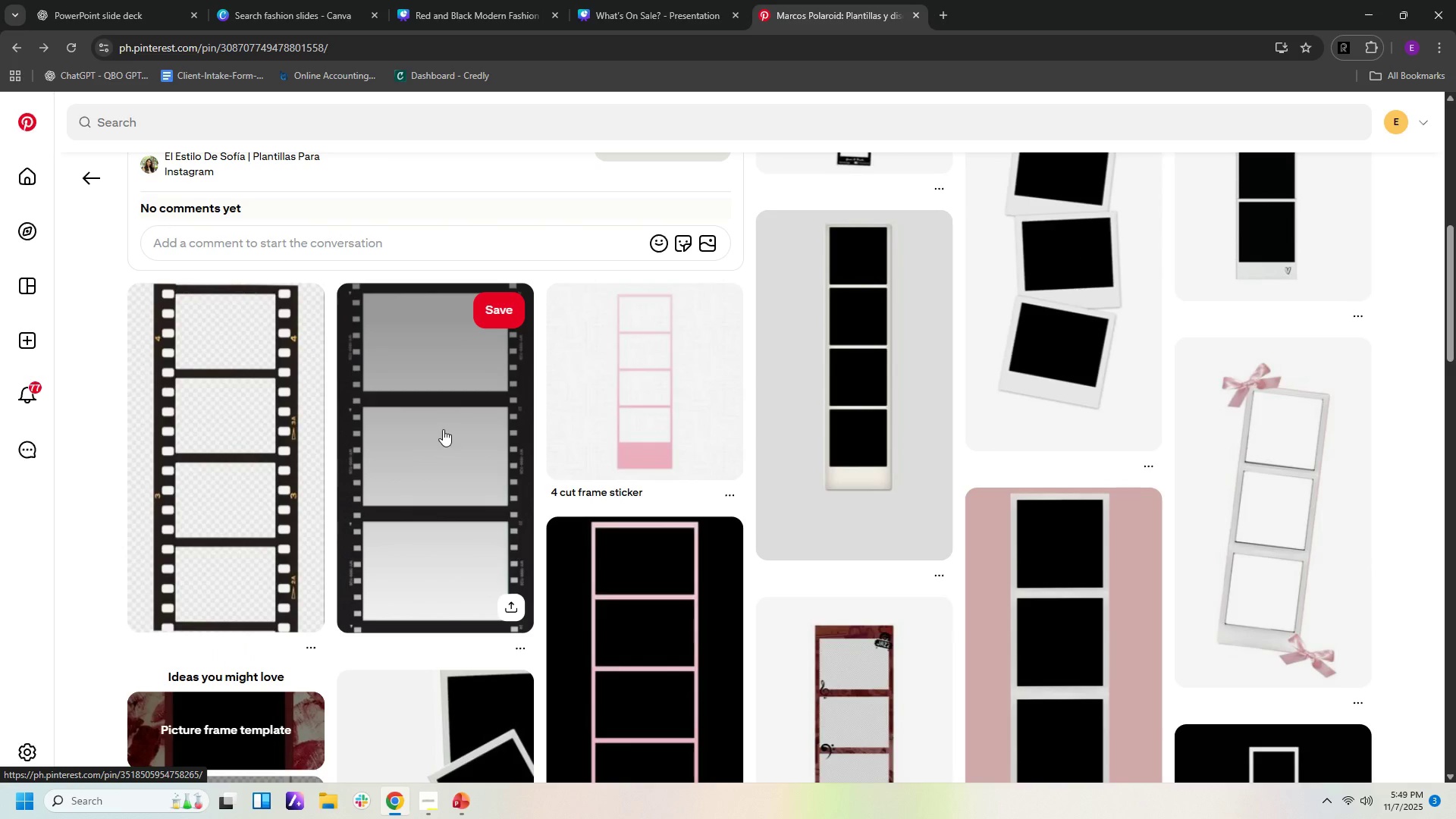 
left_click([443, 429])
 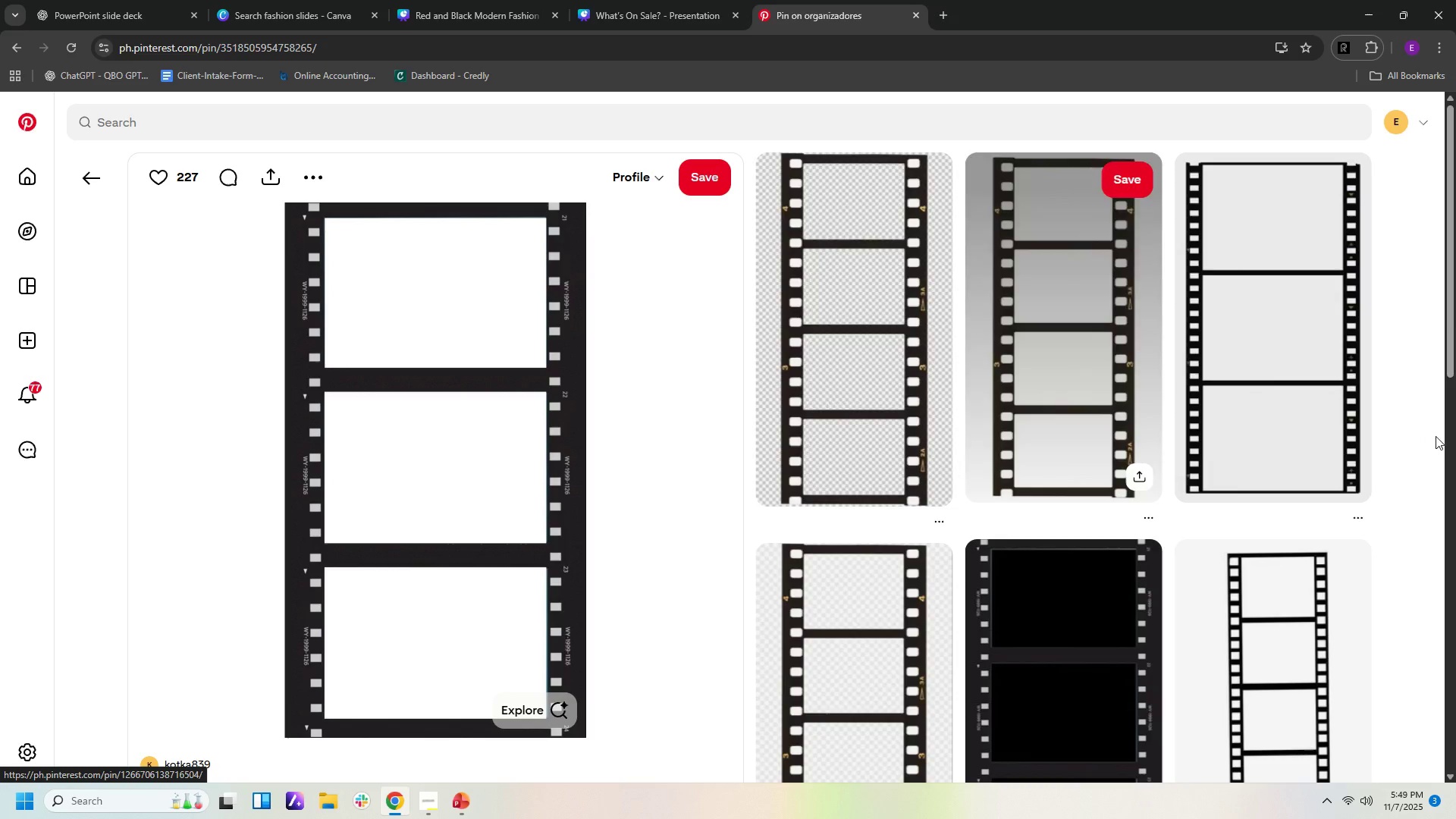 
left_click([1285, 375])
 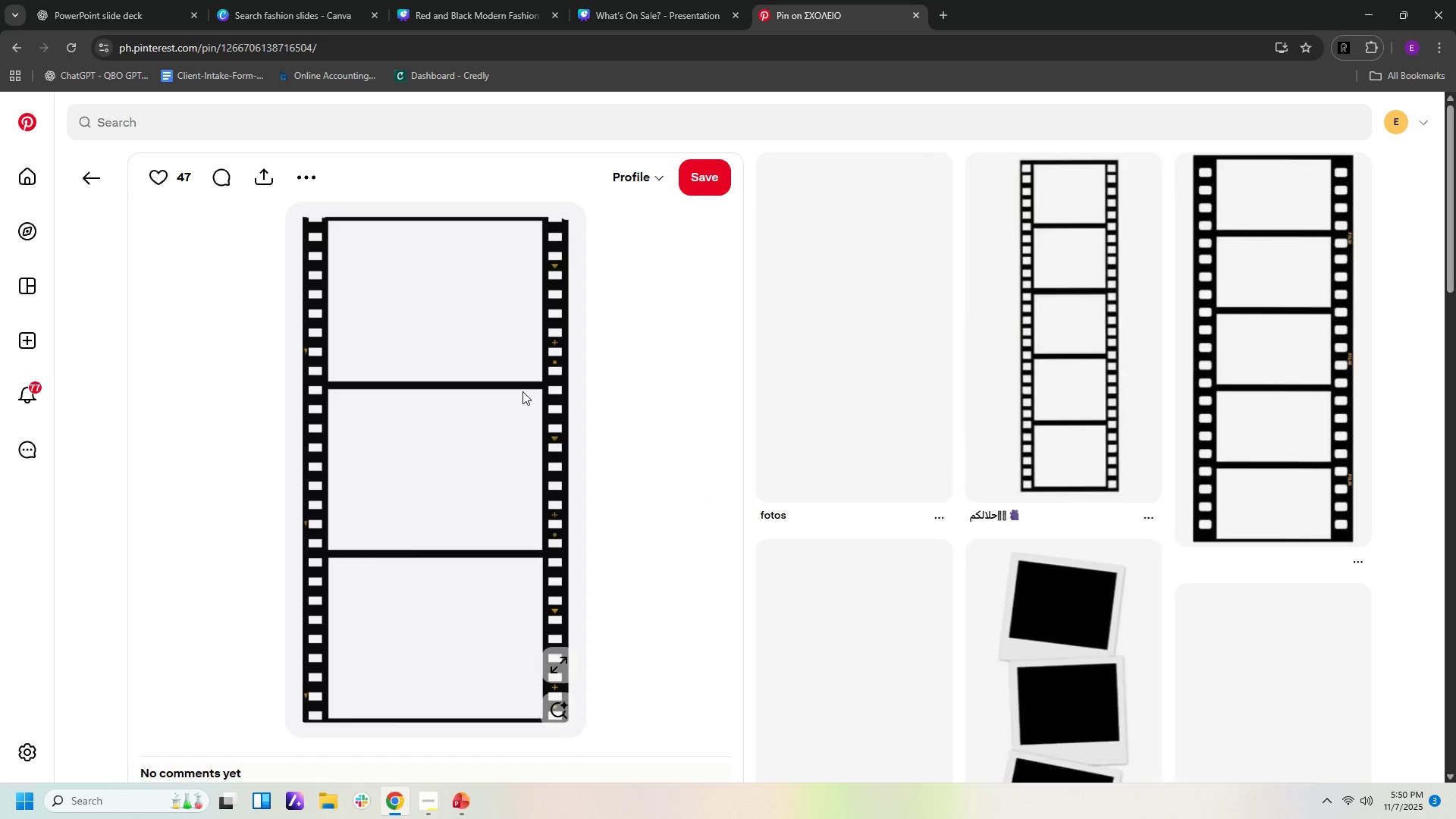 
right_click([522, 391])
 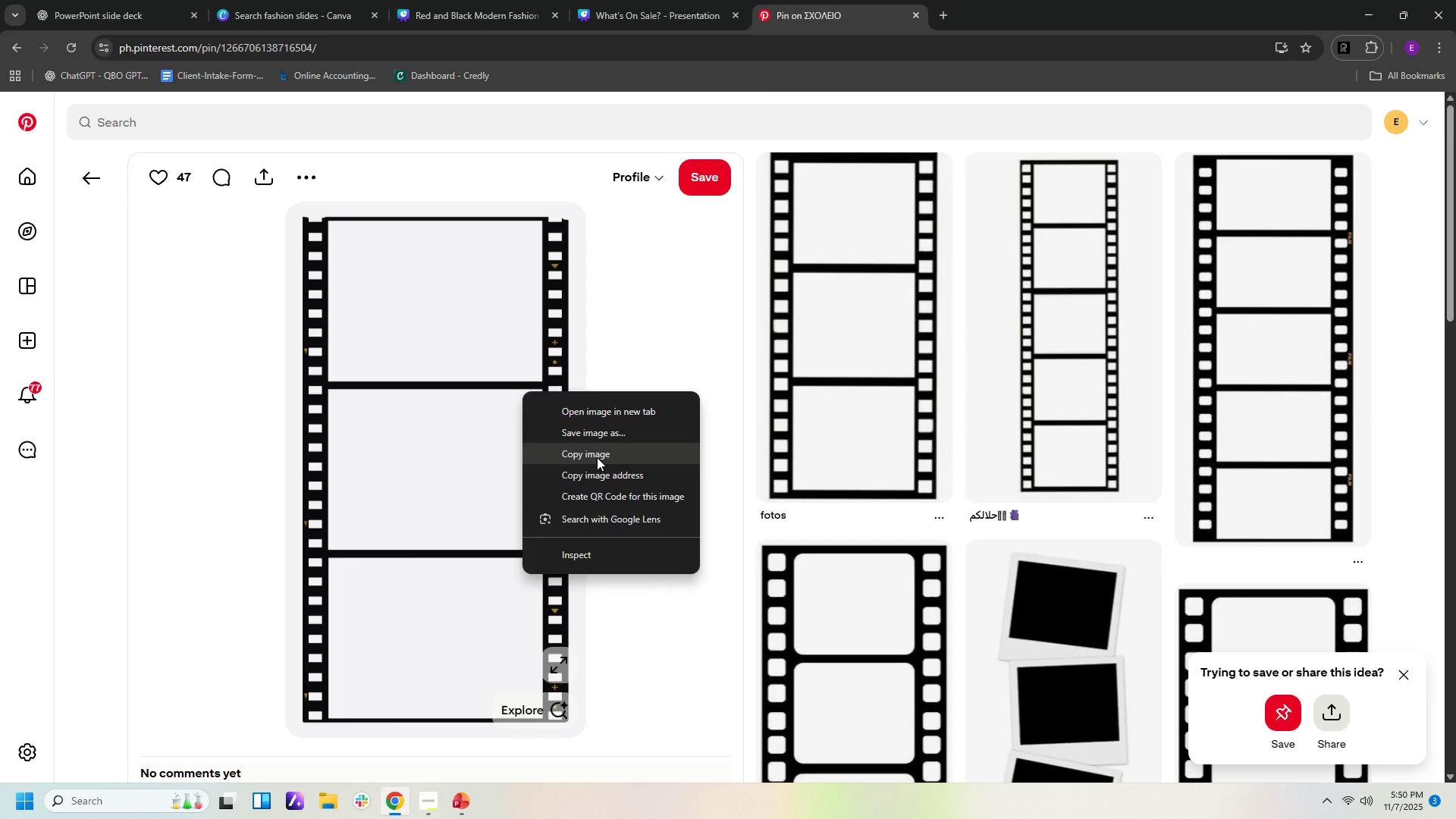 
left_click([597, 457])
 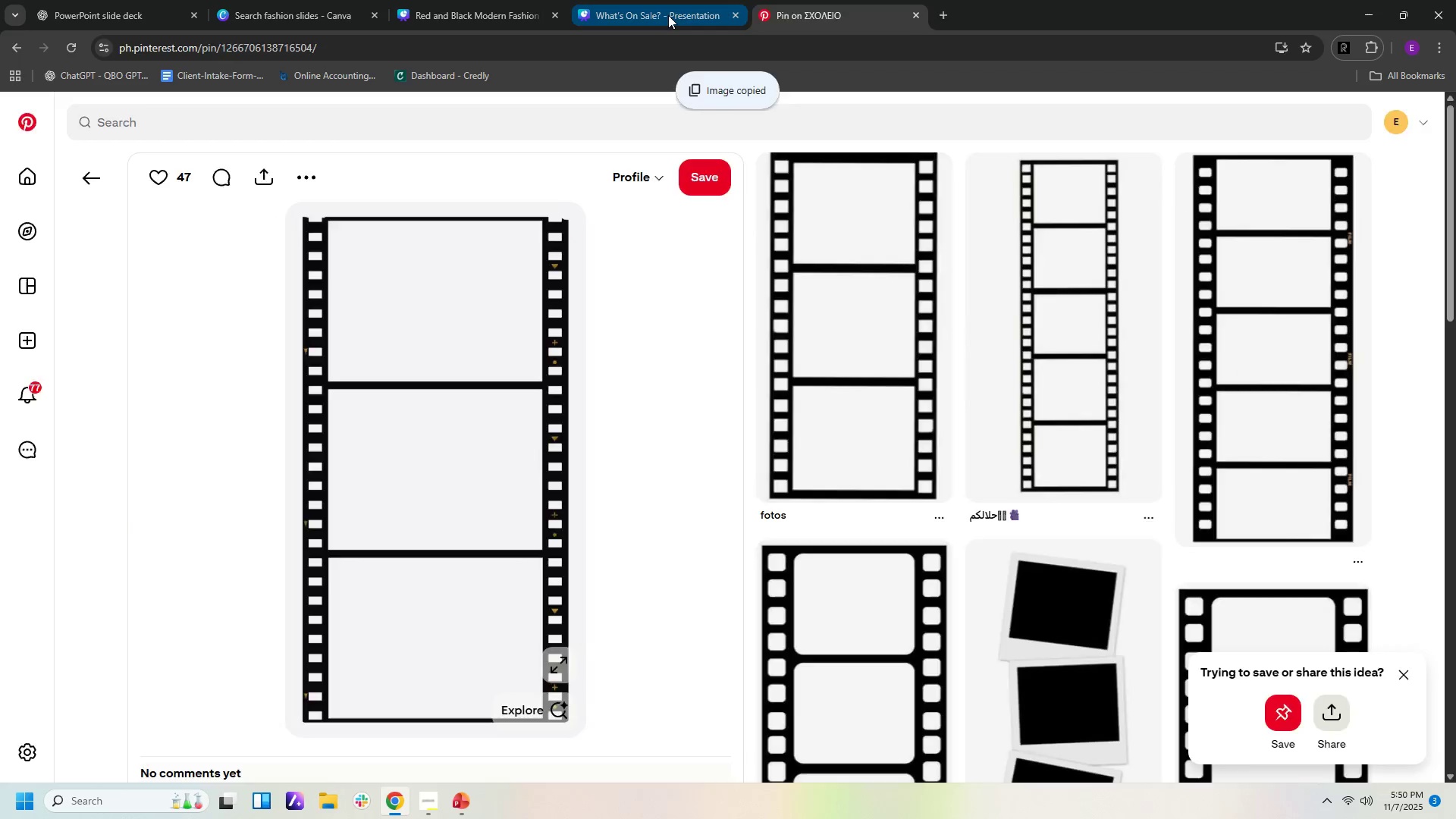 
left_click([668, 15])
 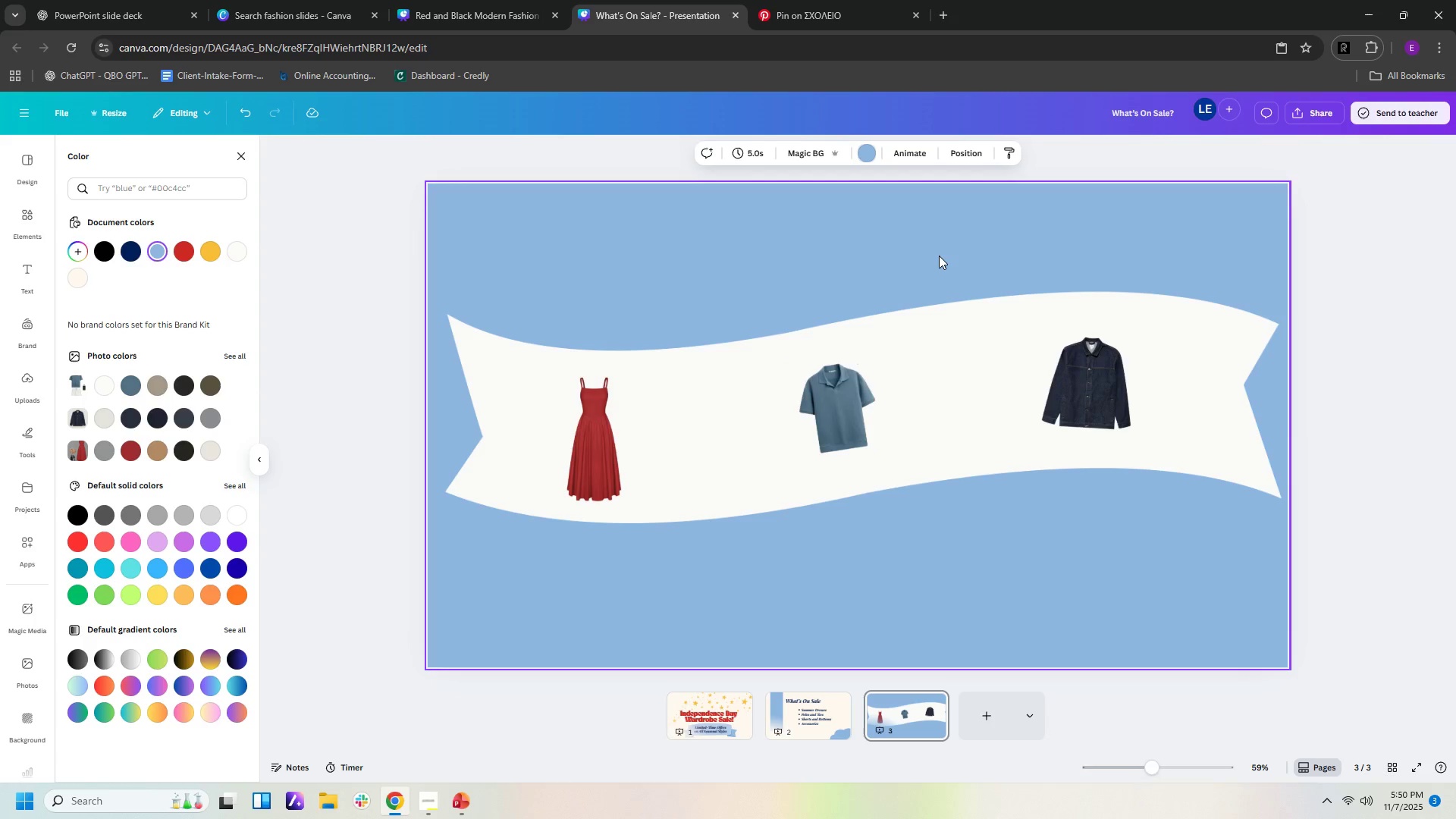 
right_click([939, 256])
 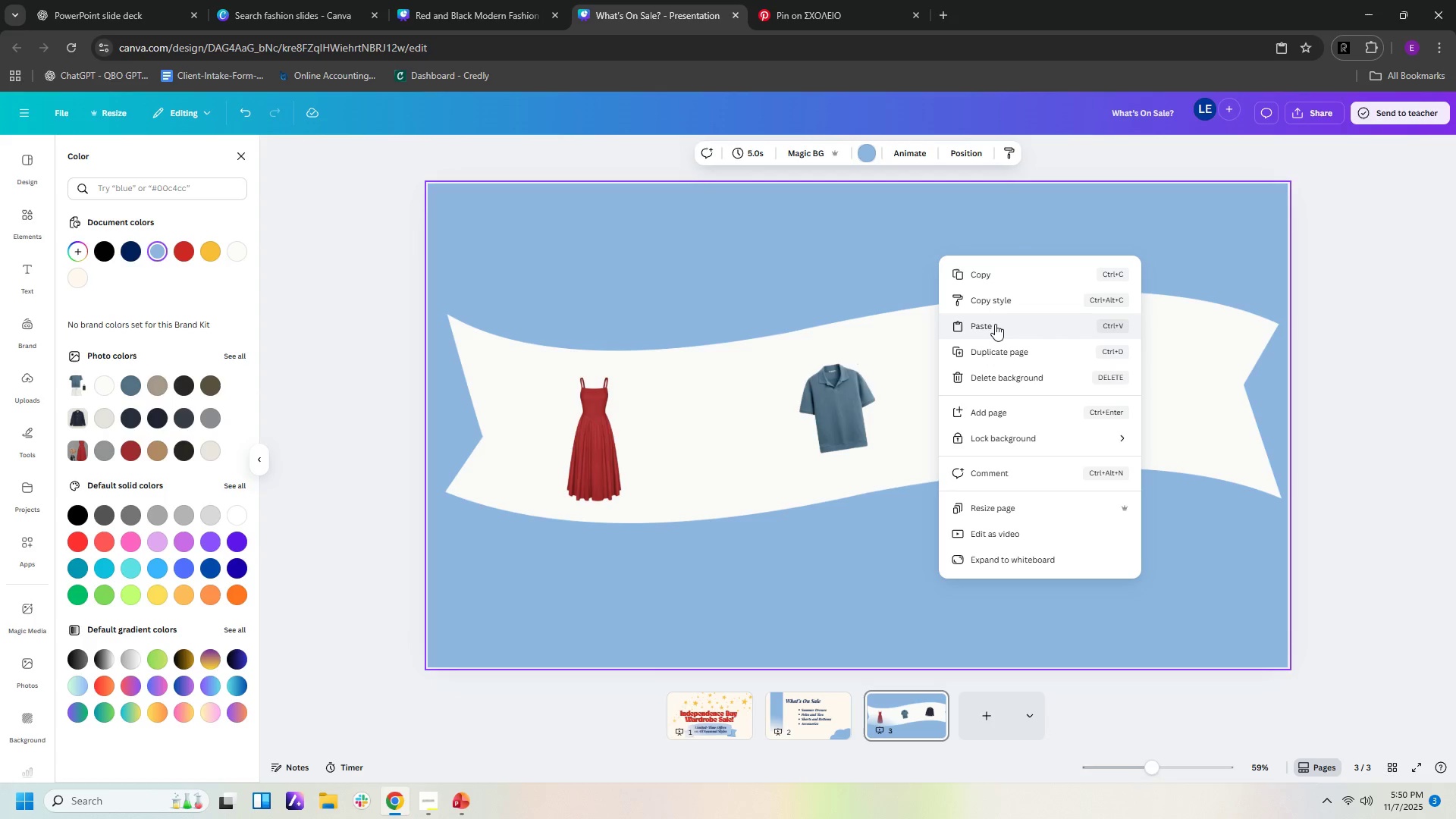 
left_click([995, 323])
 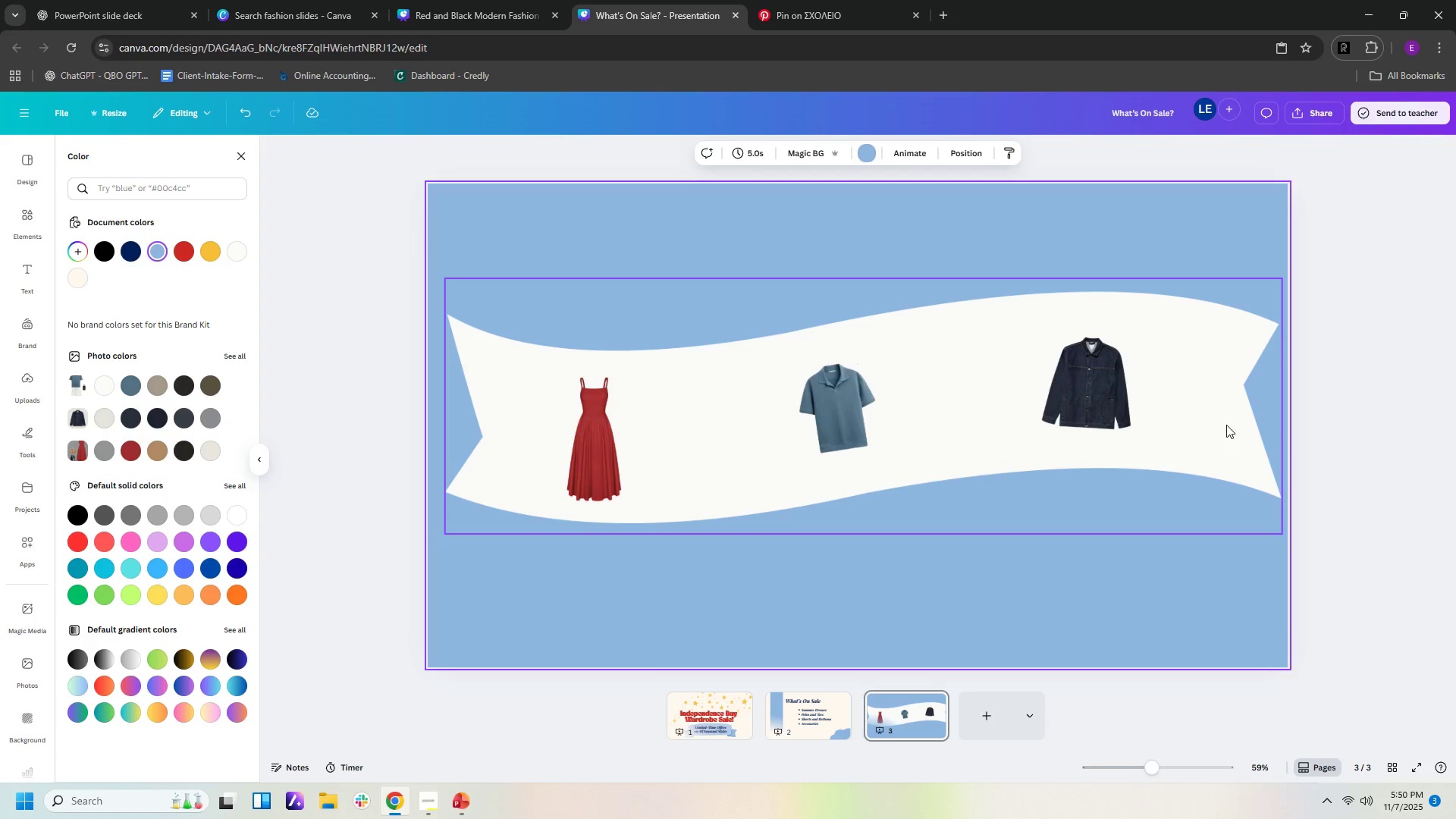 
left_click([1226, 425])
 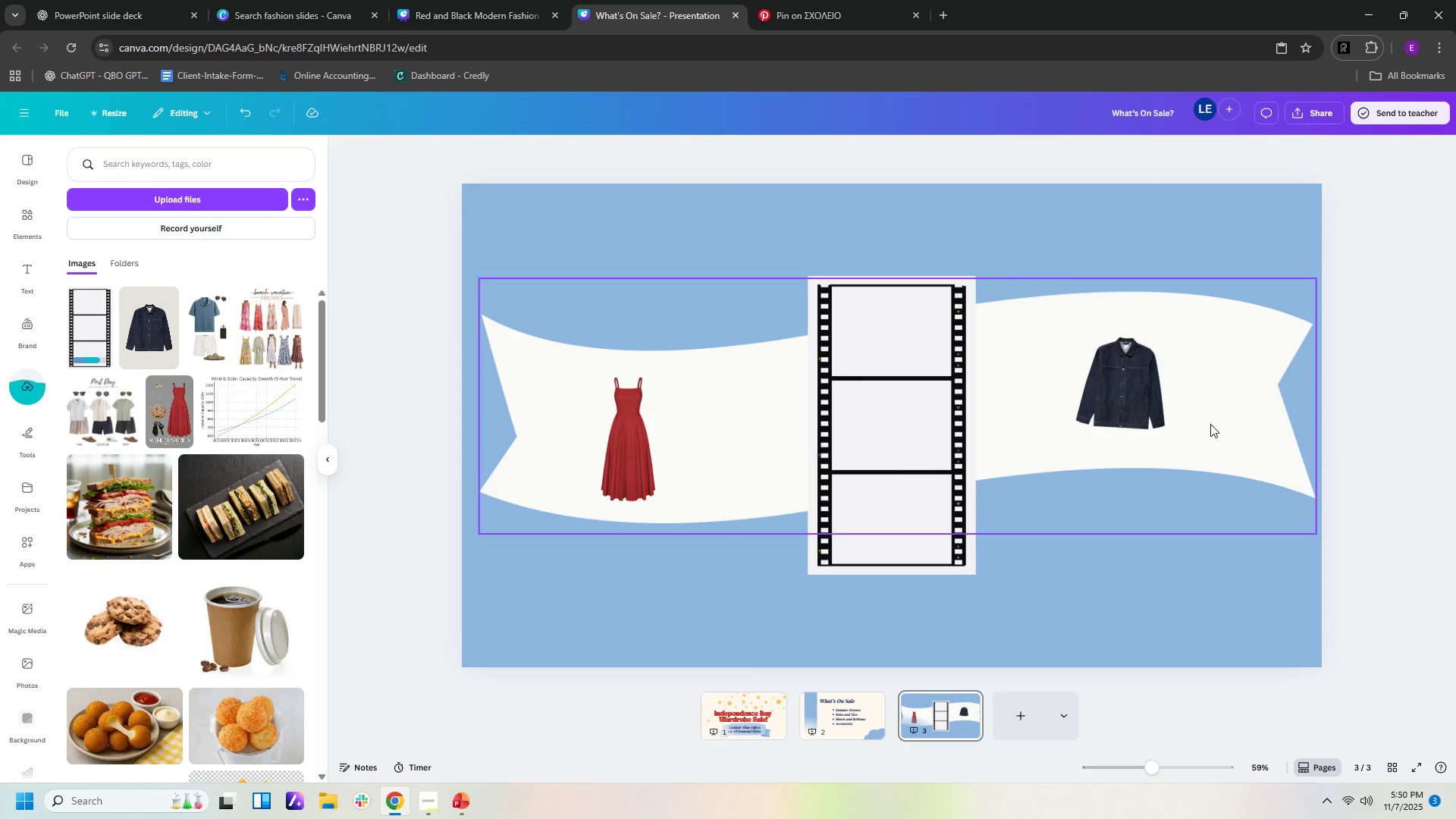 
key(Delete)
 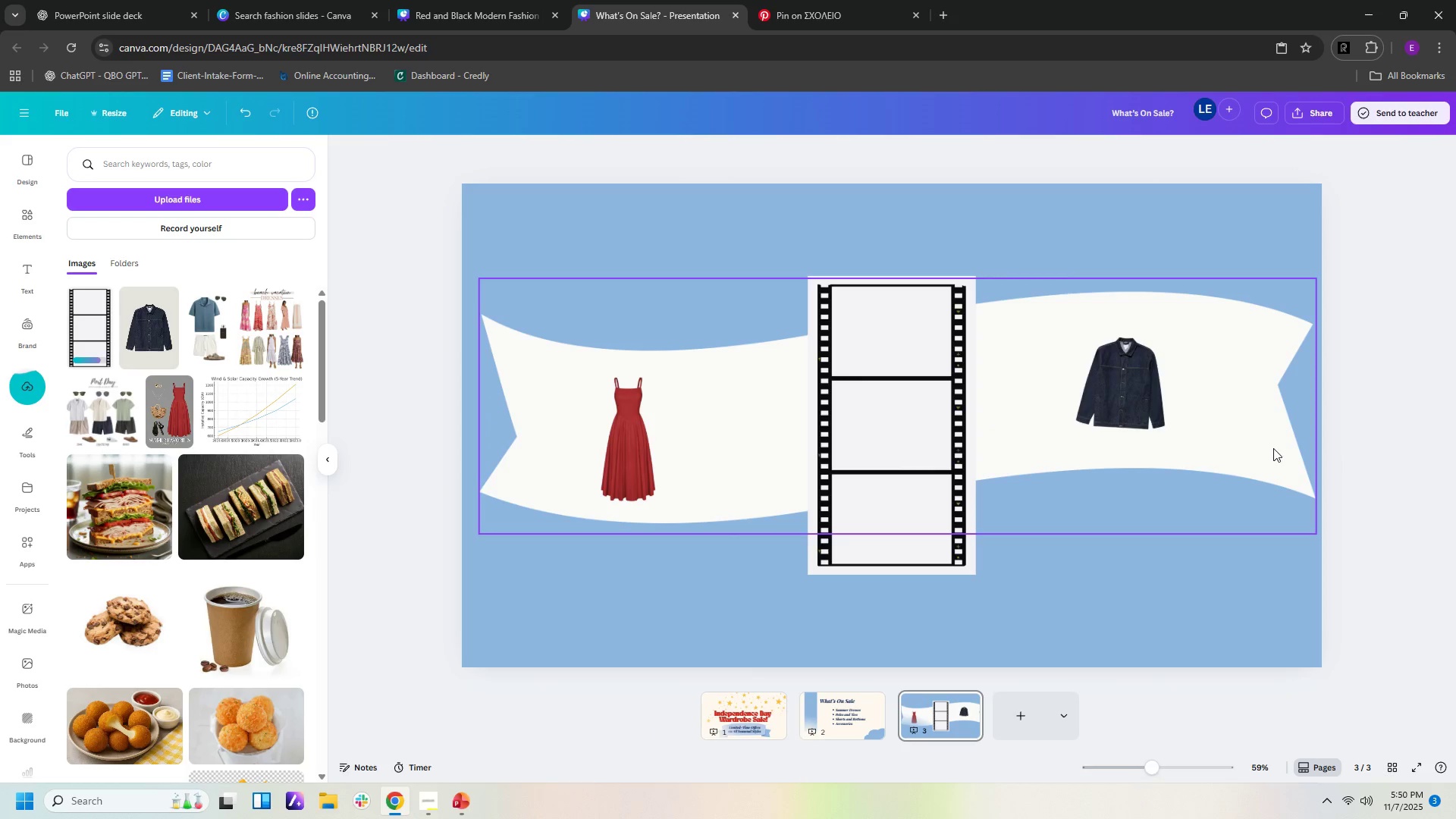 
left_click([1276, 425])
 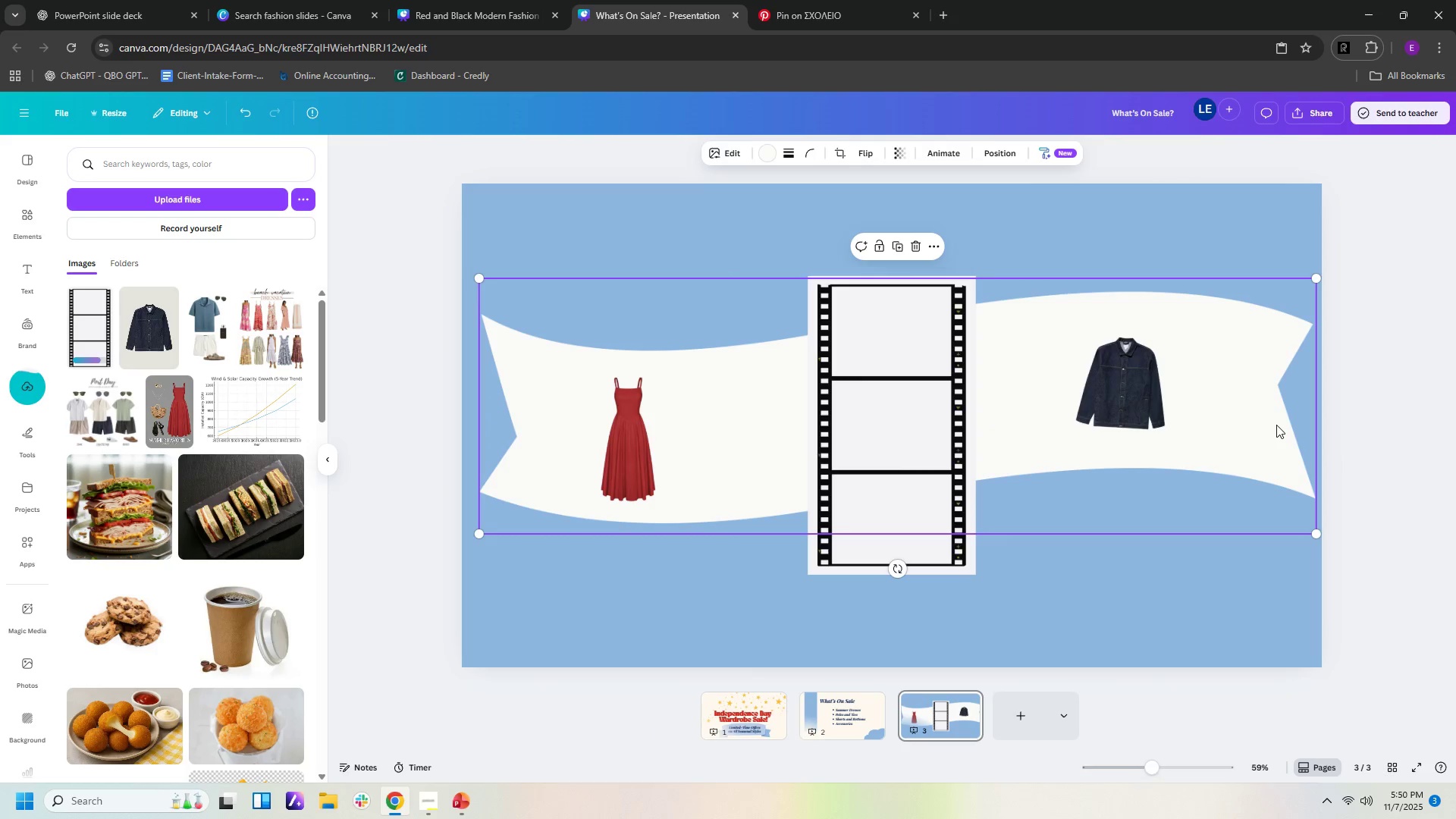 
key(Delete)
 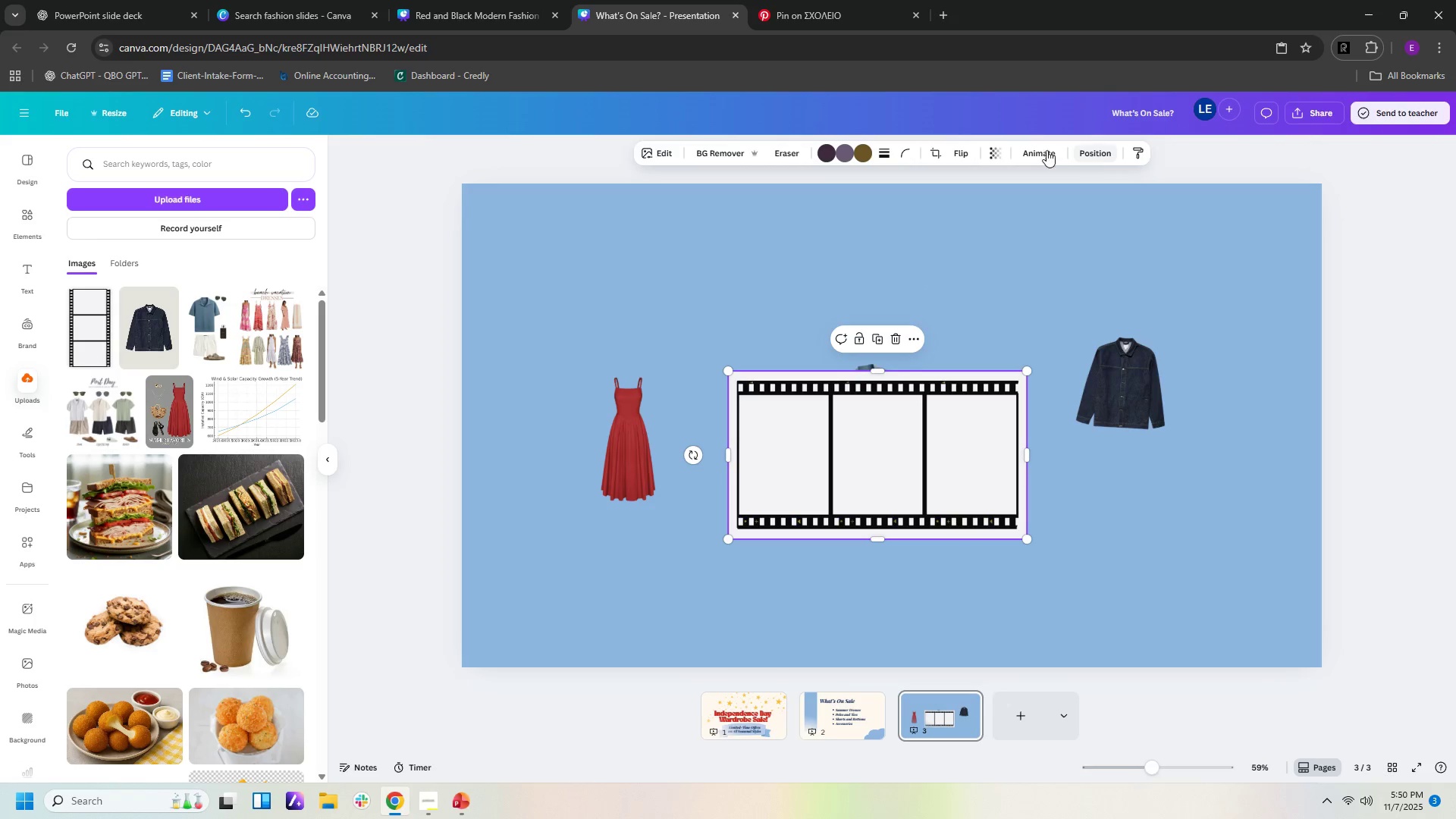 
wait(6.84)
 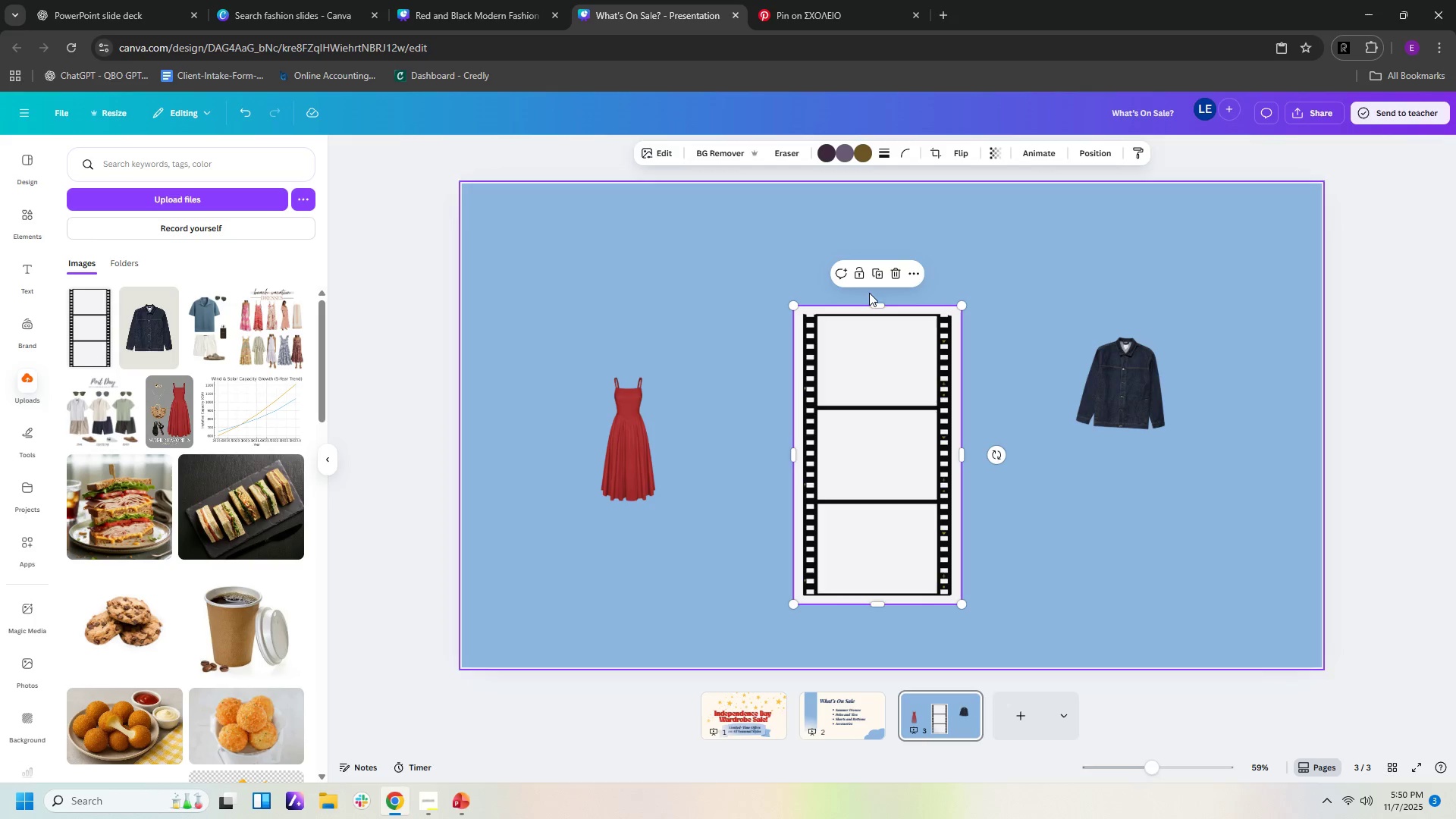 
left_click([1101, 154])
 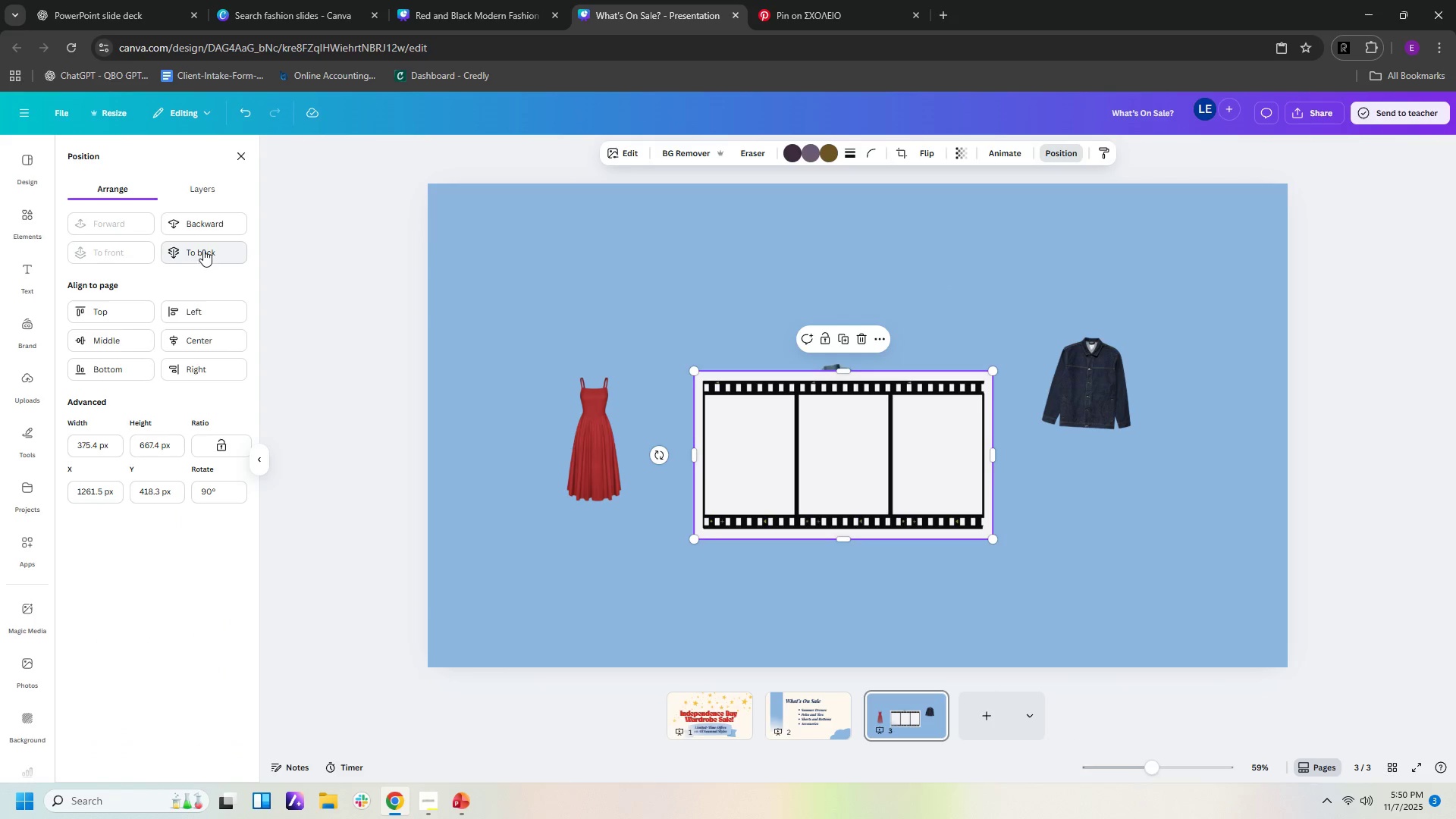 
left_click([206, 245])
 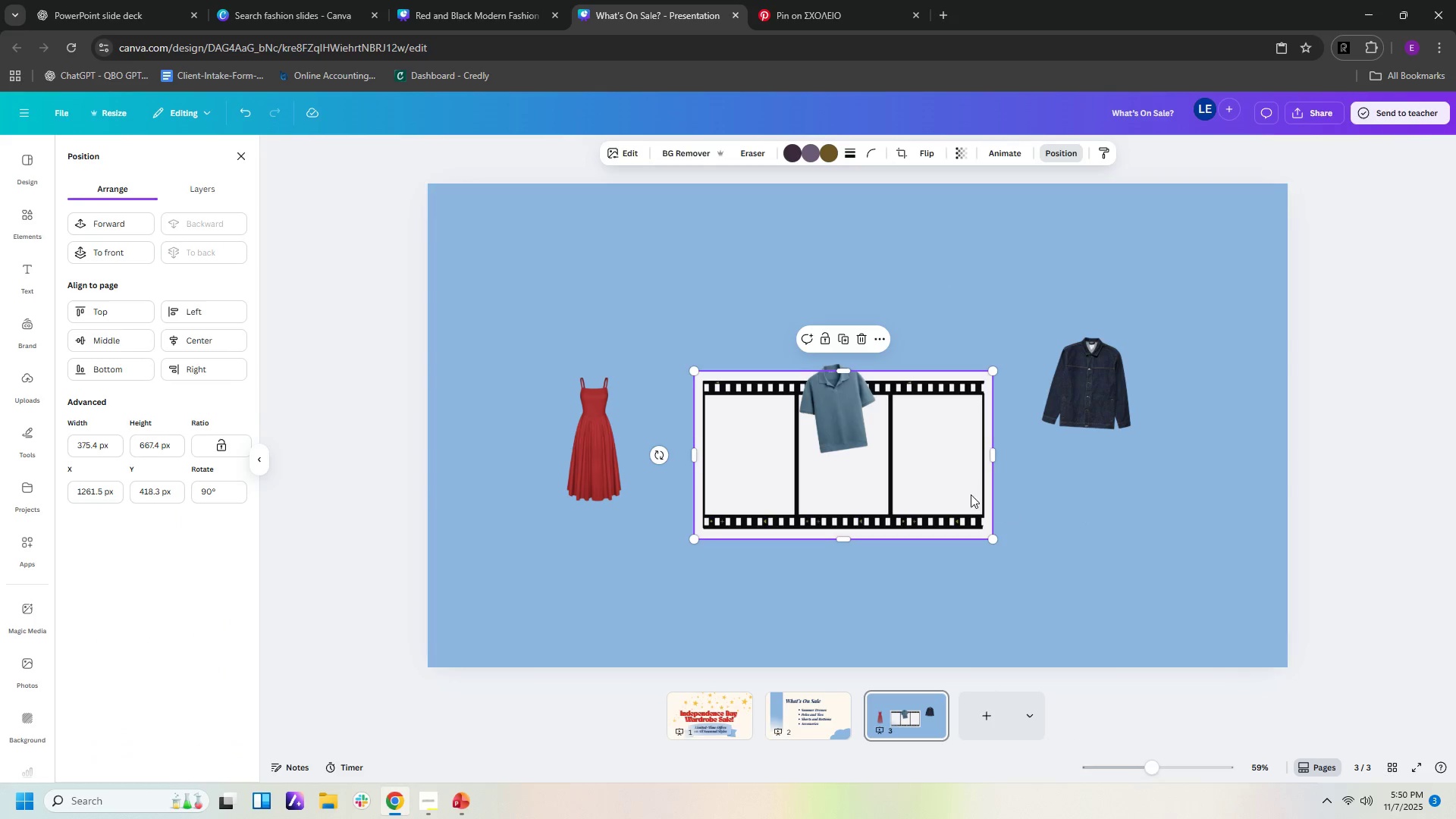 
left_click([971, 494])
 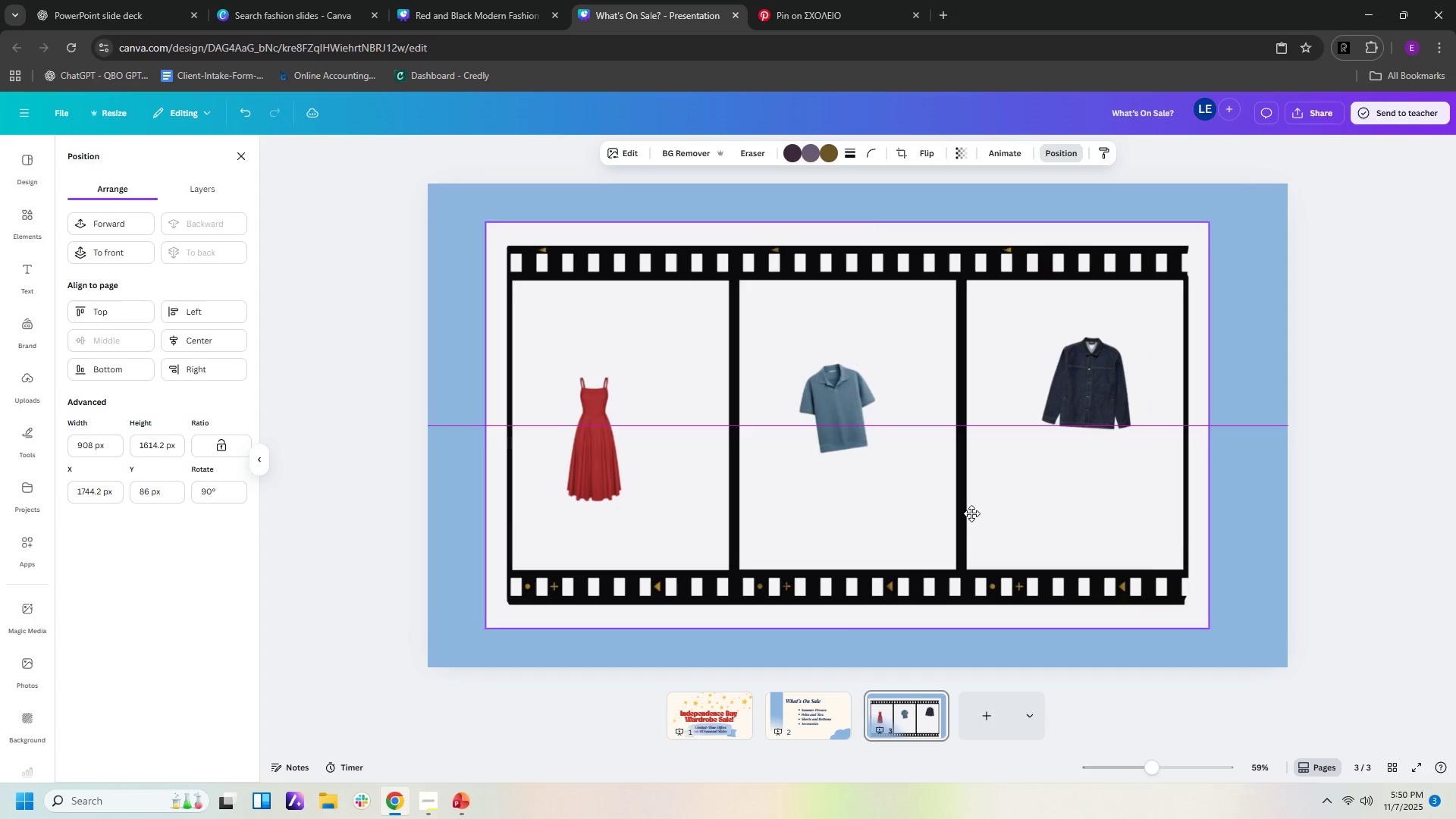 
wait(7.33)
 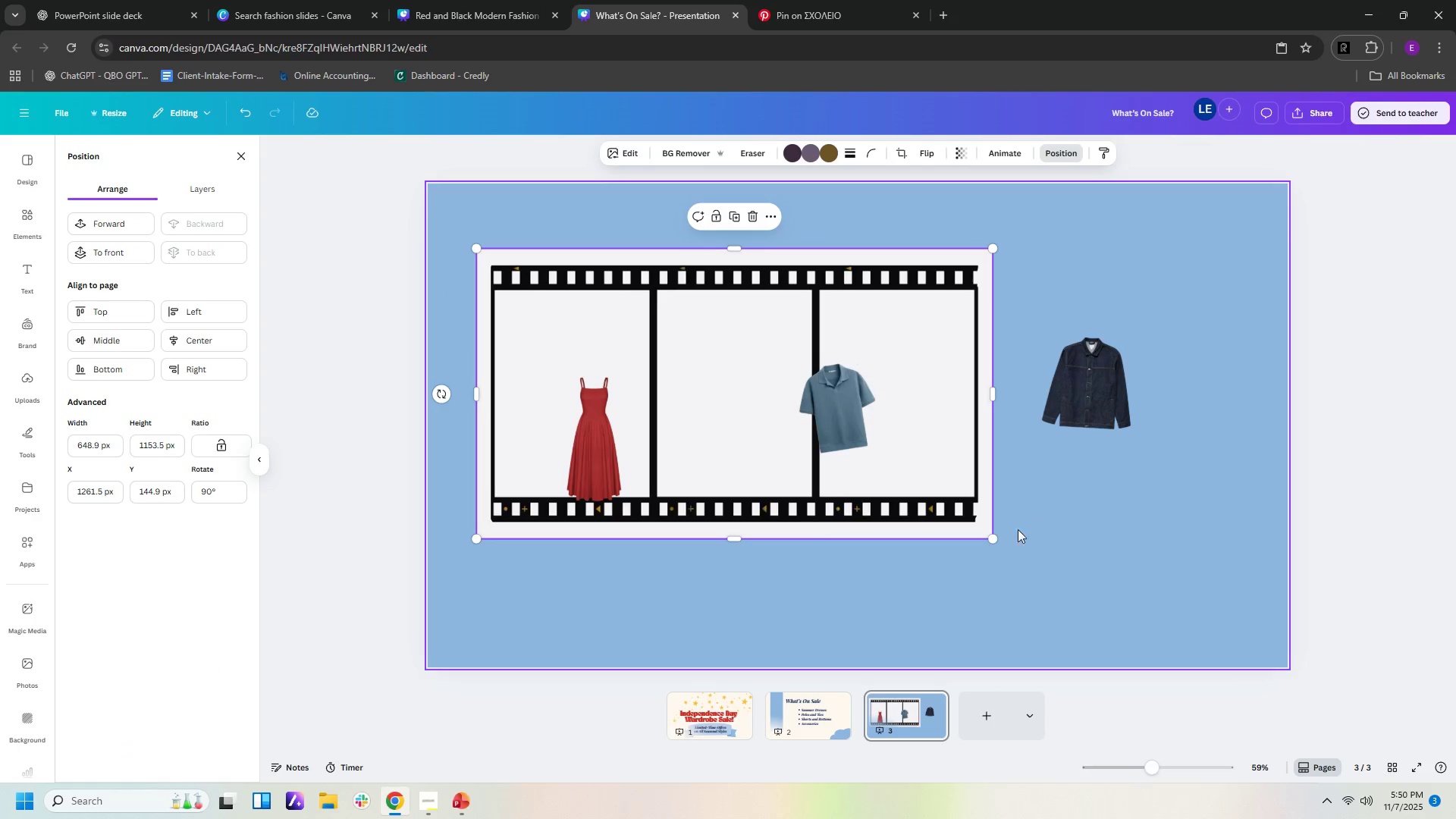 
left_click([601, 439])
 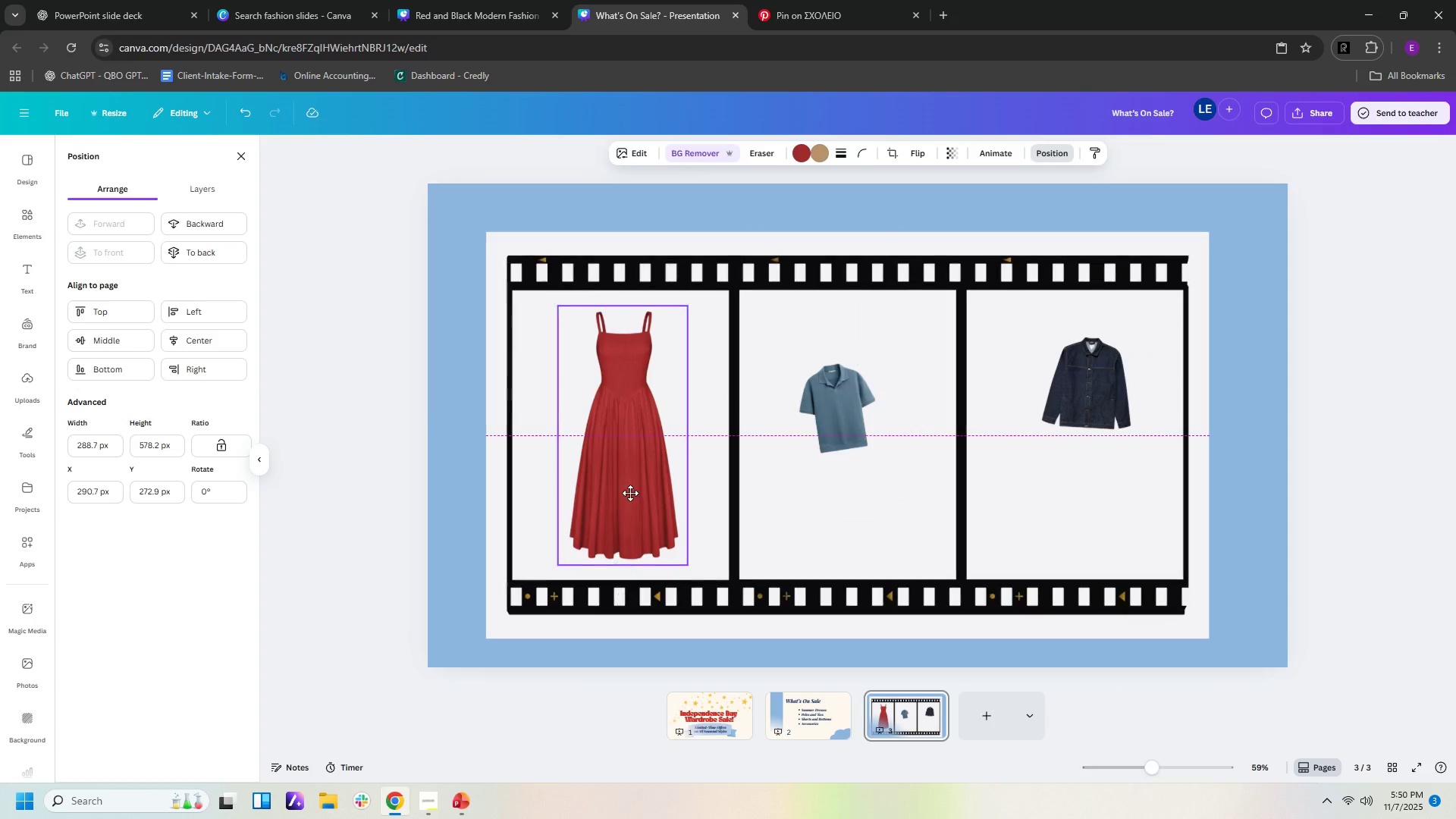 
wait(6.45)
 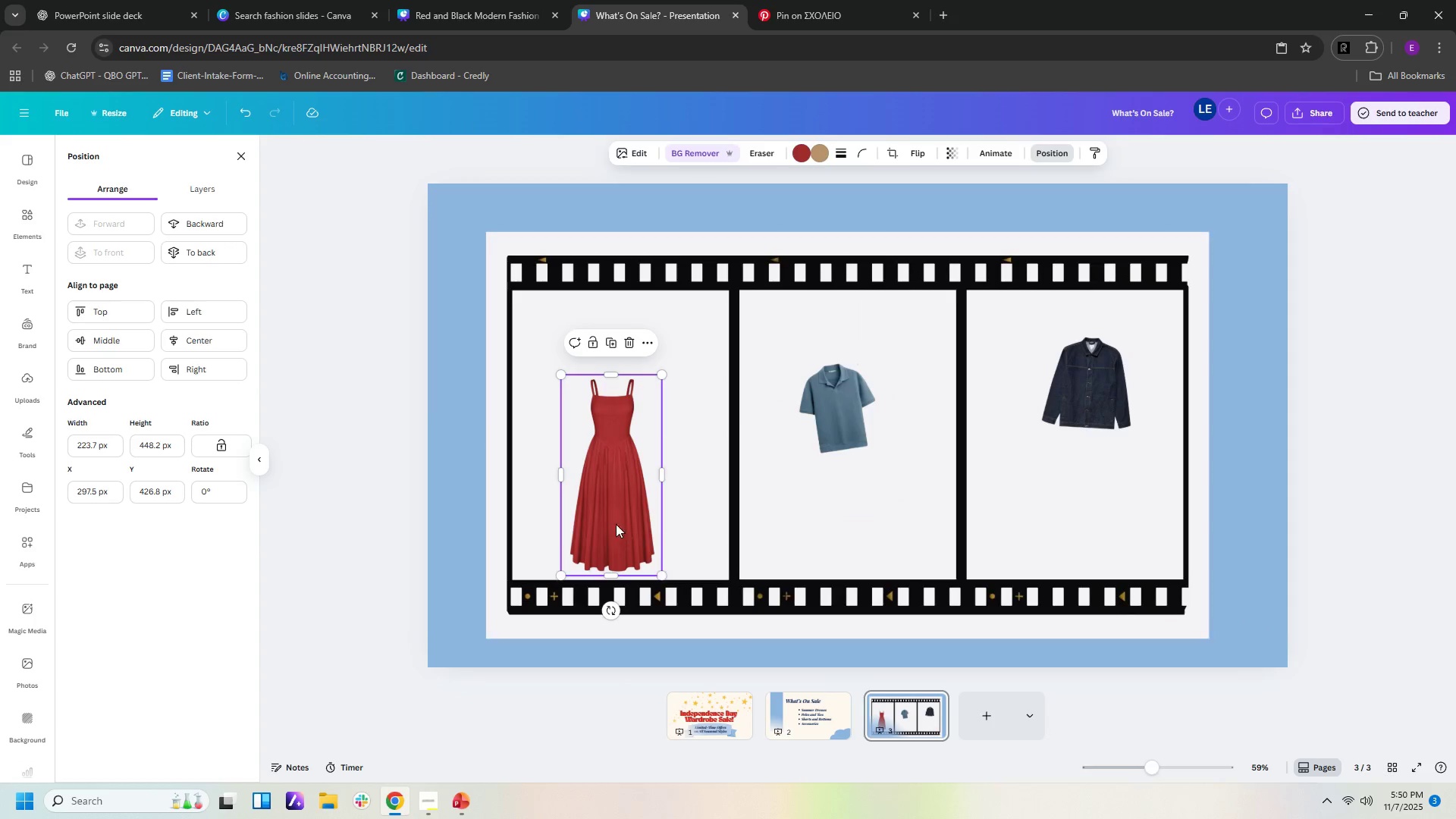 
left_click([843, 414])
 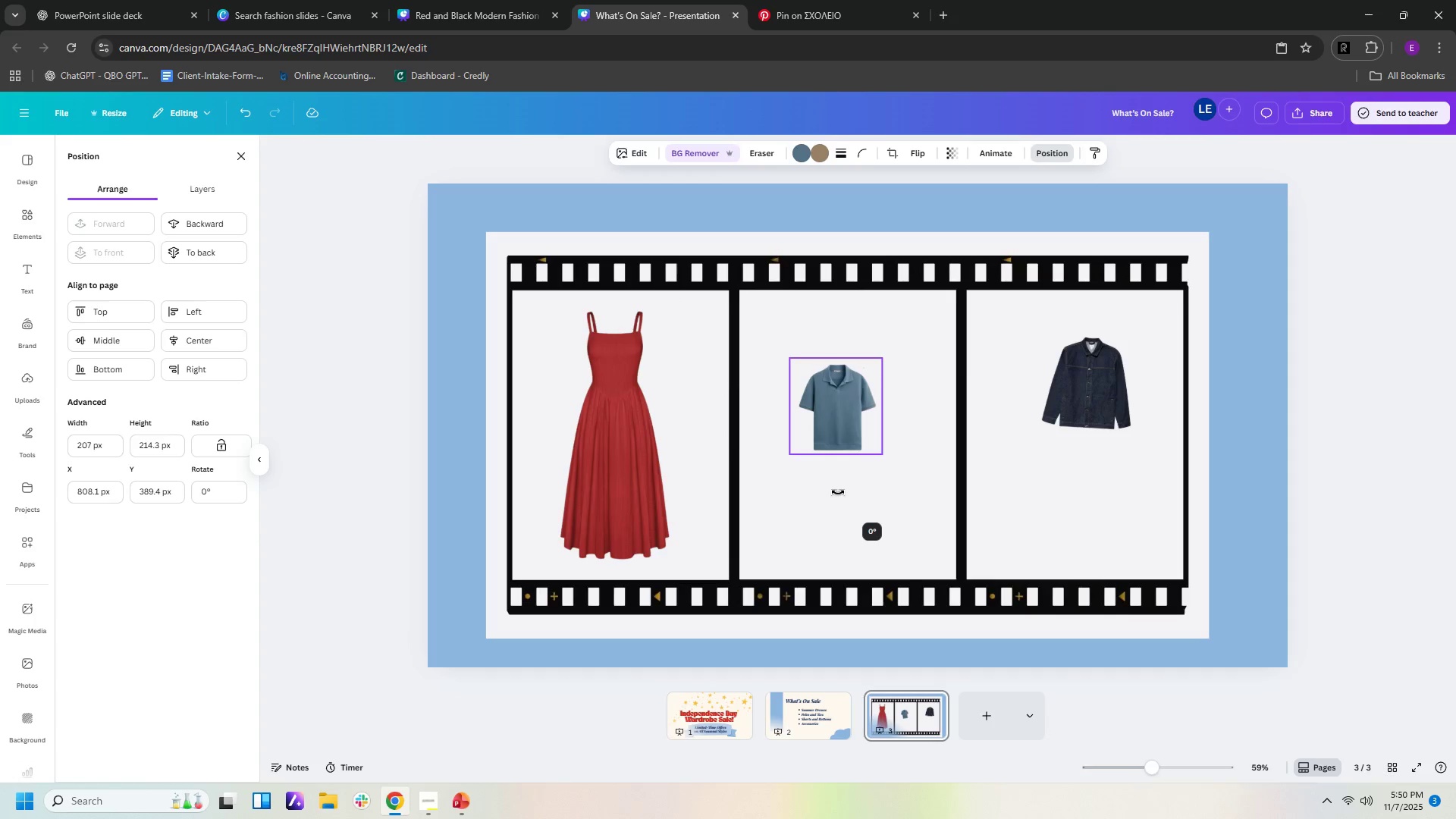 
left_click([855, 413])
 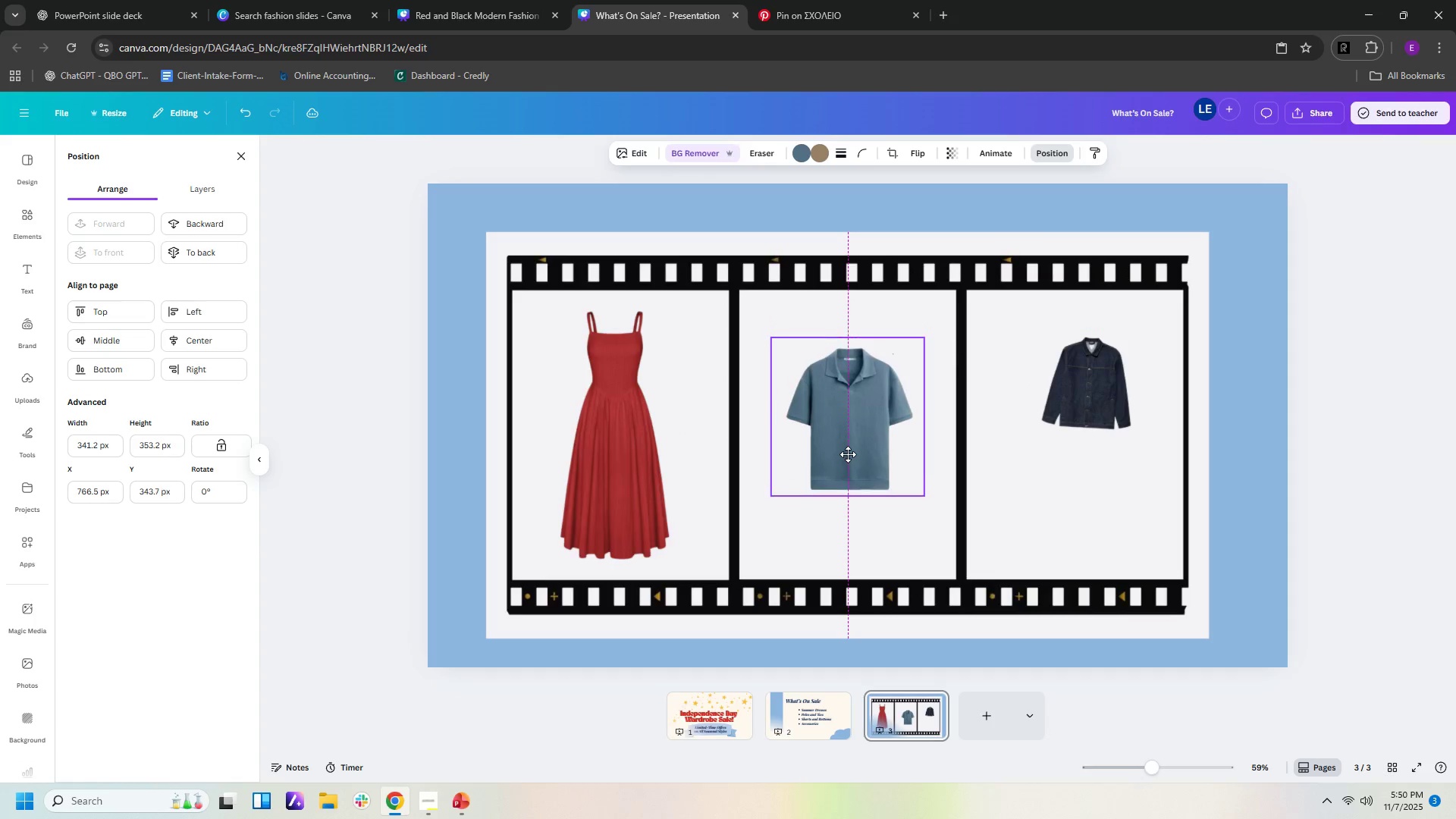 
left_click([1084, 401])
 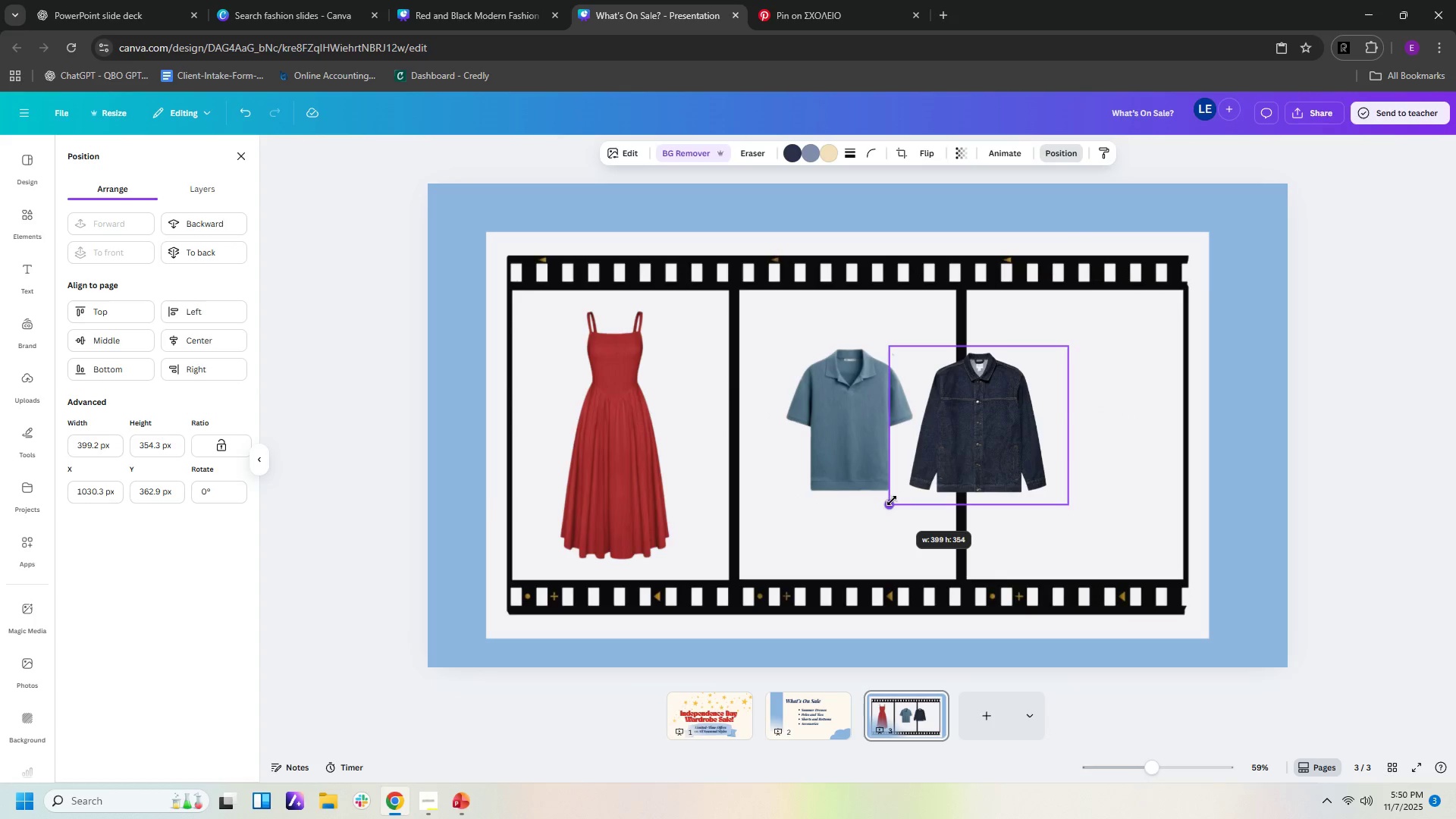 
wait(13.95)
 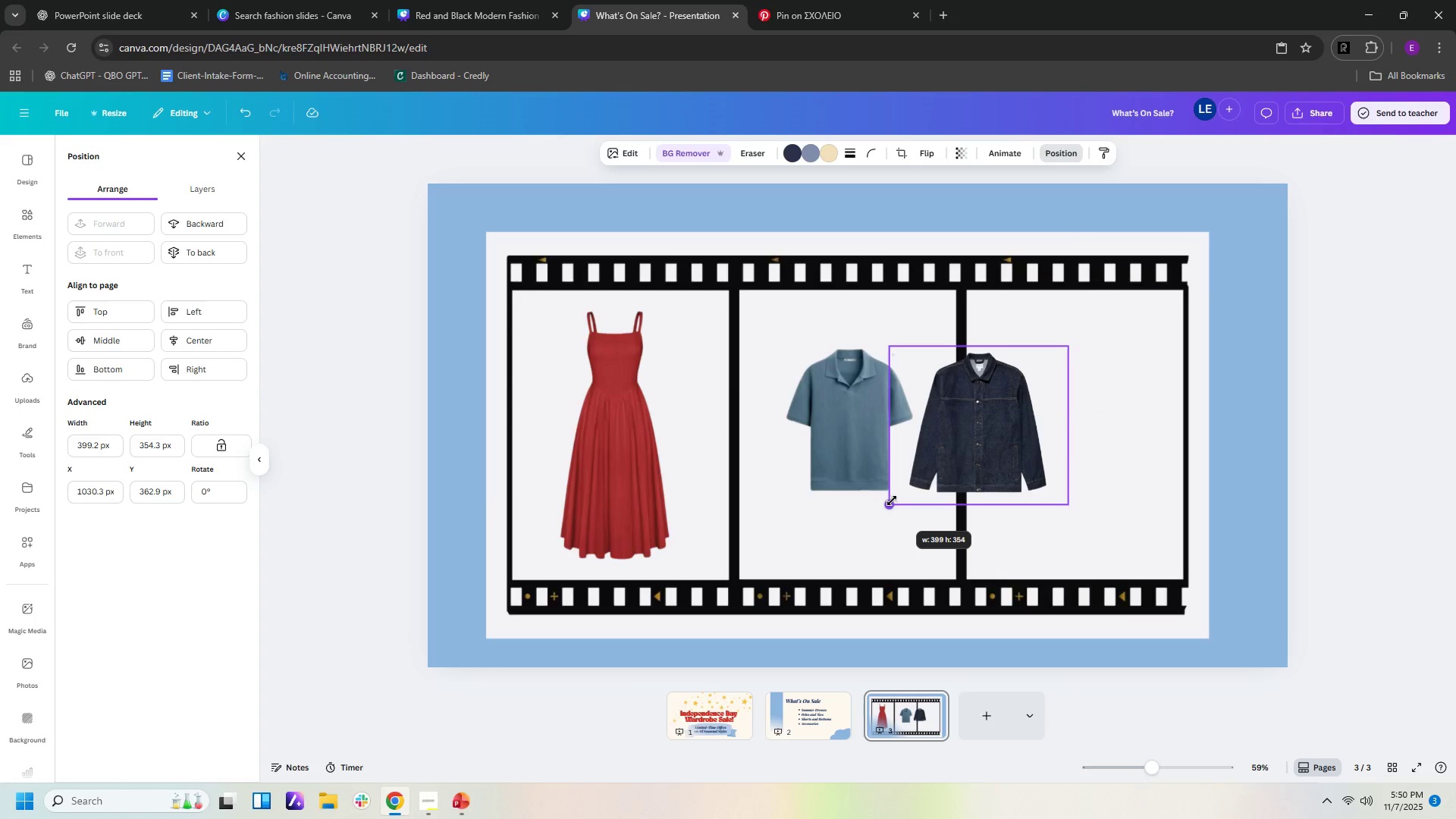 
left_click([1302, 435])
 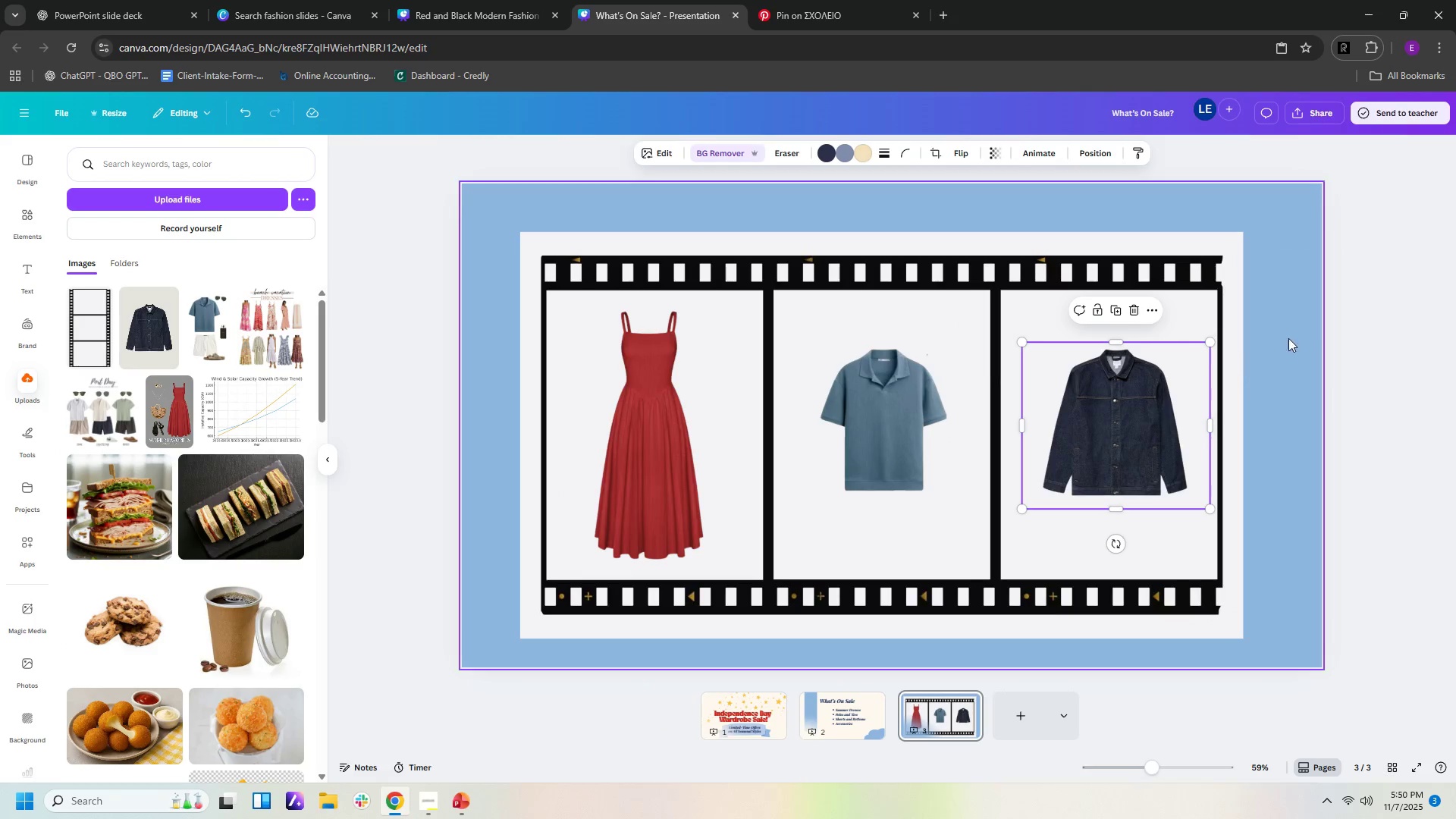 
left_click([1310, 331])
 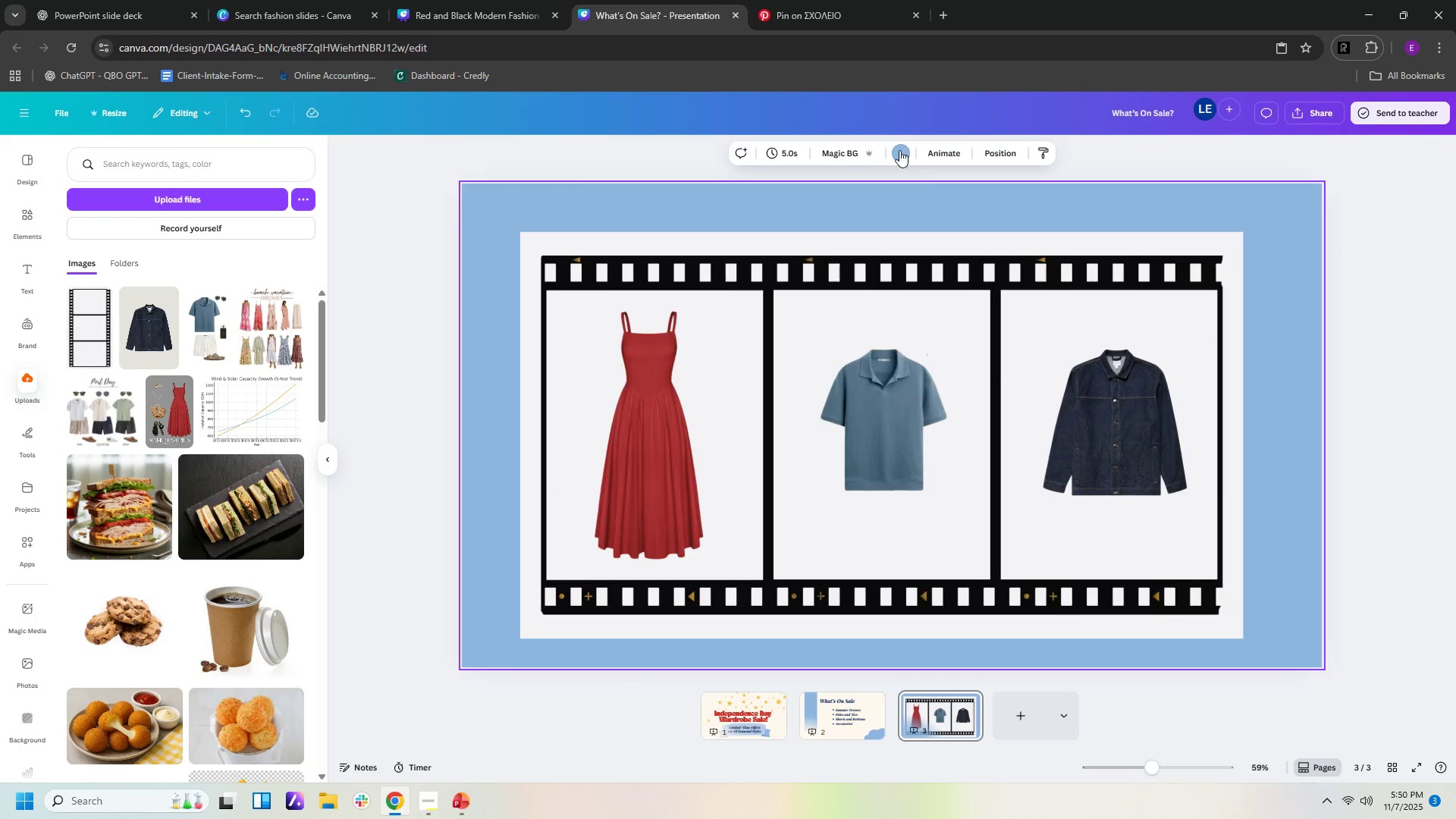 
left_click([898, 150])
 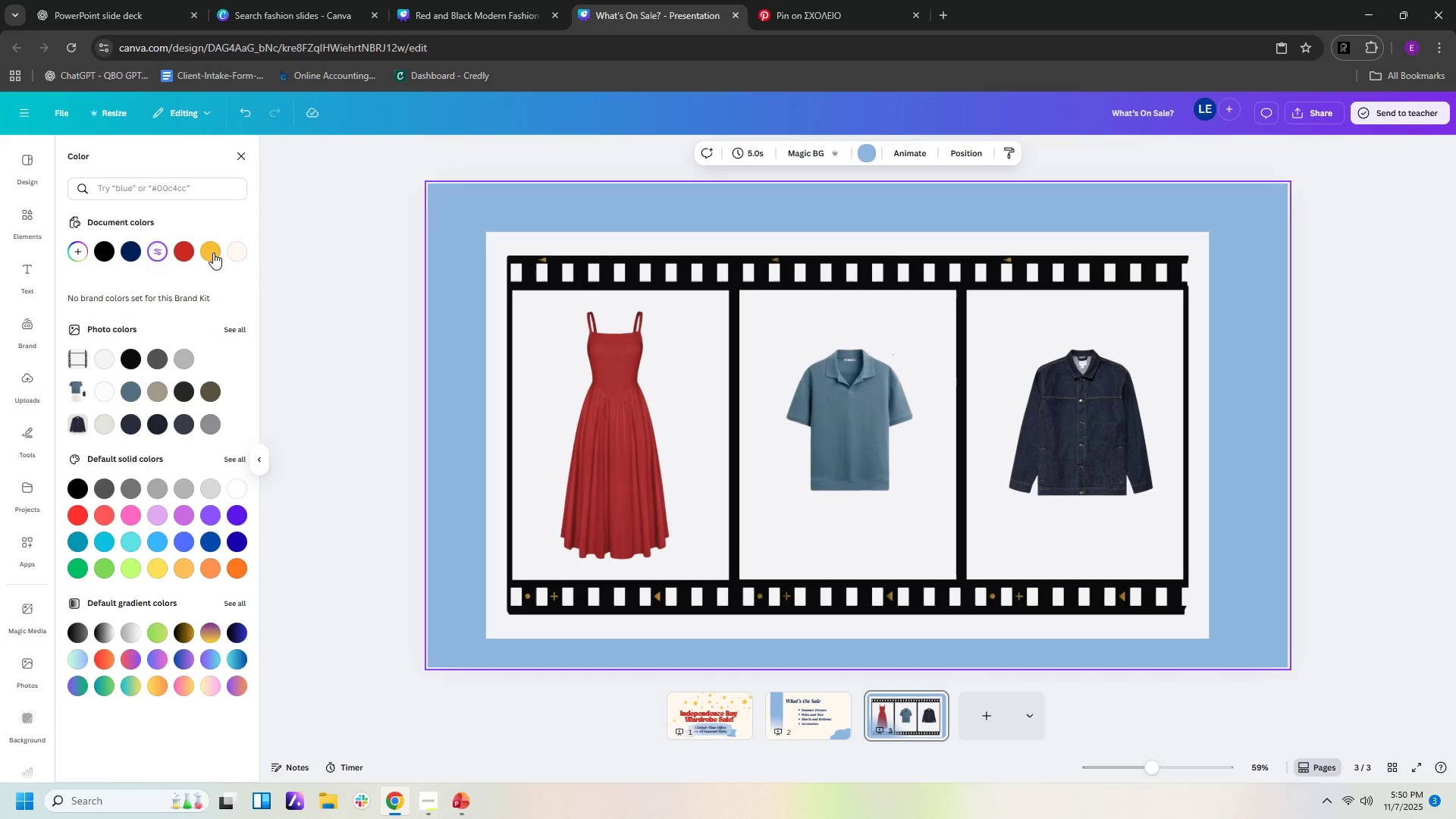 
left_click([238, 256])
 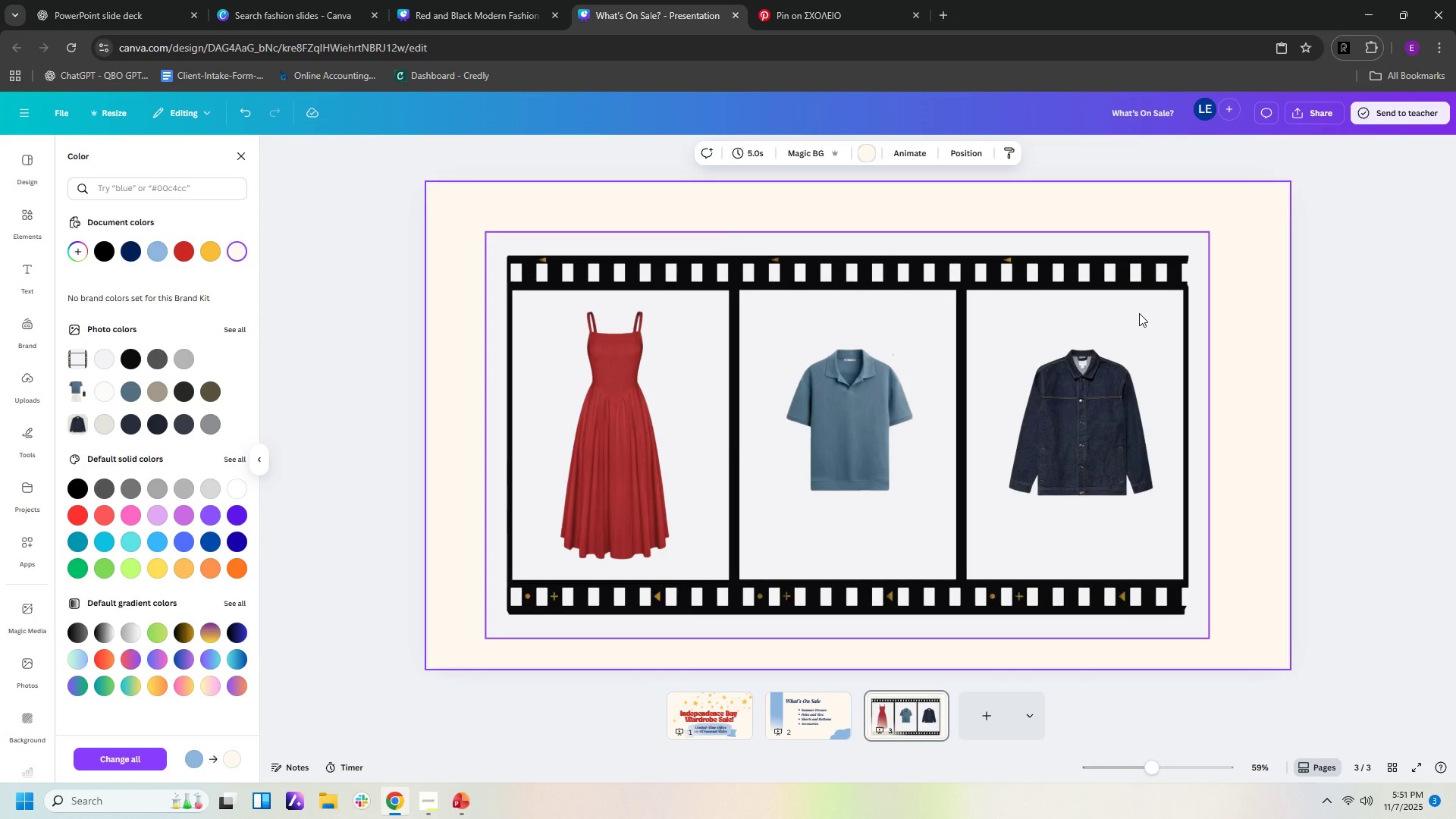 
left_click([1139, 313])
 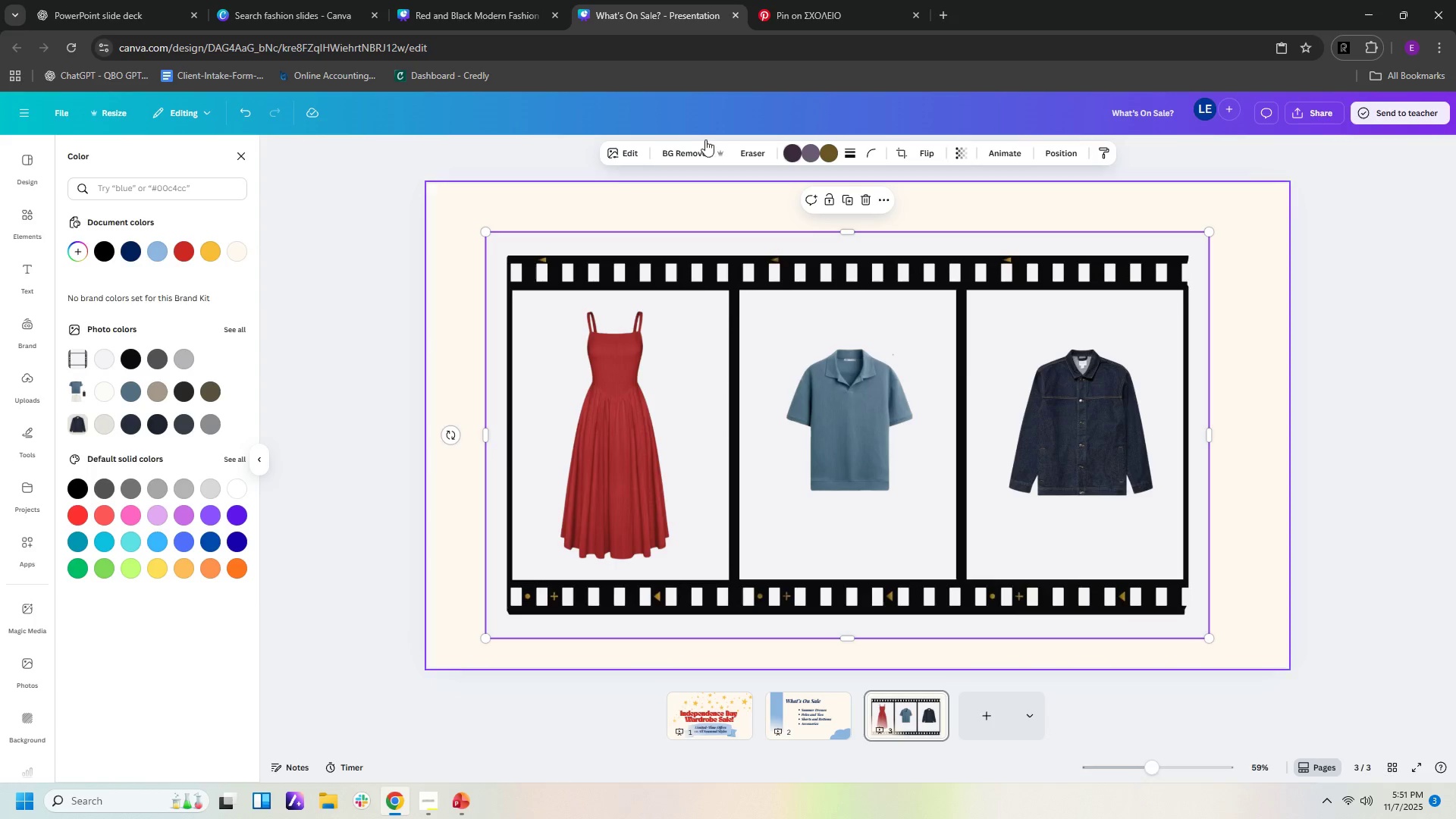 
left_click([682, 153])
 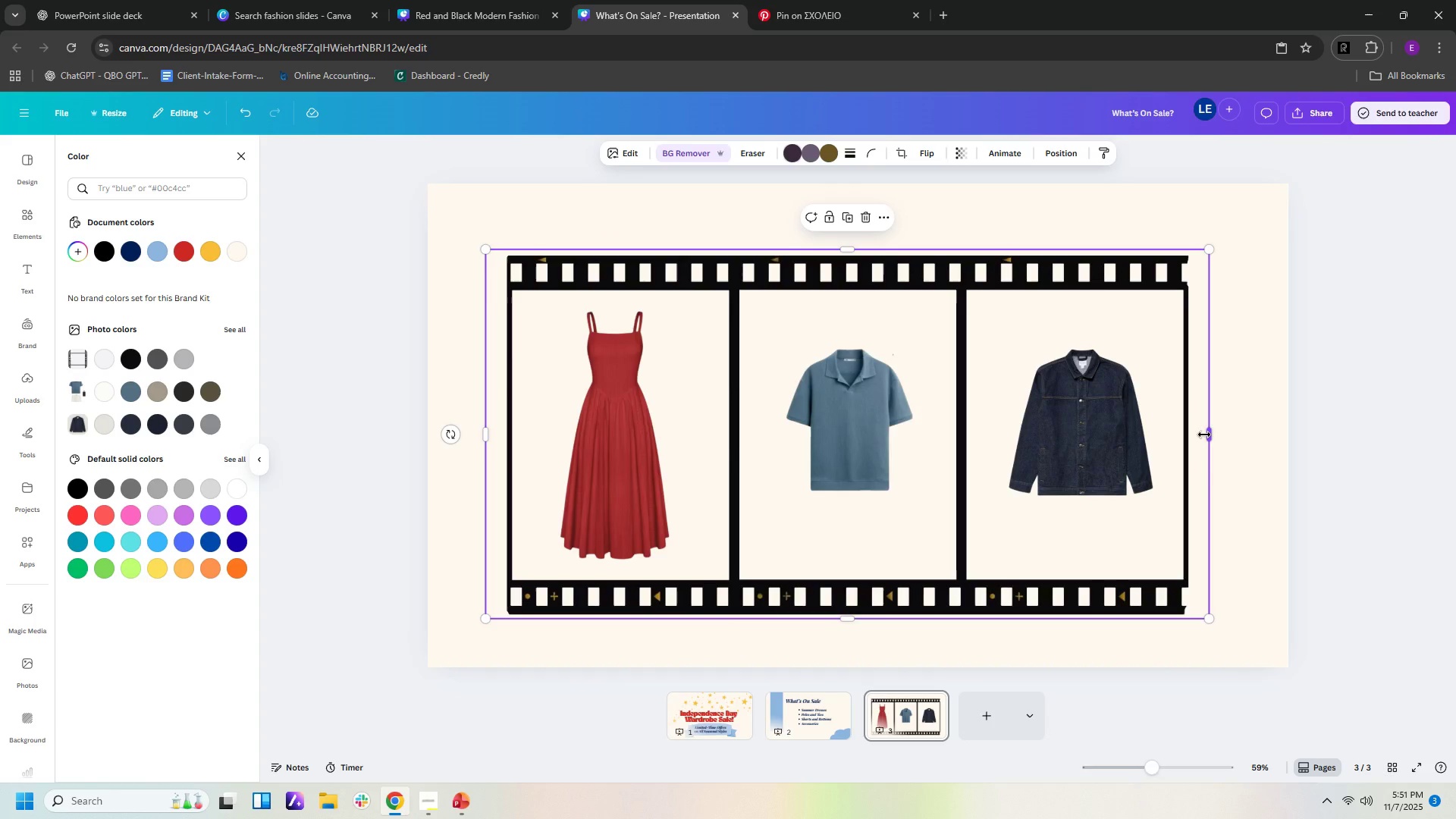 
wait(20.48)
 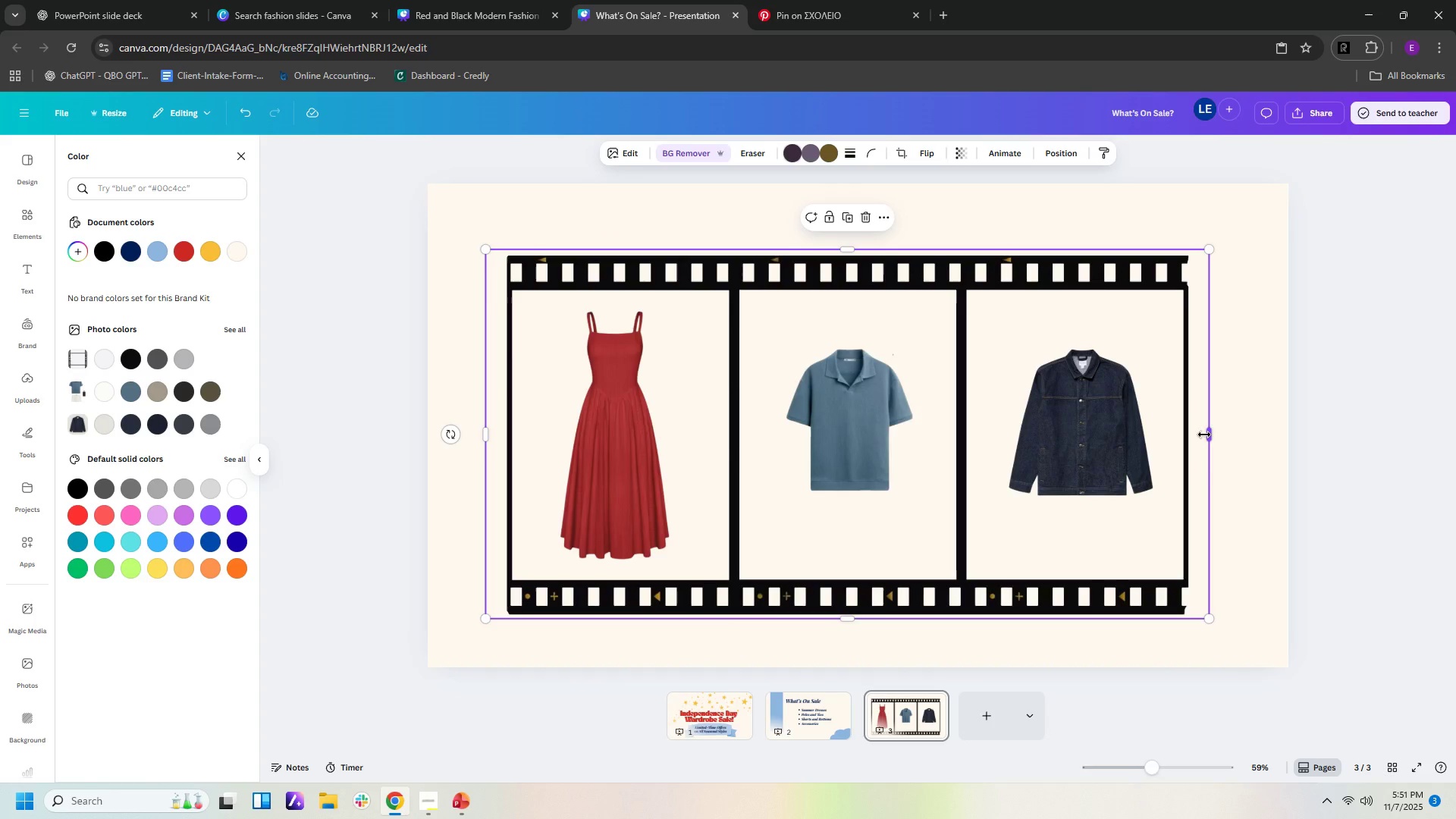 
left_click([1351, 398])
 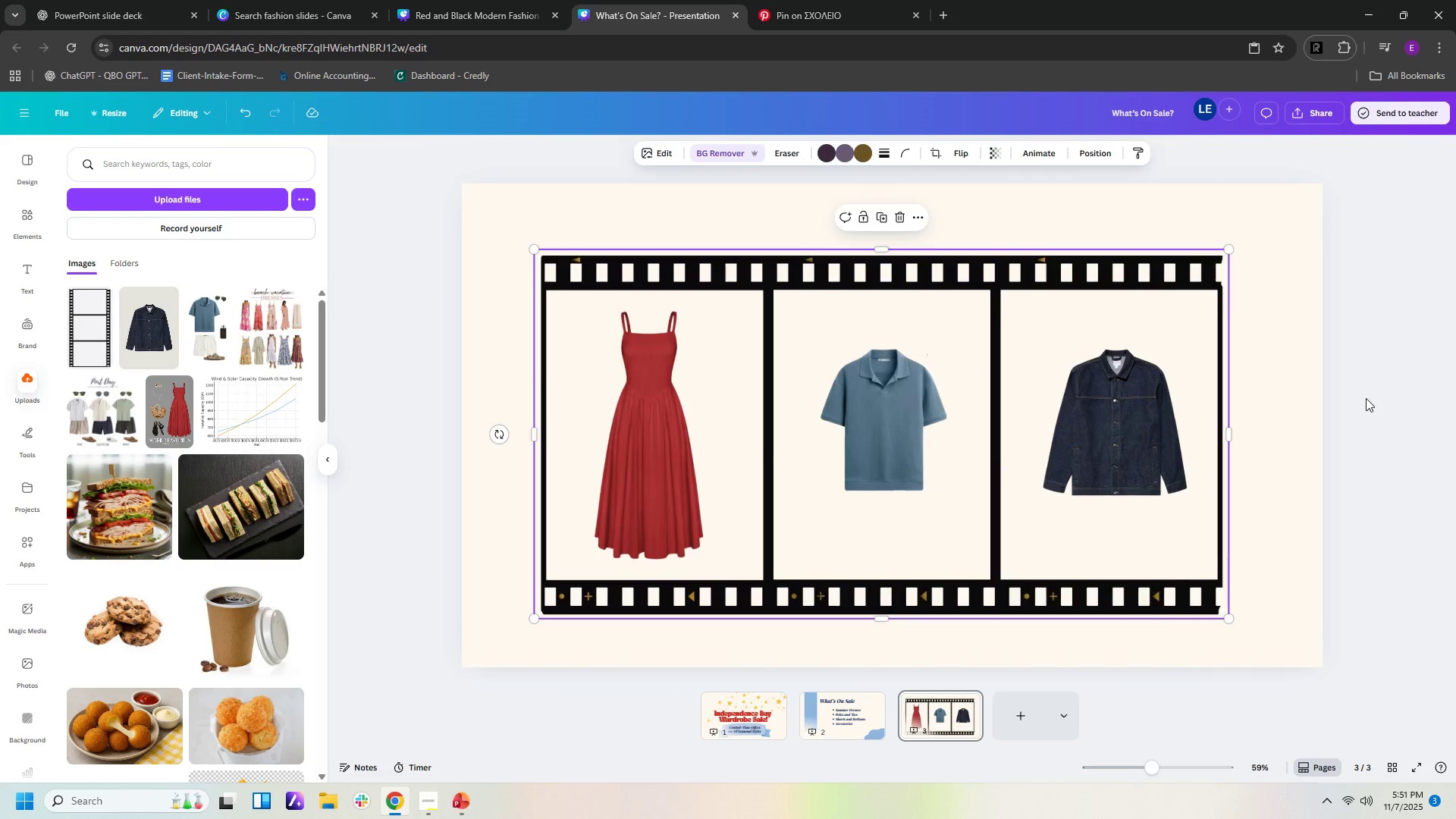 
left_click([1366, 398])
 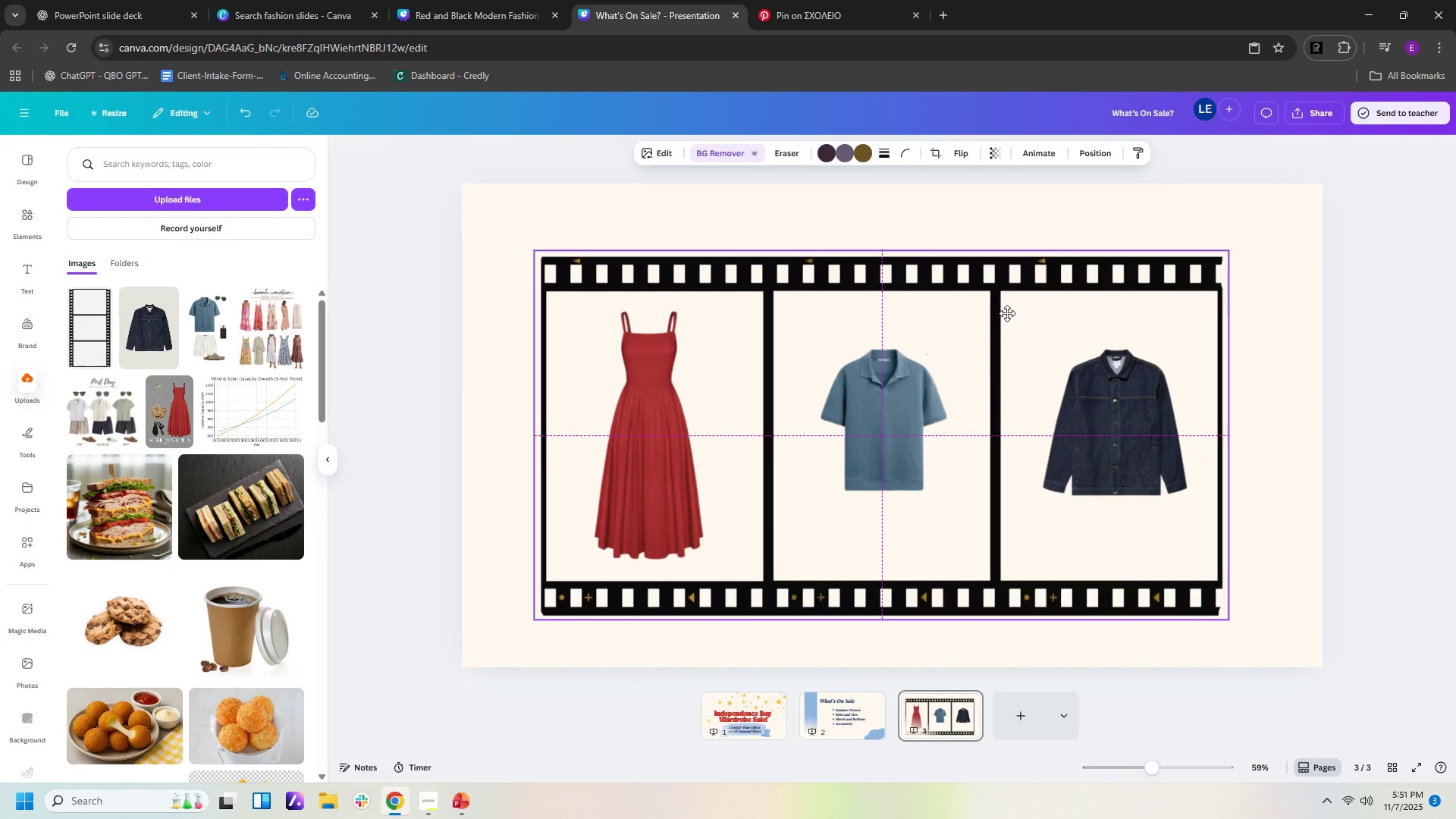 
wait(6.32)
 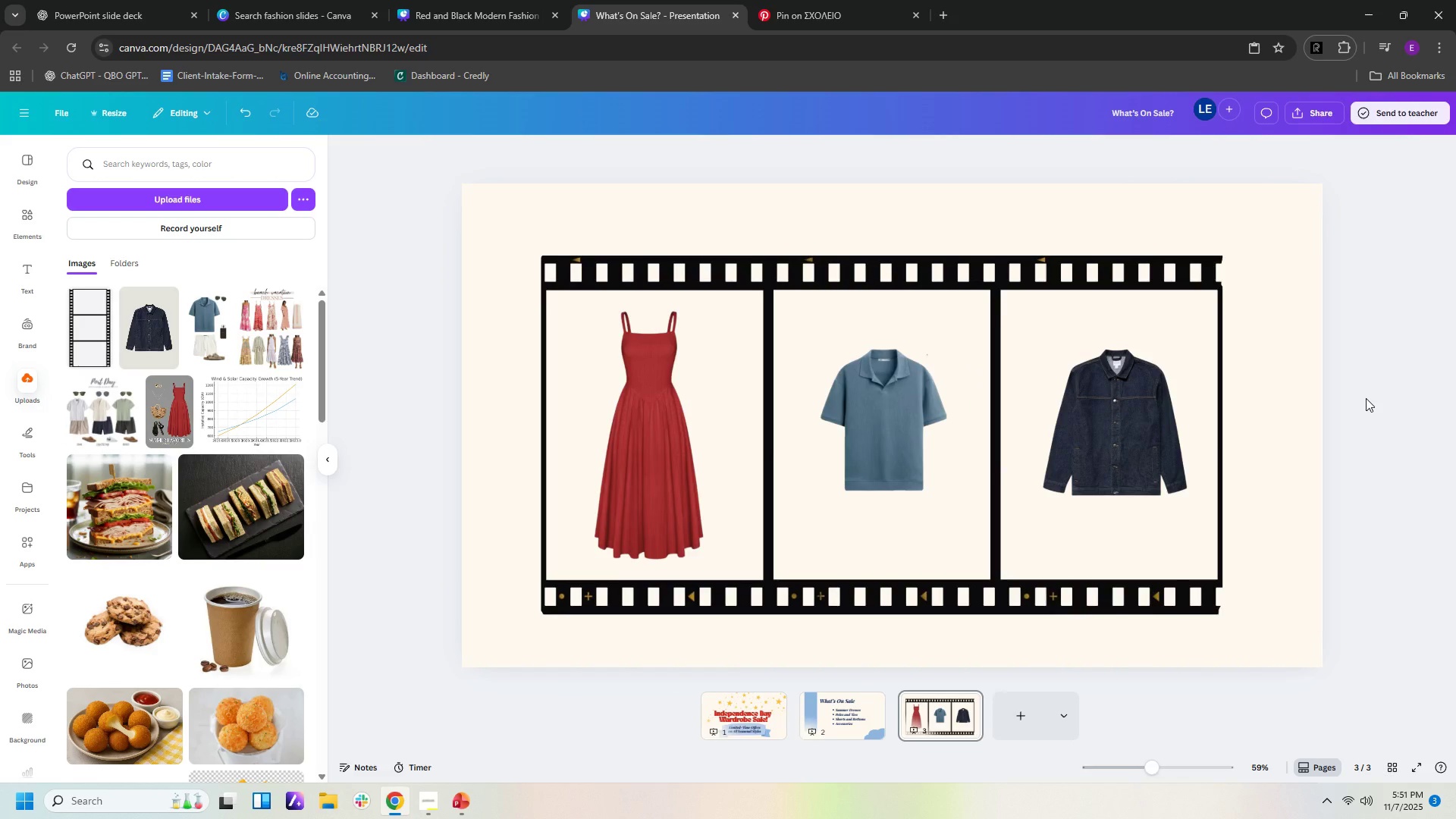 
left_click([115, 17])
 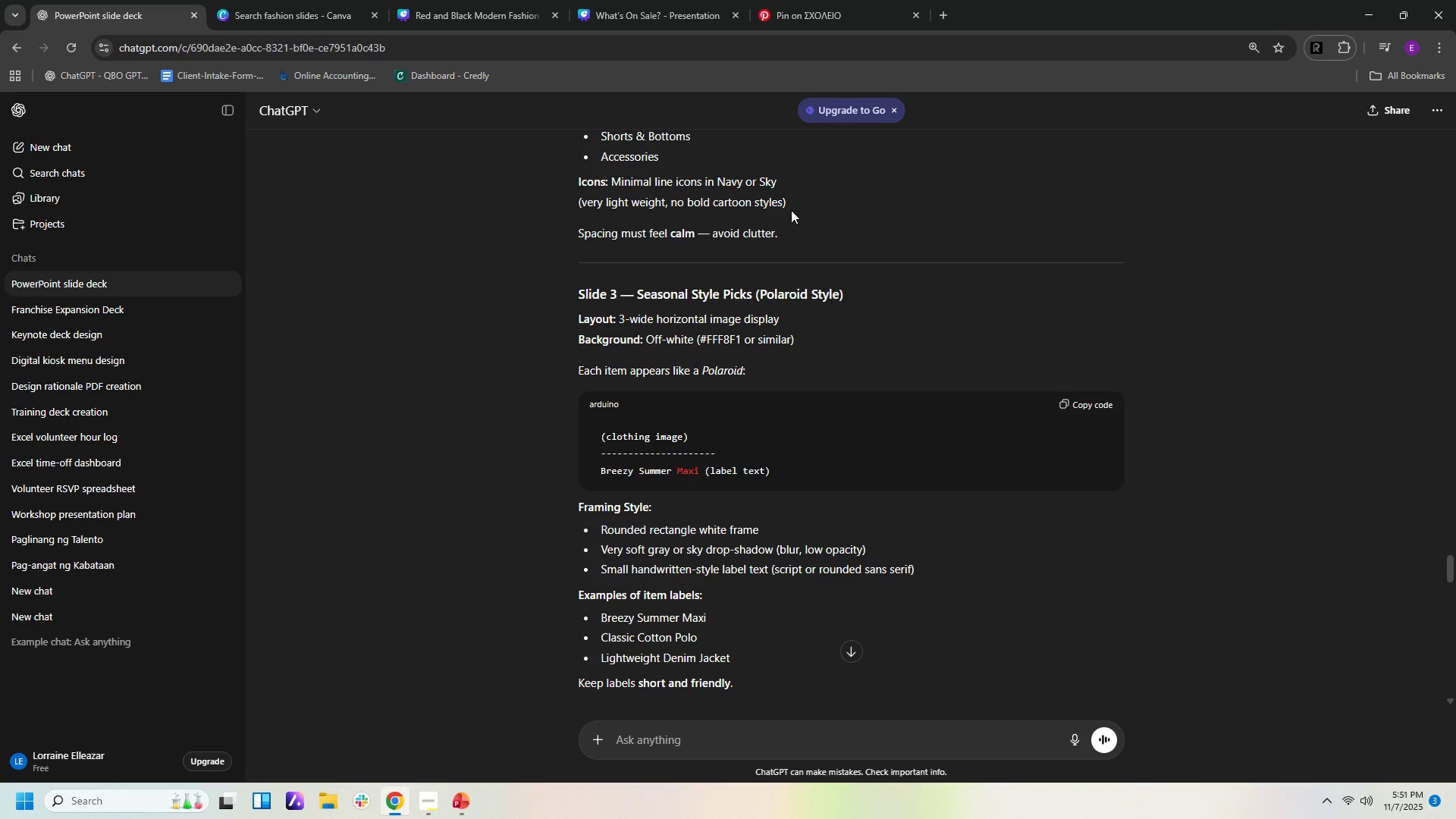 
mouse_move([785, 10])
 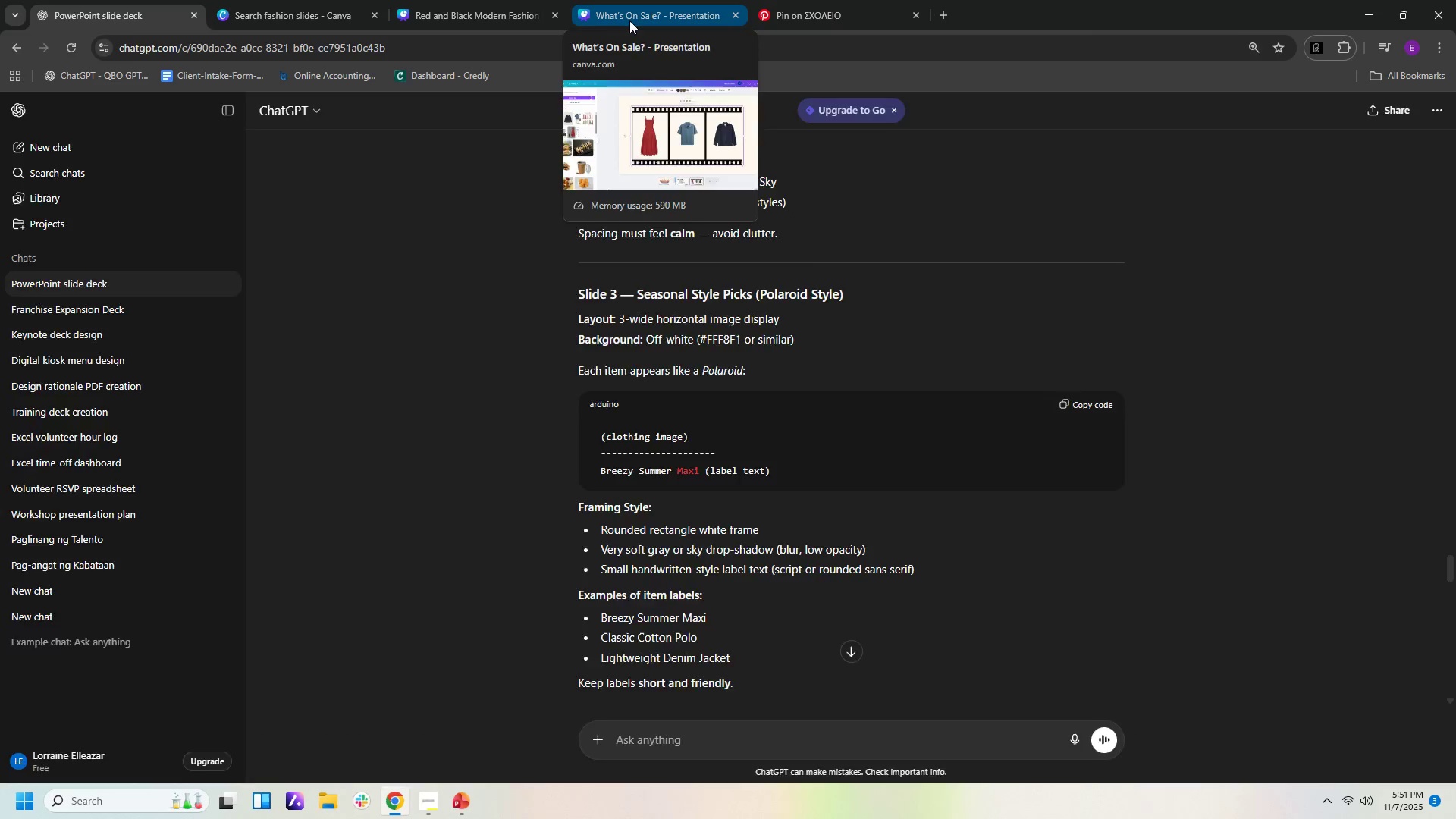 
left_click([629, 20])
 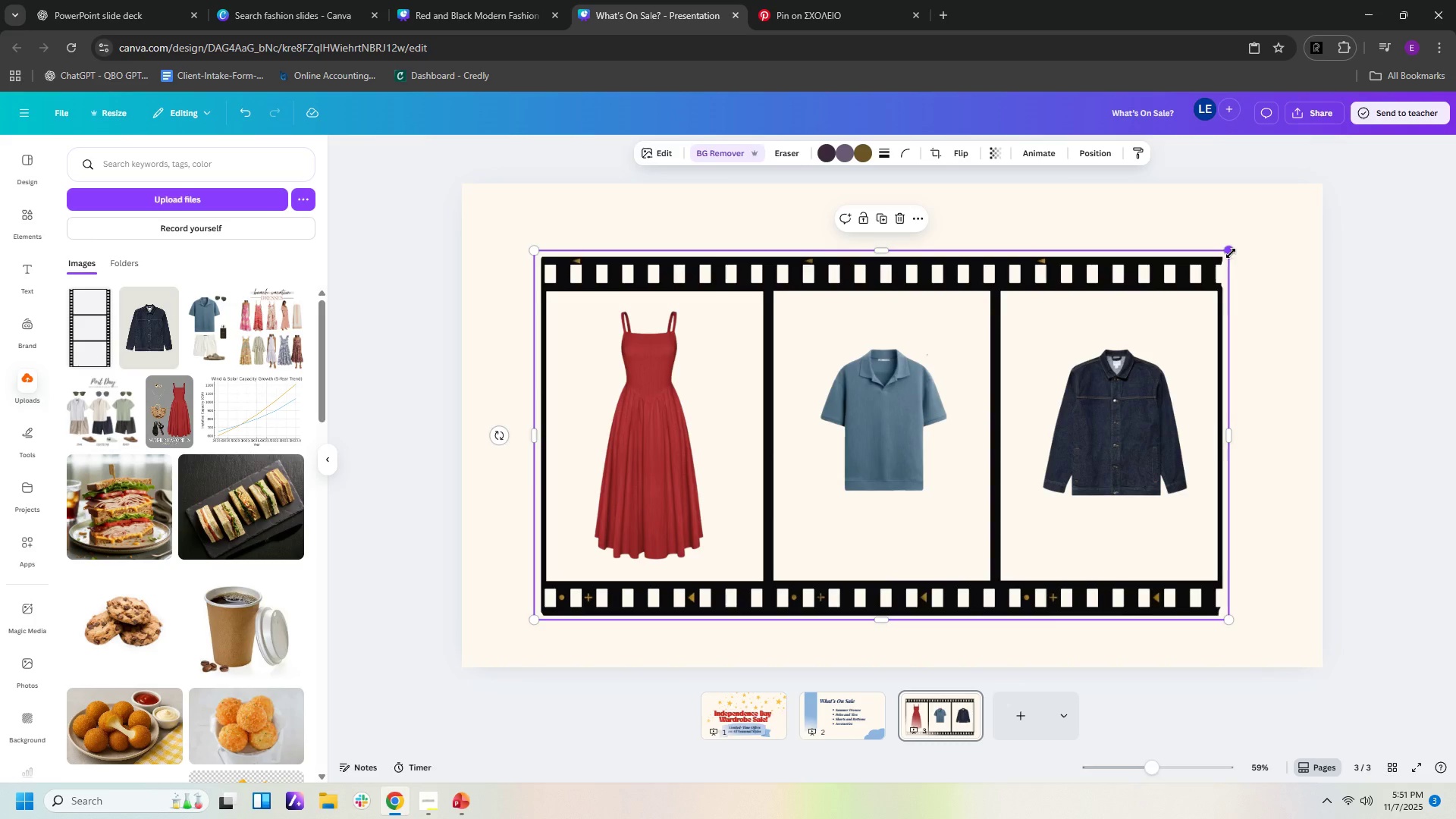 
left_click([1231, 253])
 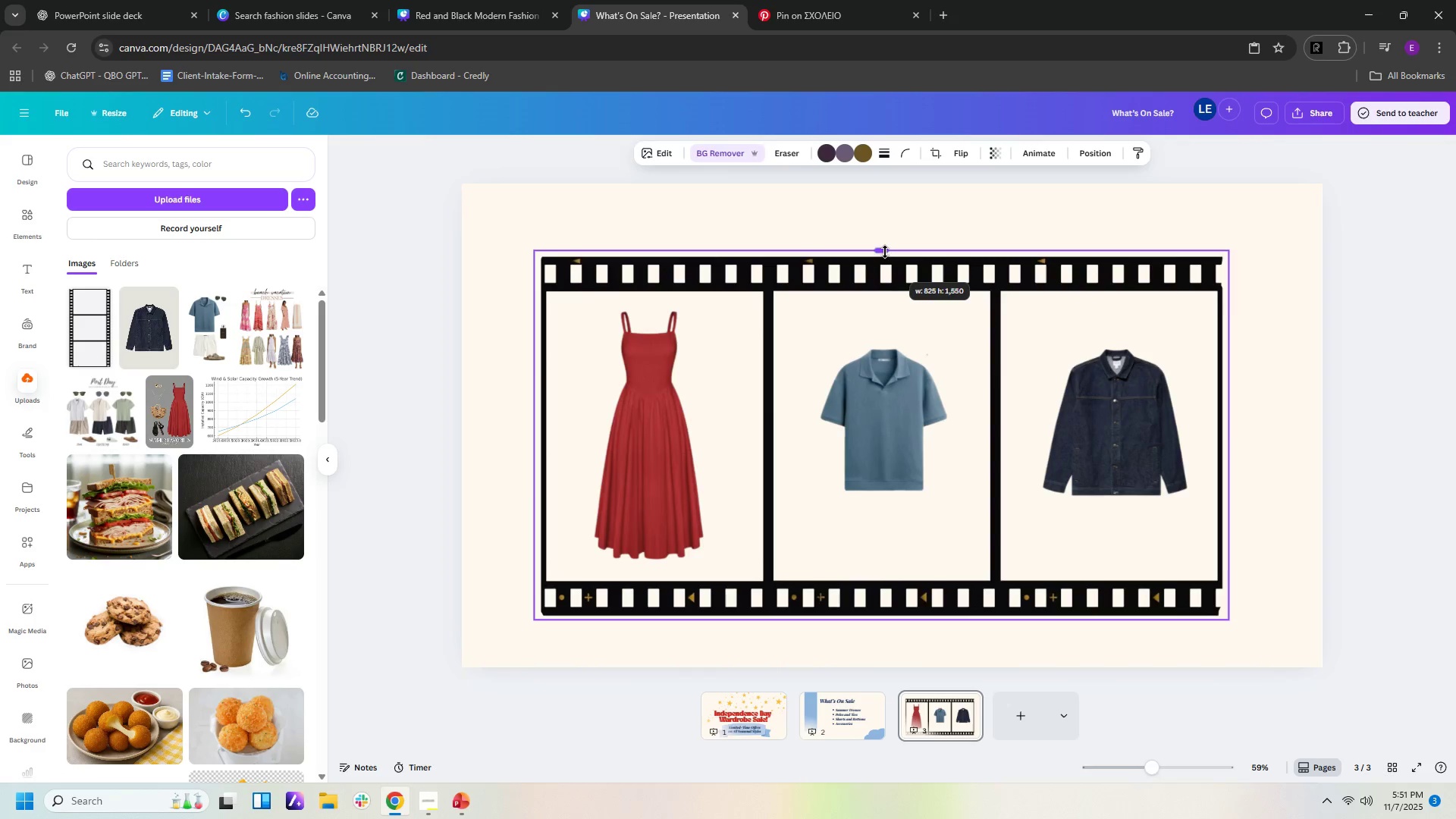 
left_click([885, 252])
 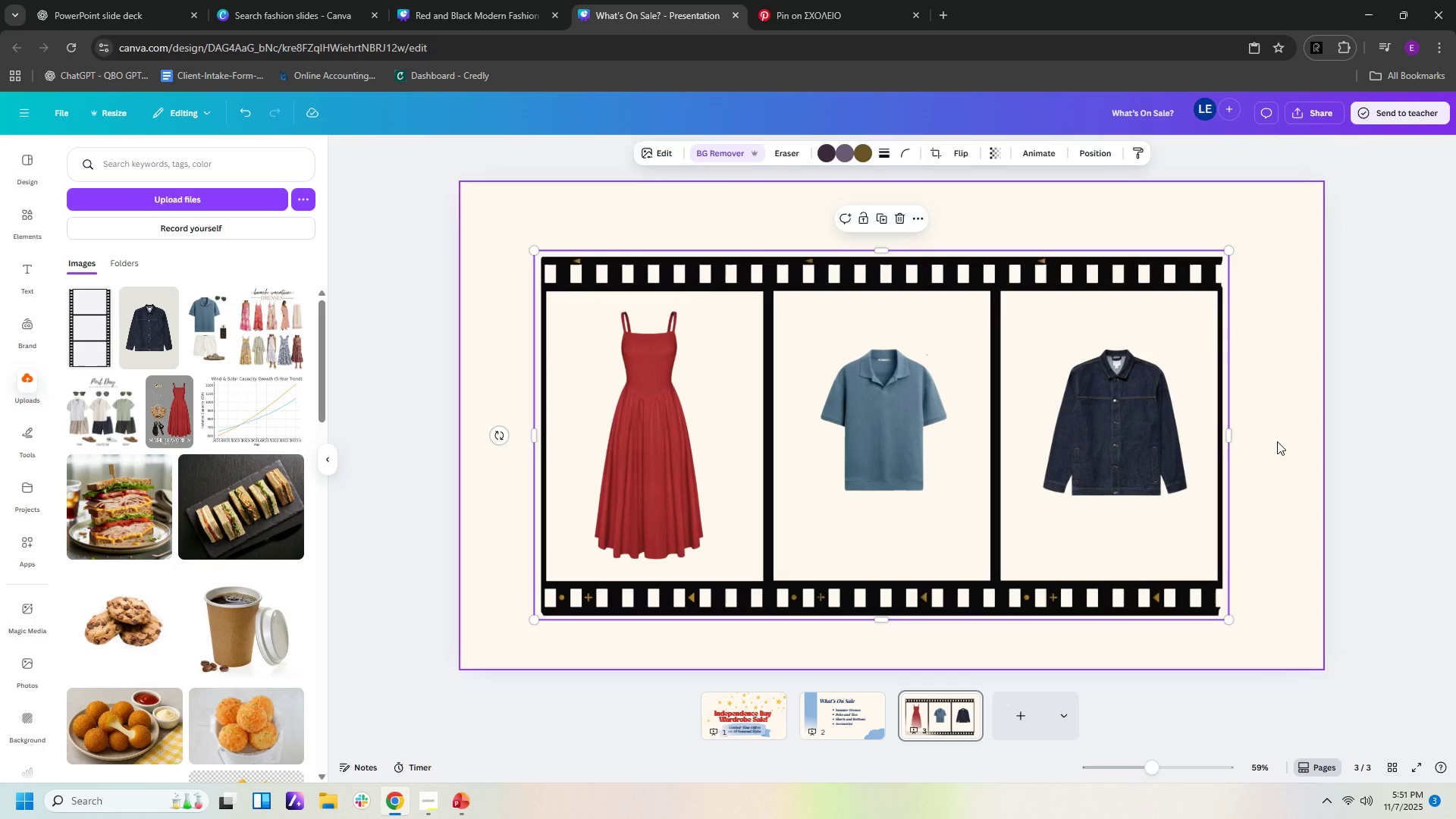 
left_click([1277, 441])
 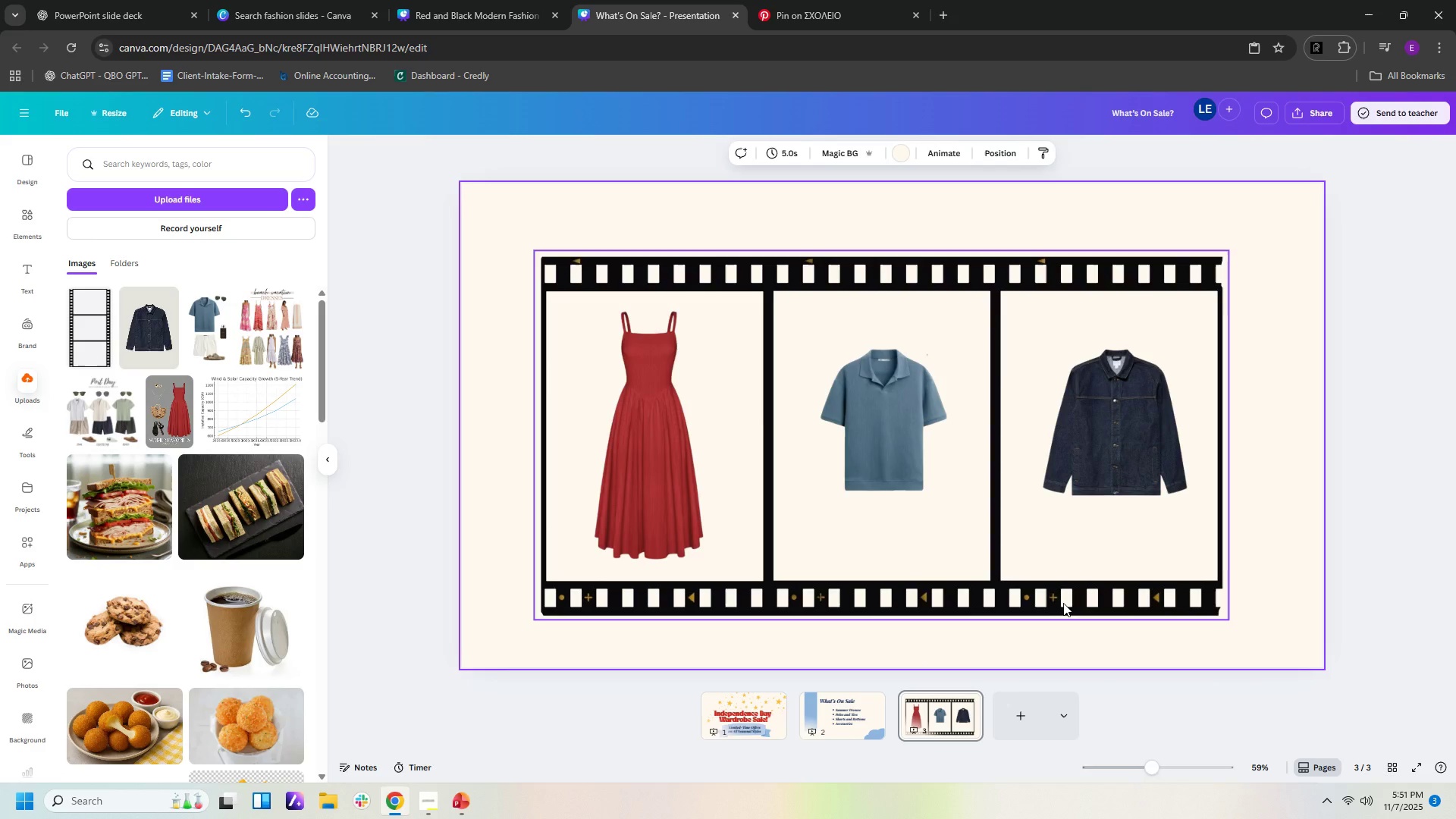 
left_click([1063, 603])
 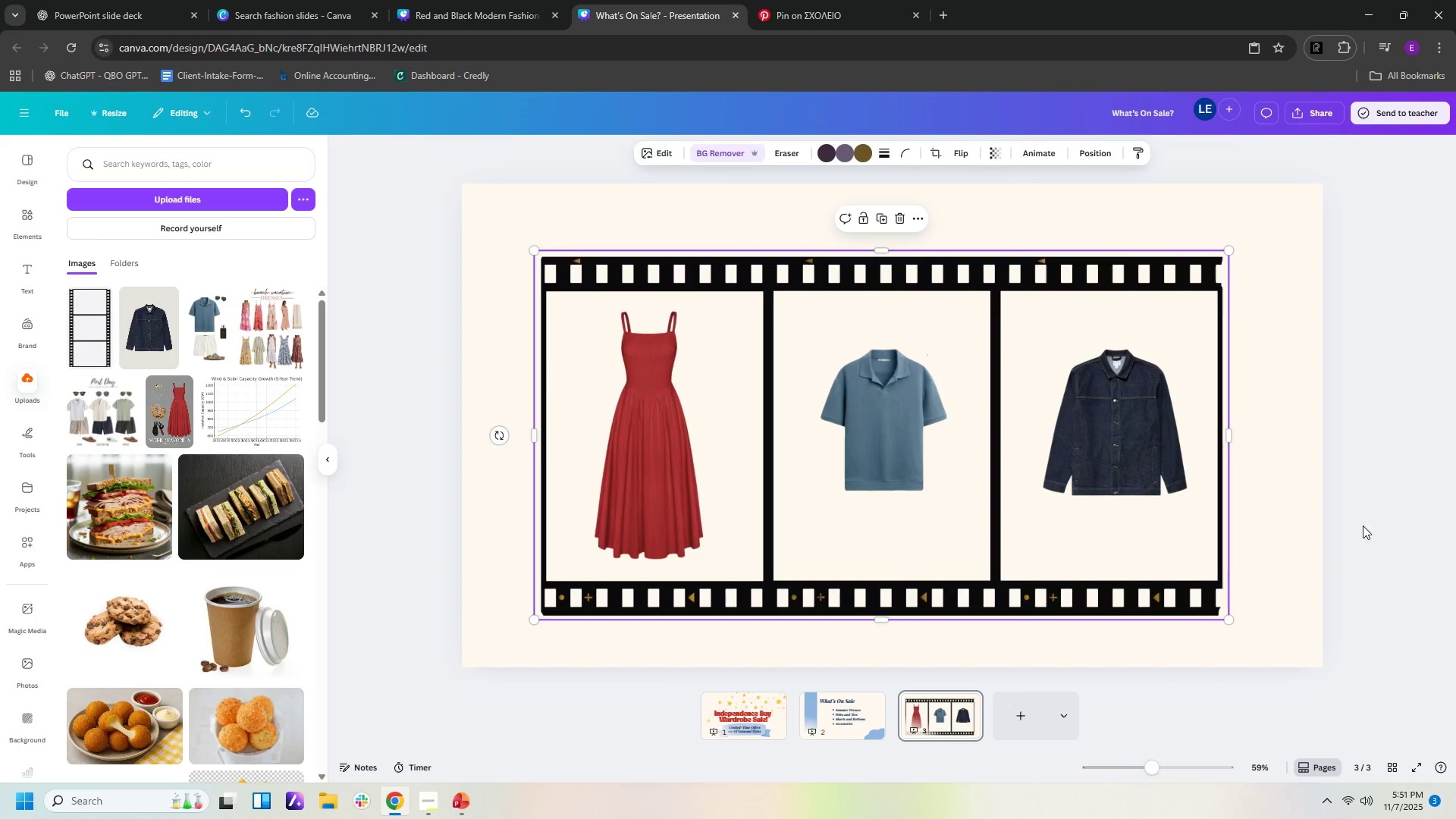 
left_click([1368, 518])
 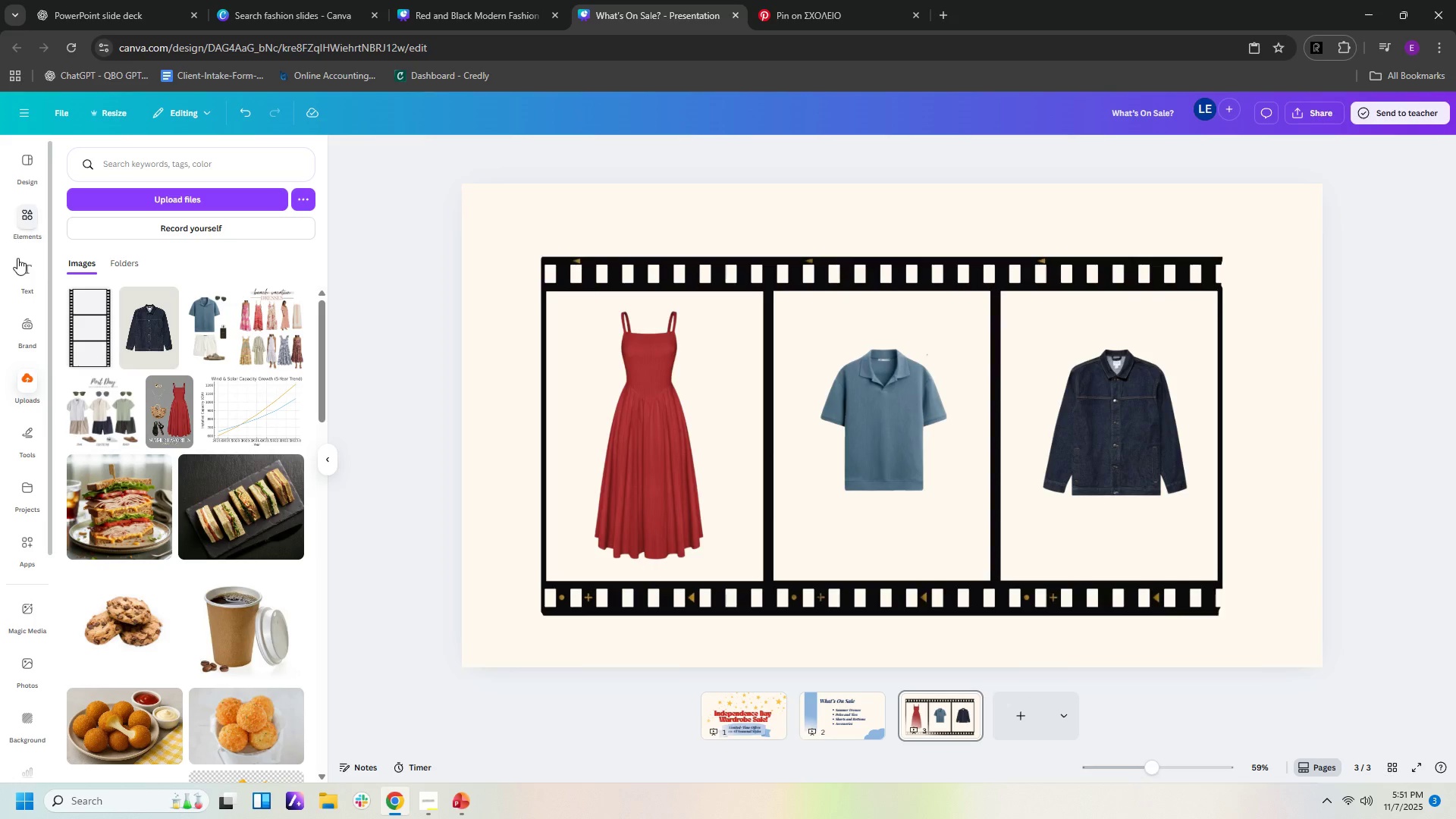 
left_click([23, 215])
 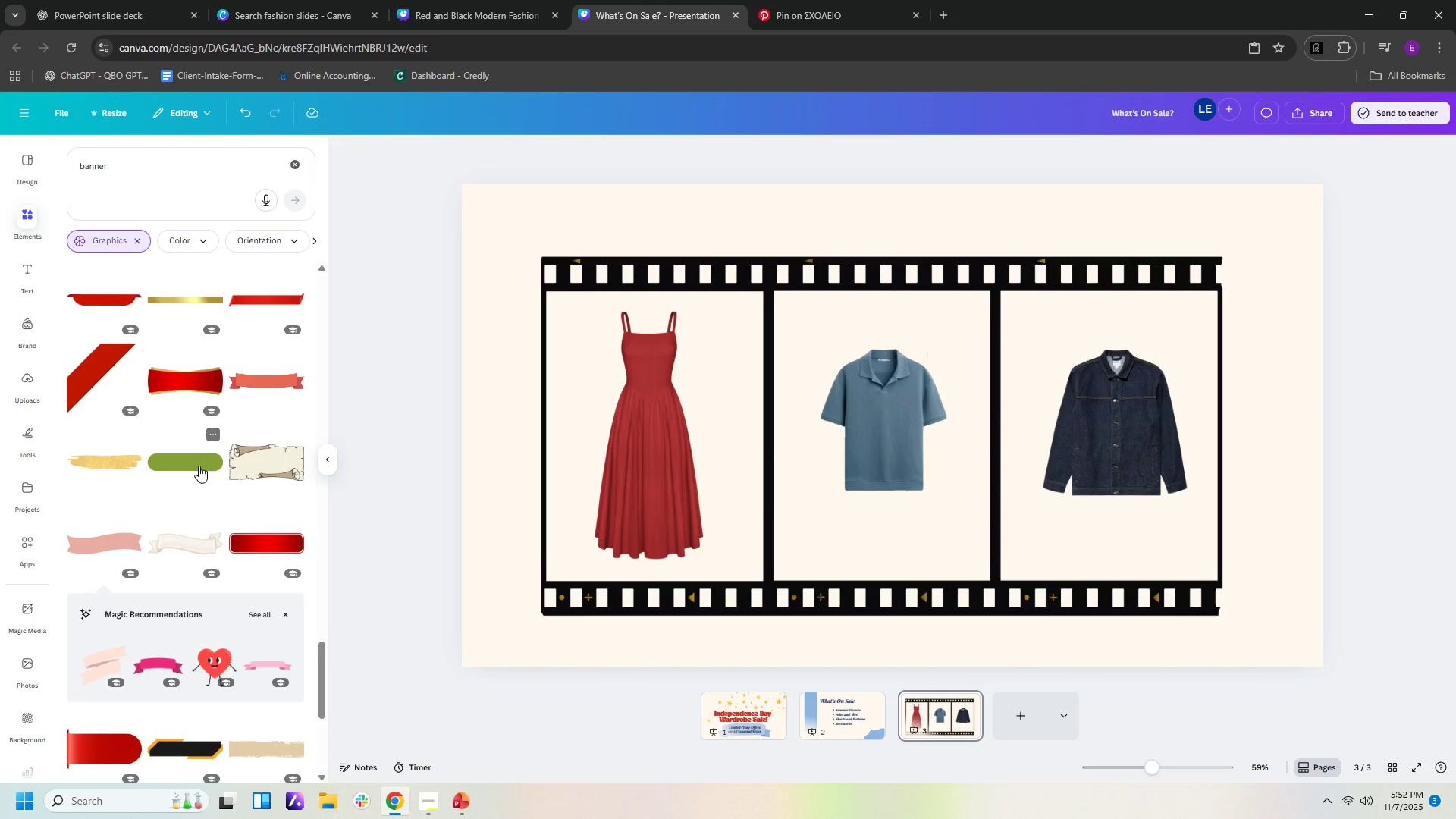 
wait(6.98)
 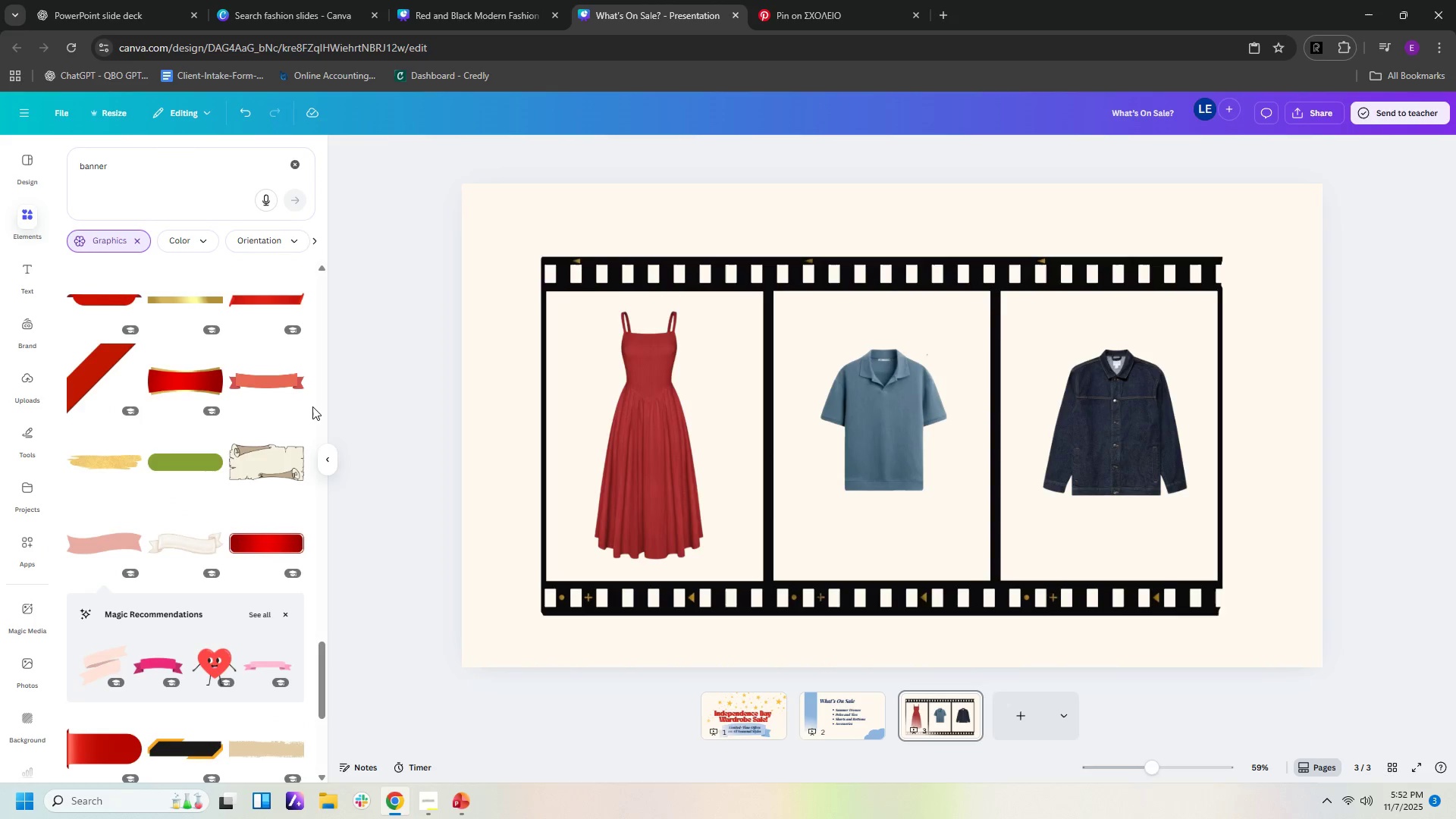 
scroll: coordinate [278, 544], scroll_direction: down, amount: 2.0
 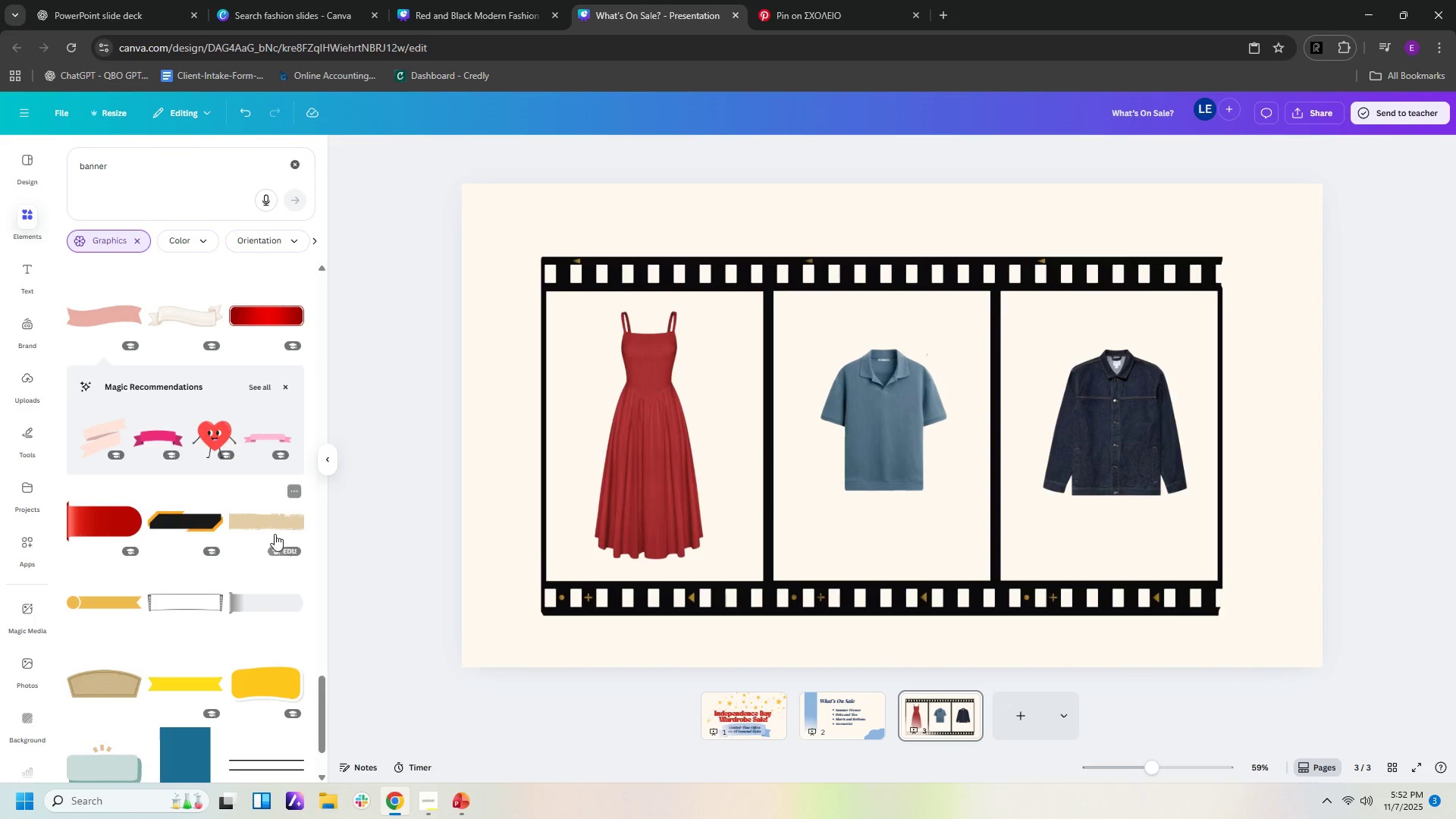 
left_click([273, 526])
 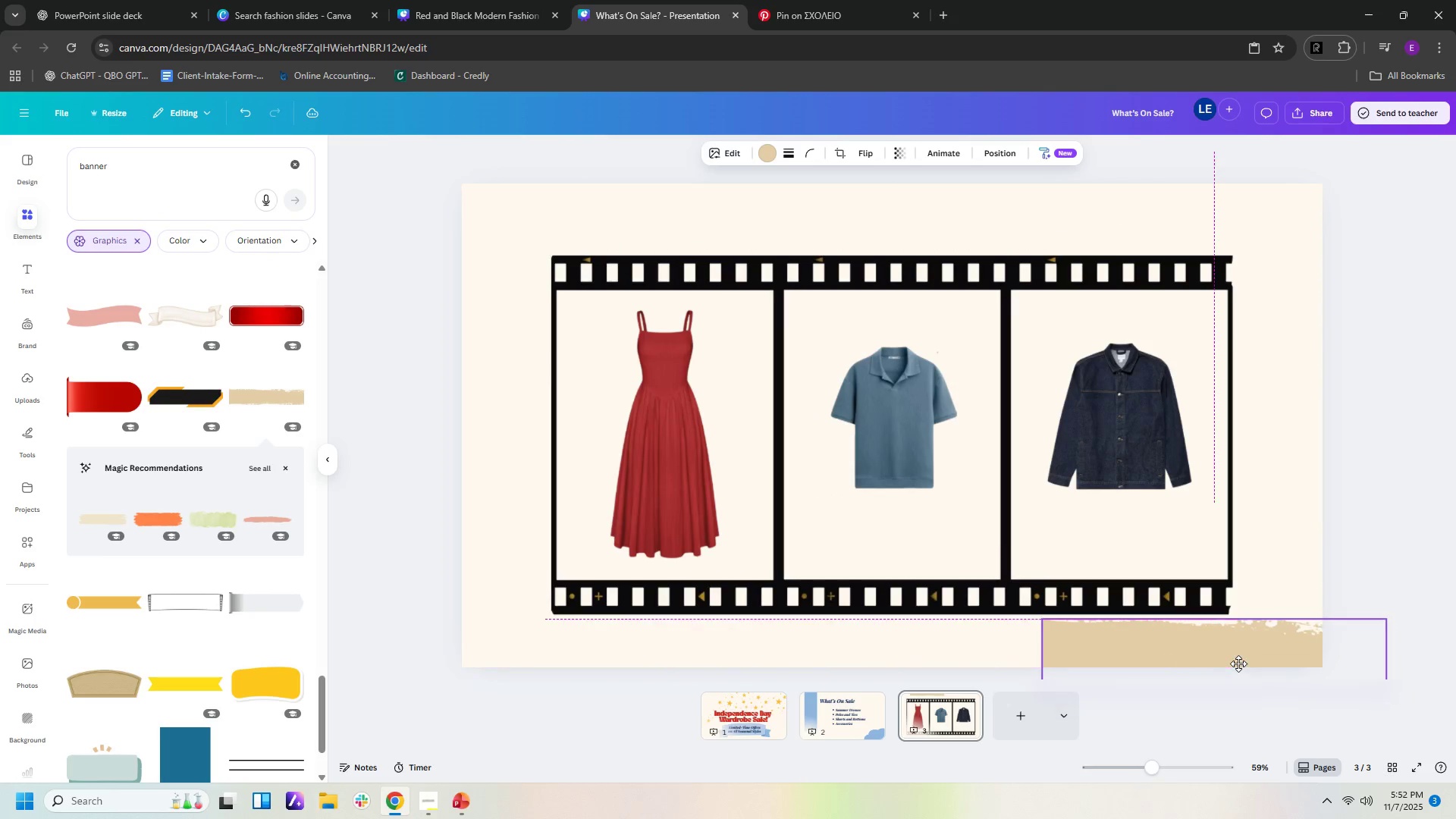 
wait(25.16)
 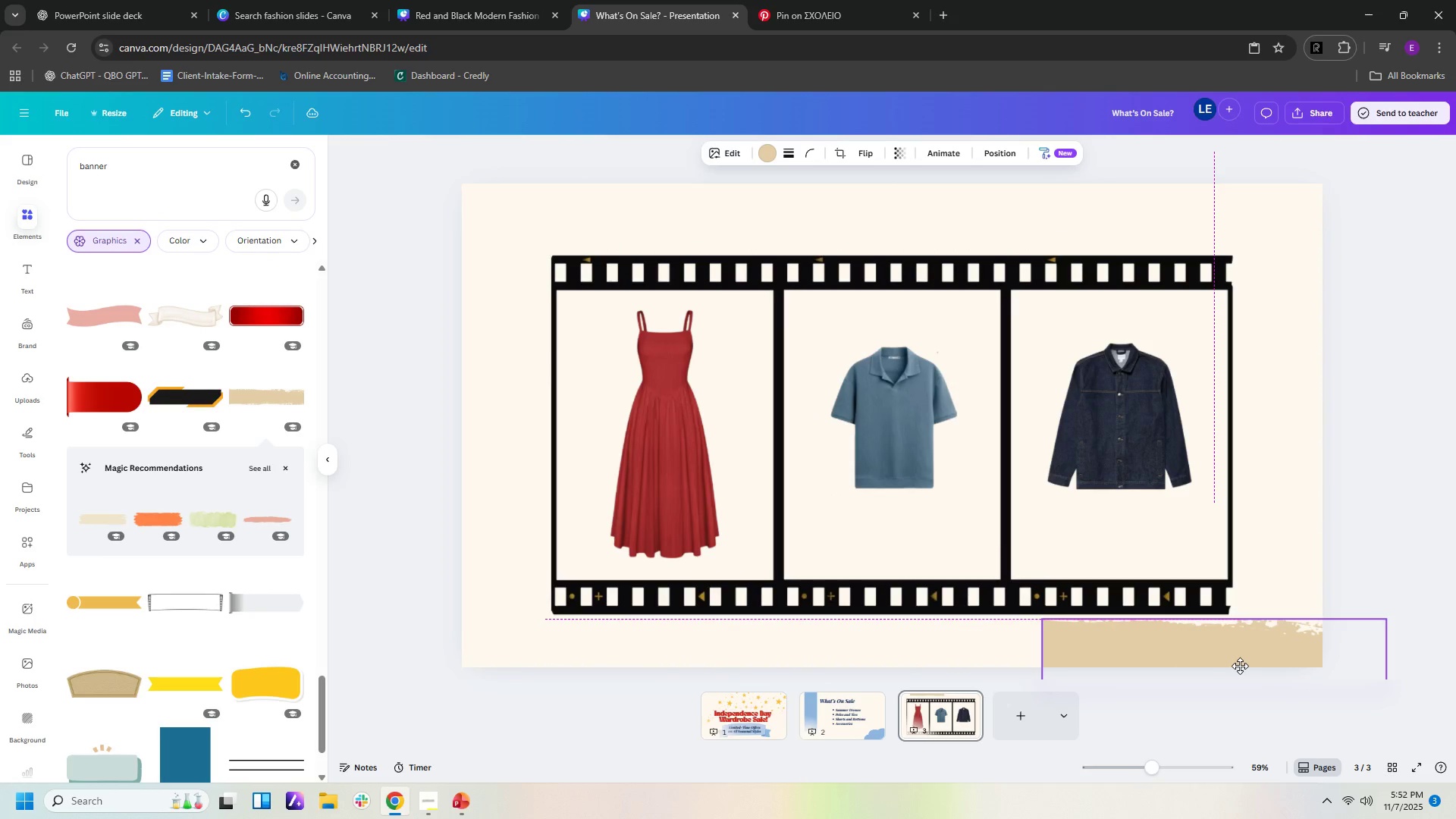 
key(Control+X)
 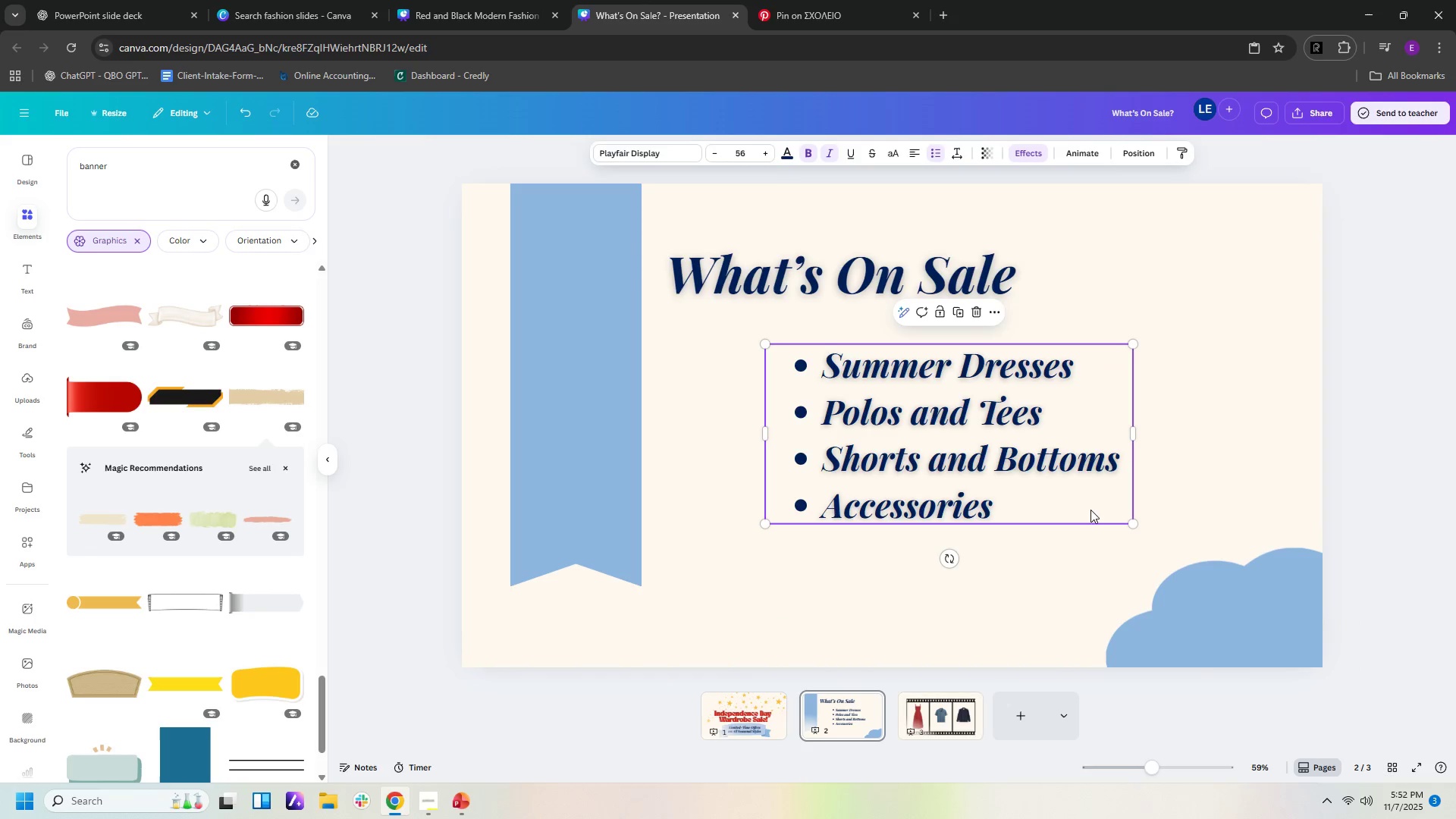 
double_click([1267, 533])
 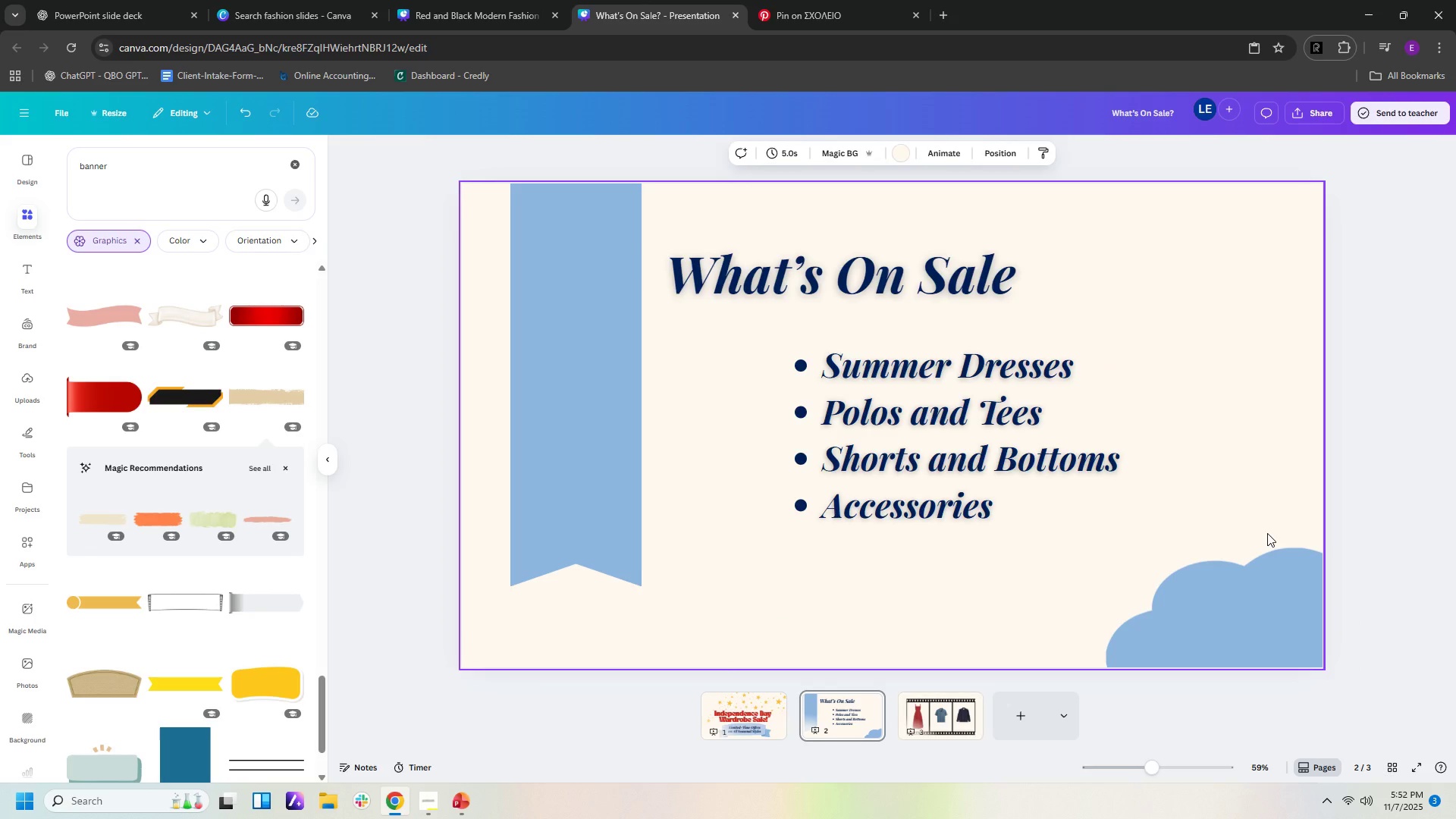 
key(Control+V)
 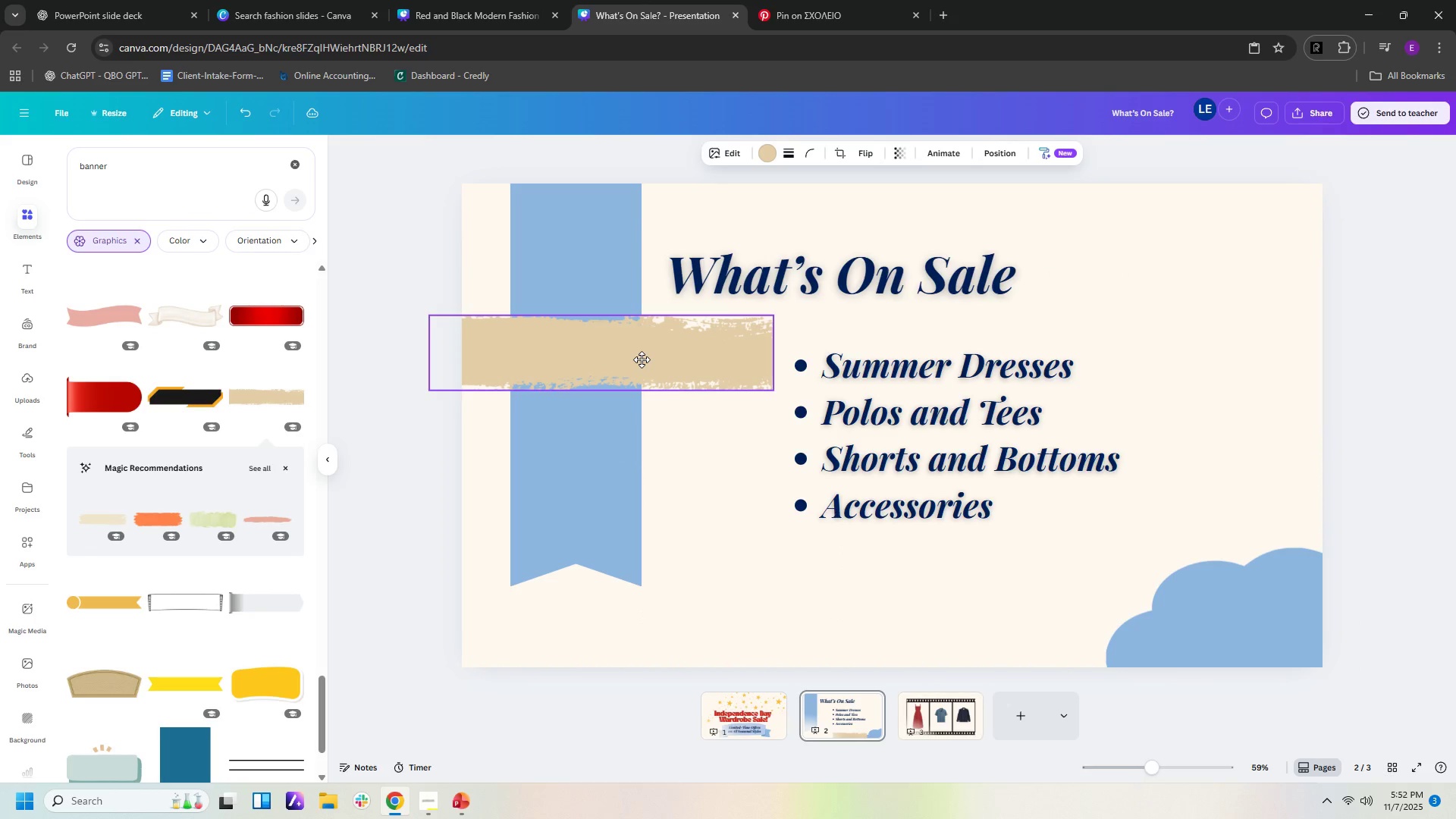 
wait(8.88)
 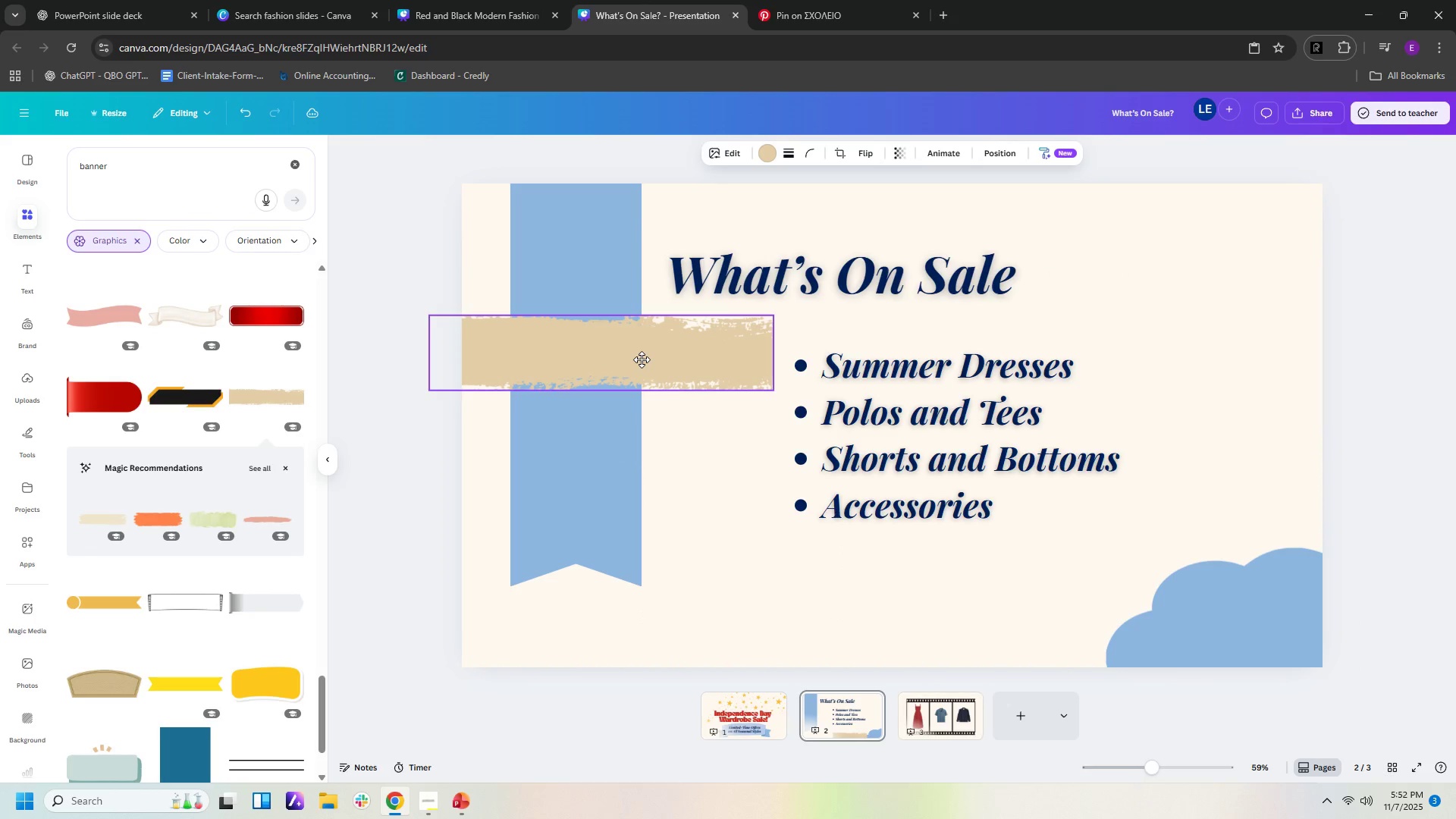 
left_click([547, 359])
 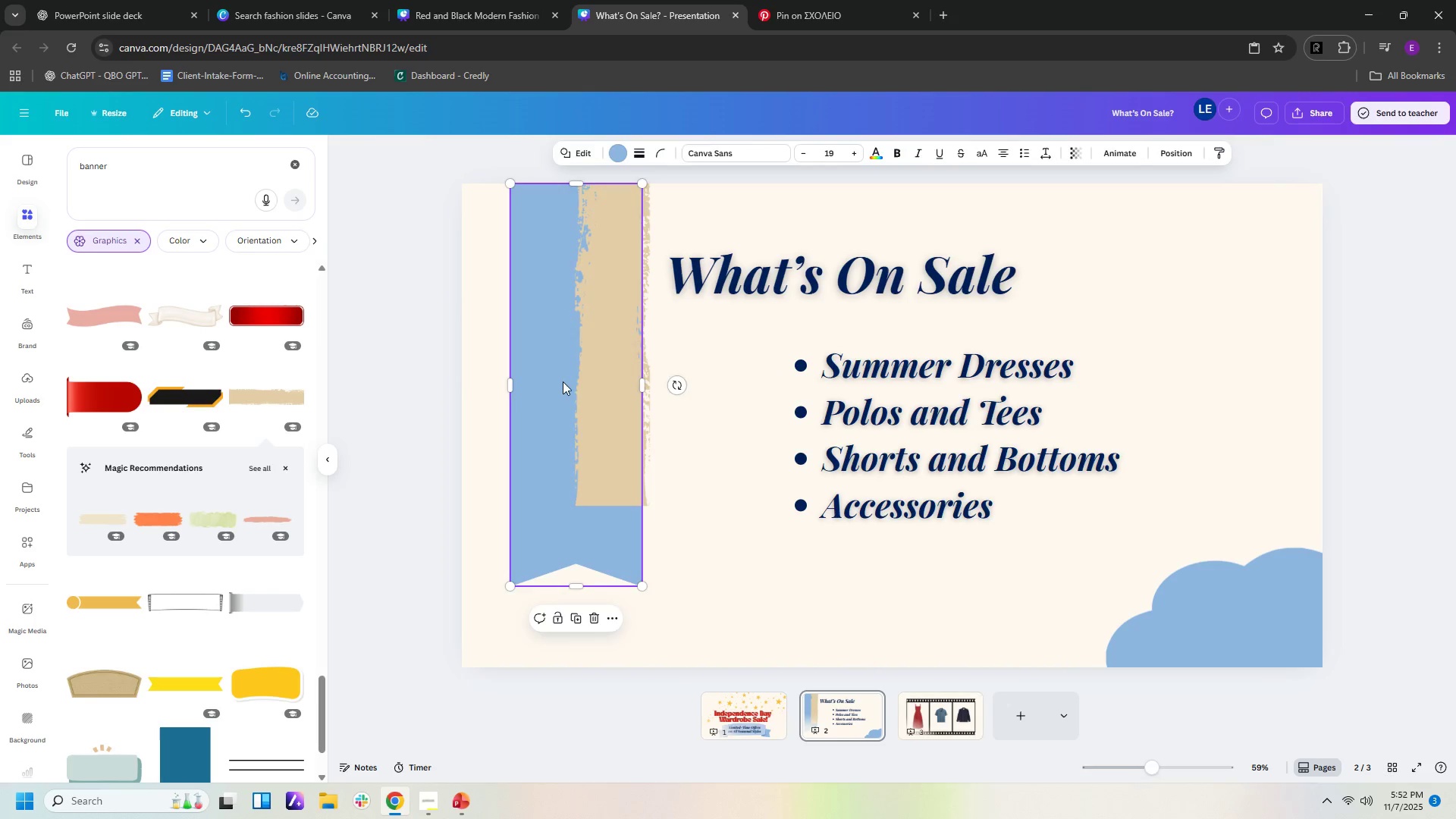 
key(Delete)
 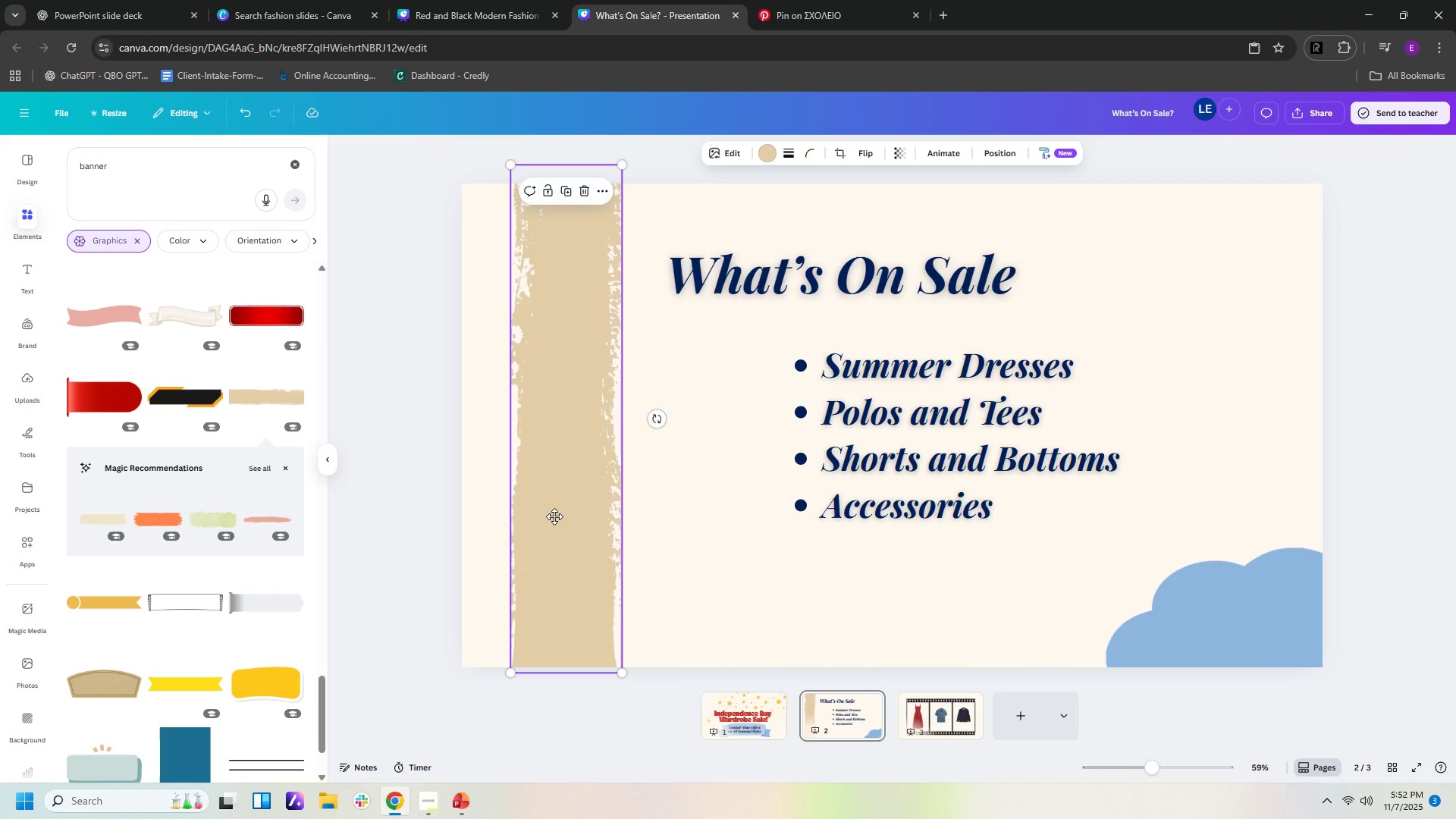 
wait(7.21)
 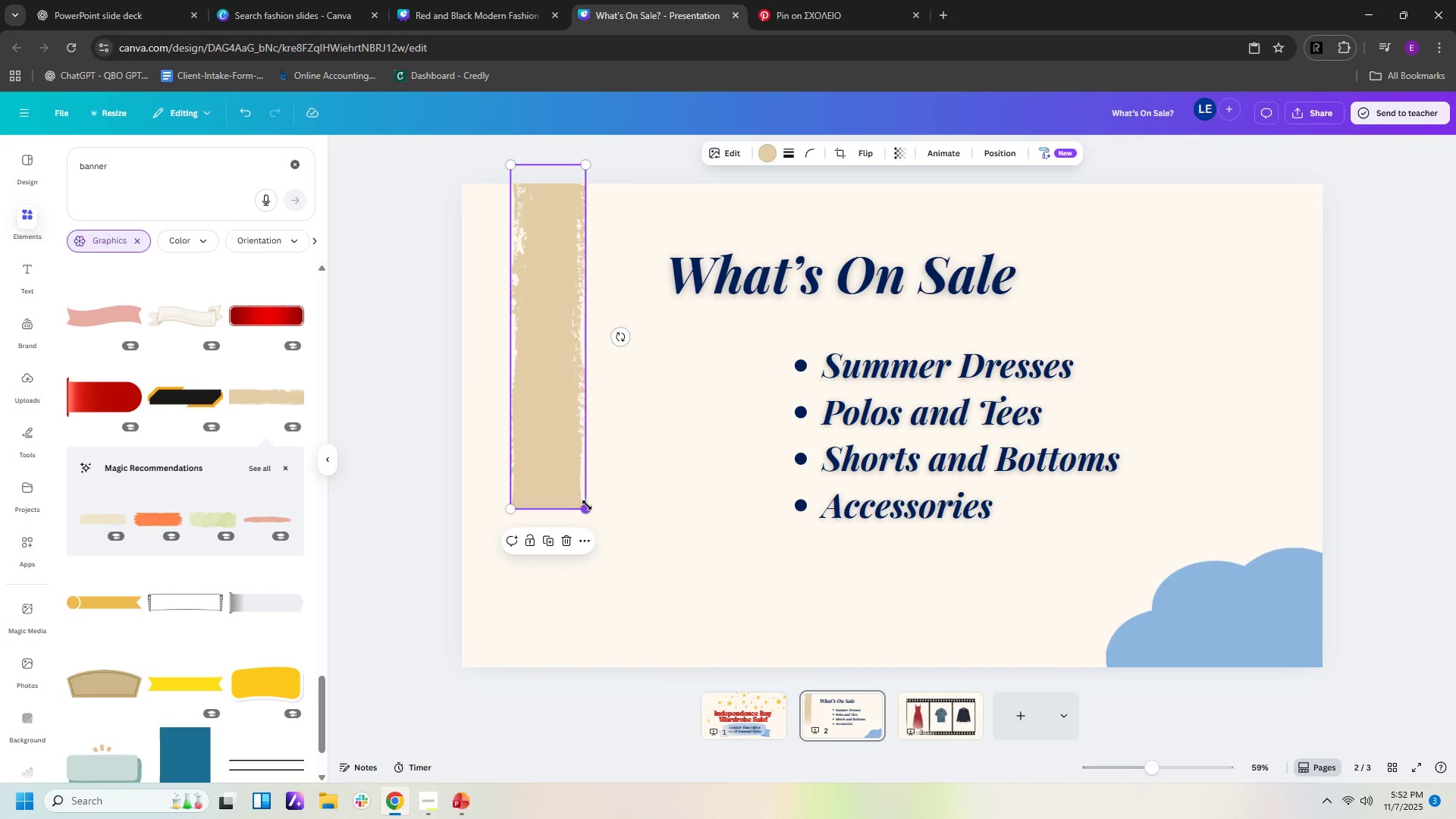 
left_click([766, 154])
 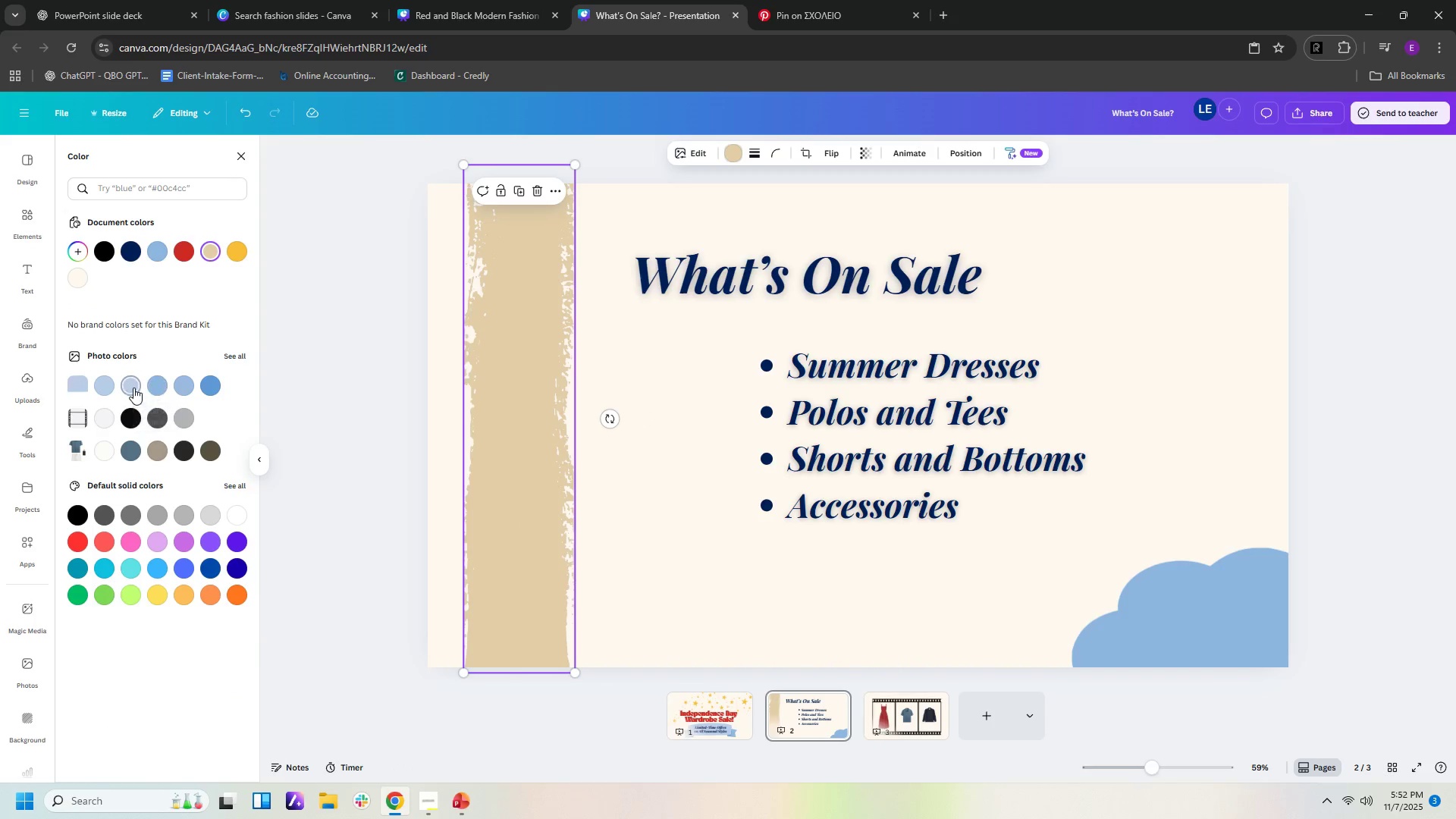 
left_click([155, 384])
 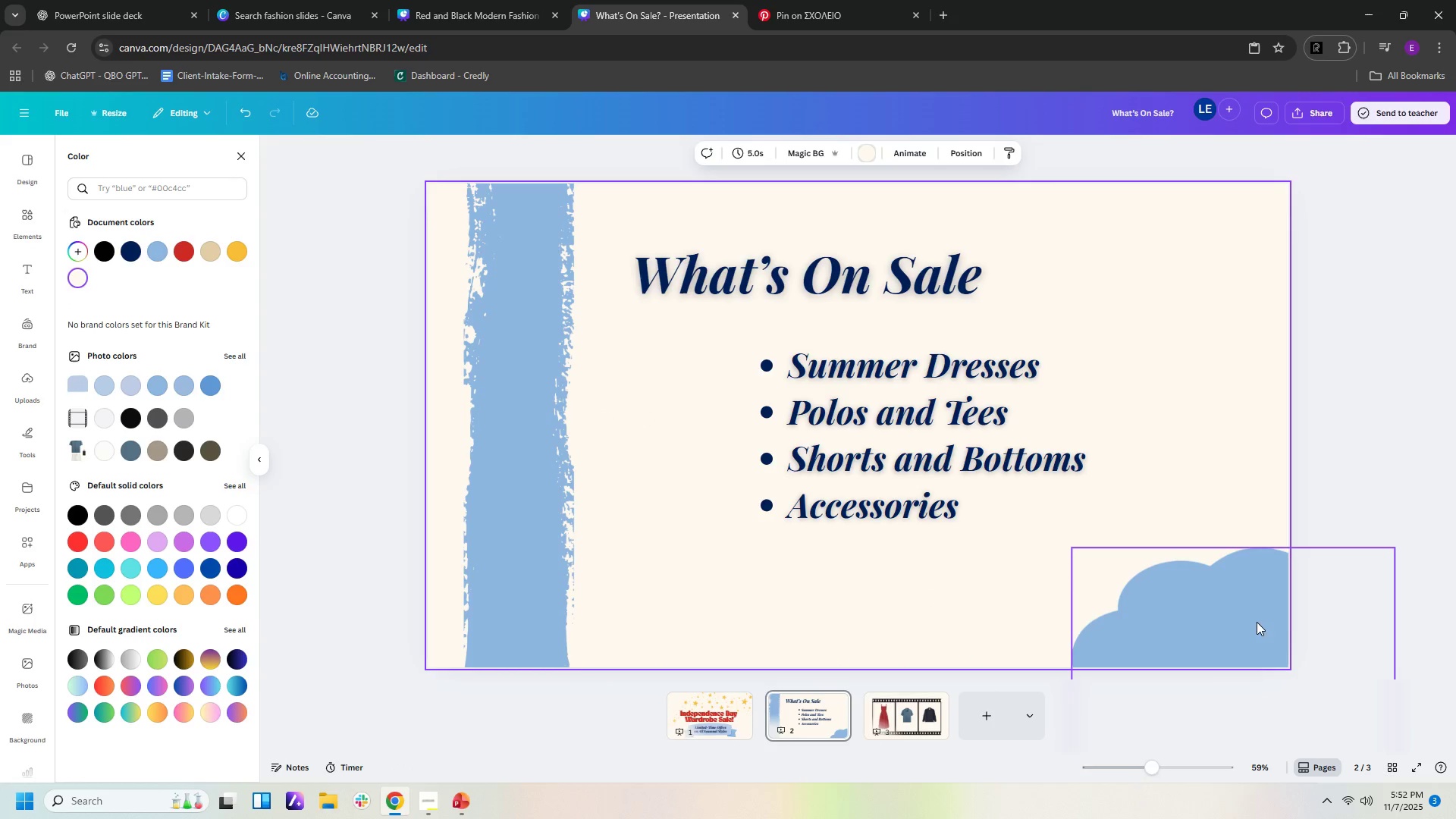 
left_click([1262, 621])
 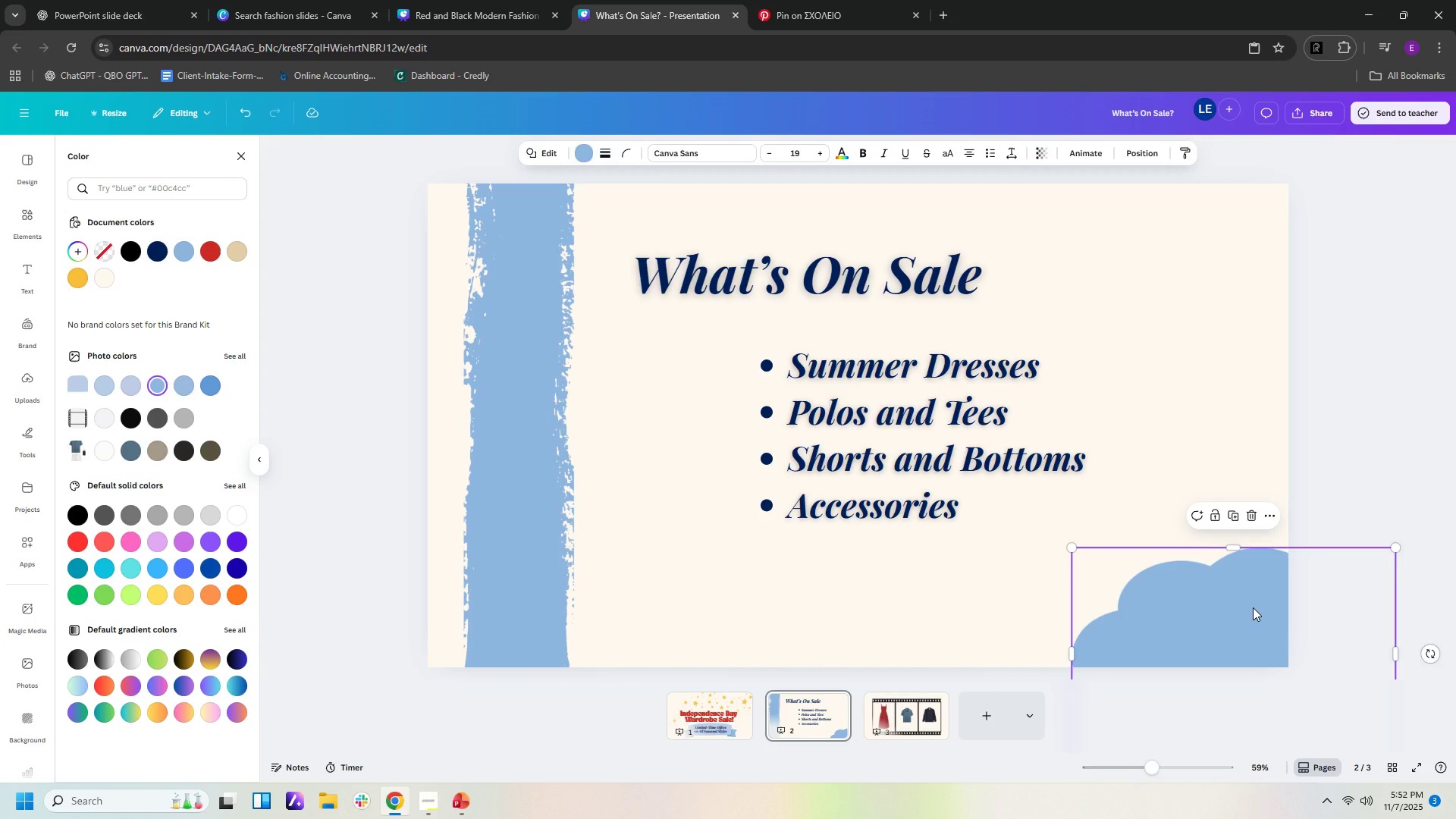 
key(Delete)
 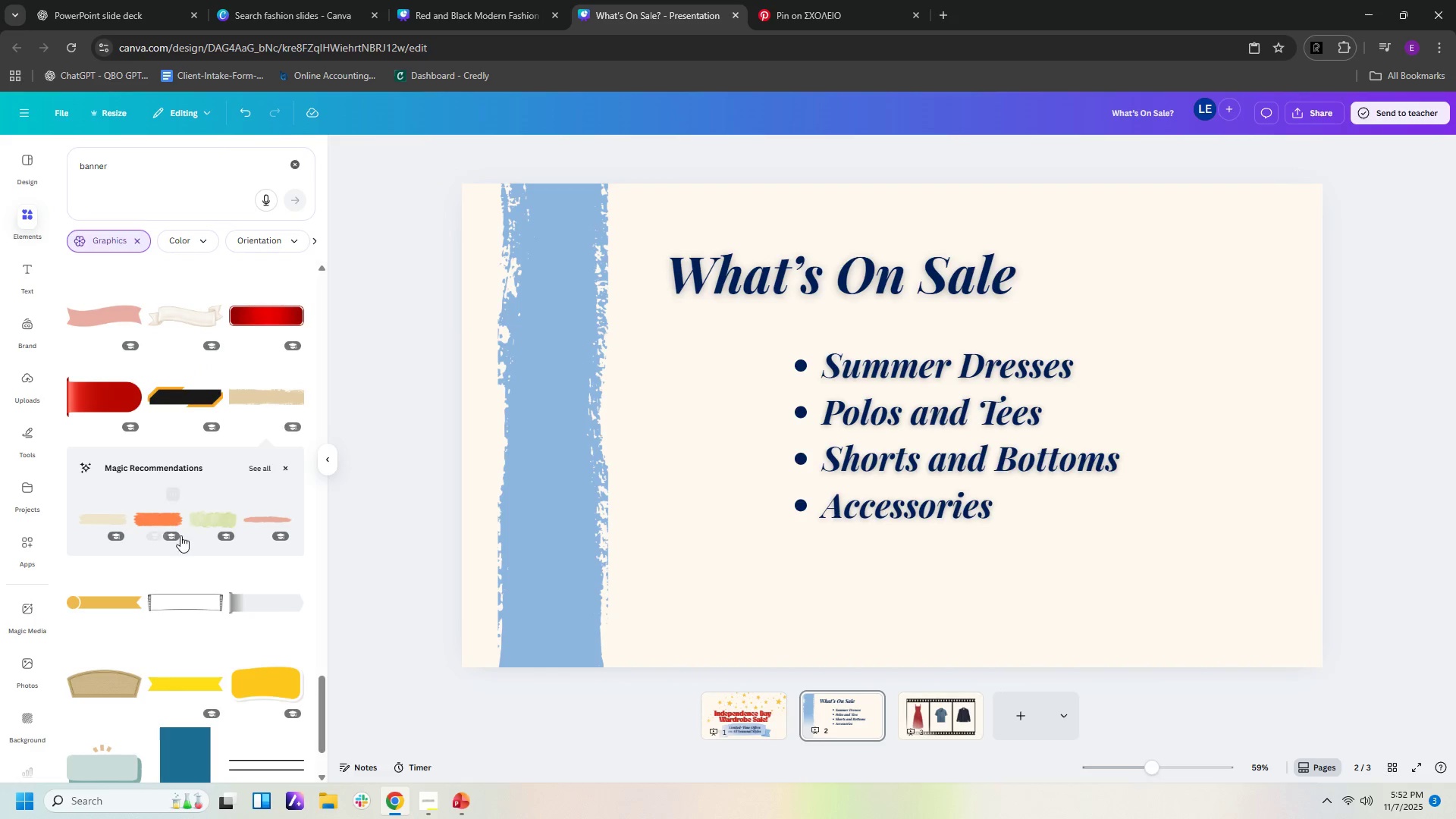 
left_click([171, 519])
 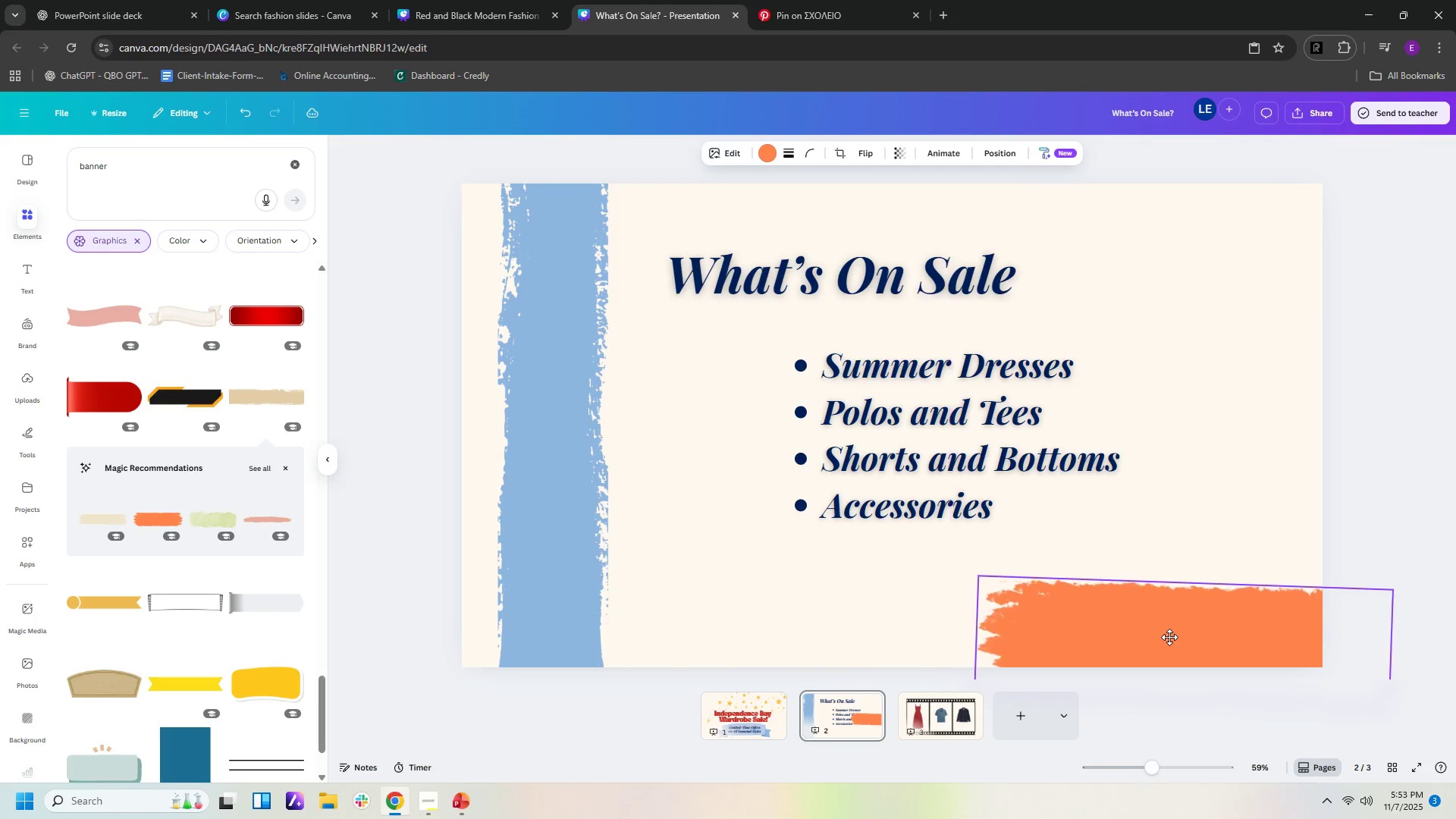 
wait(38.36)
 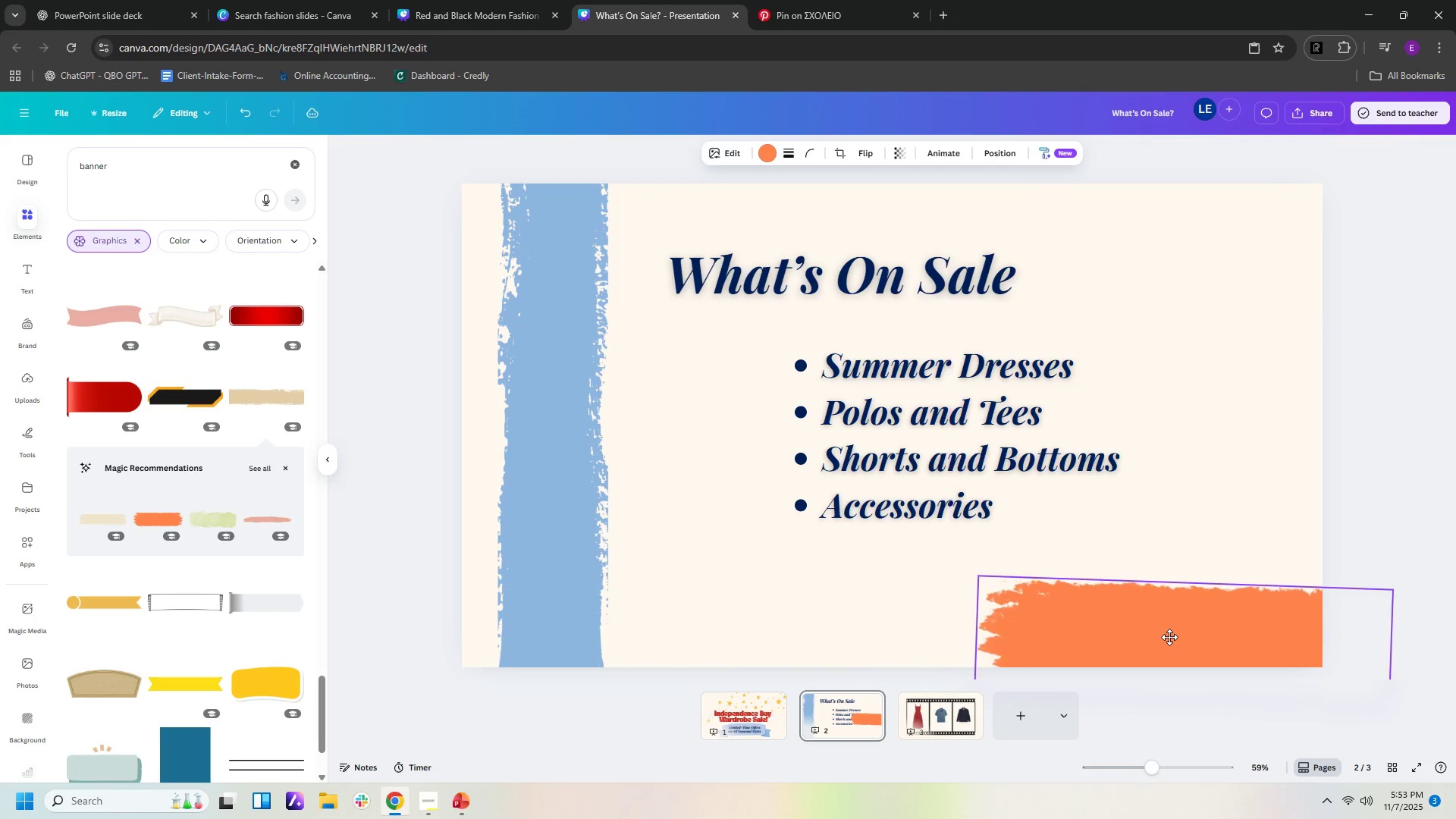 
left_click([1303, 441])
 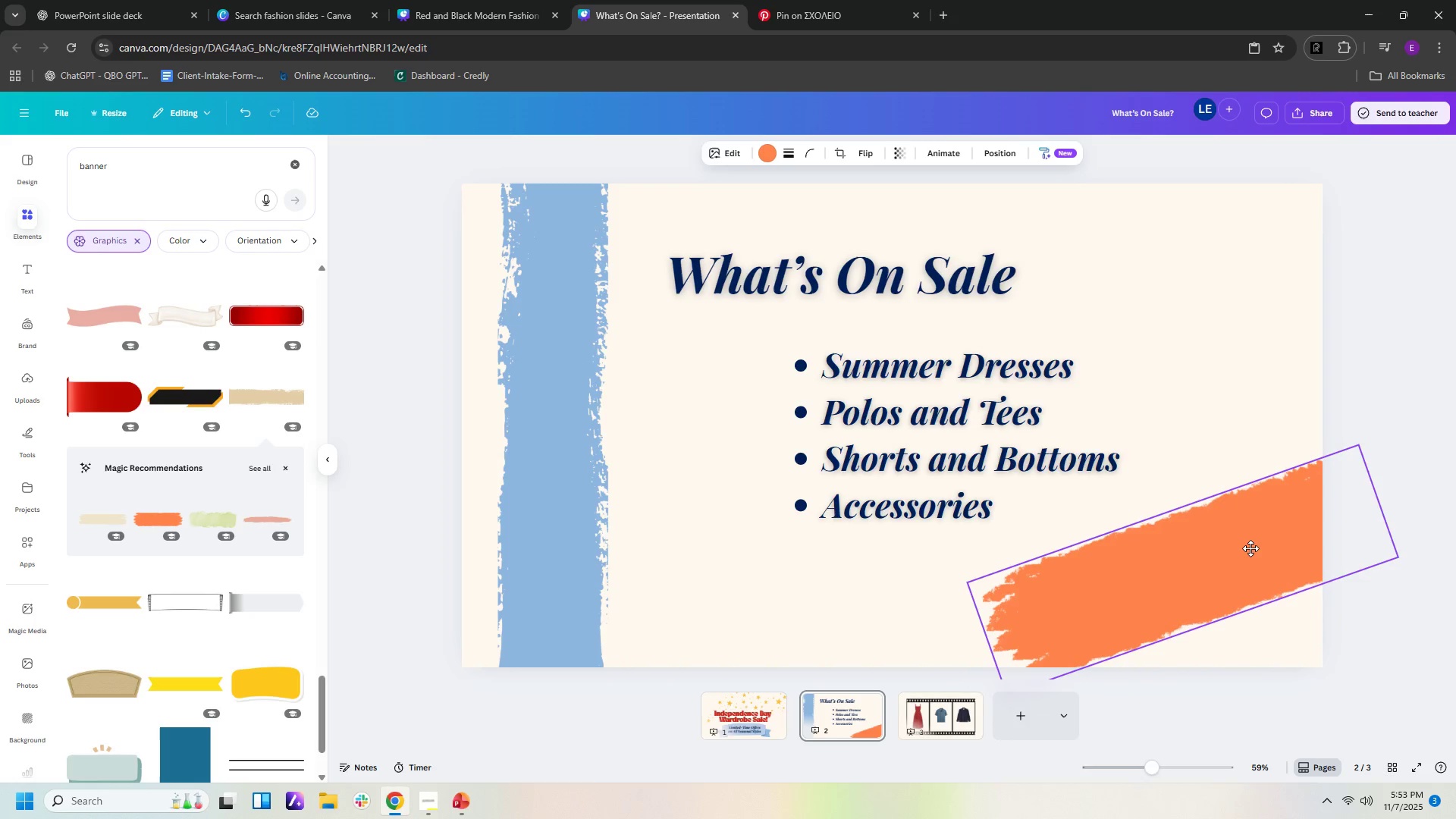 
wait(10.88)
 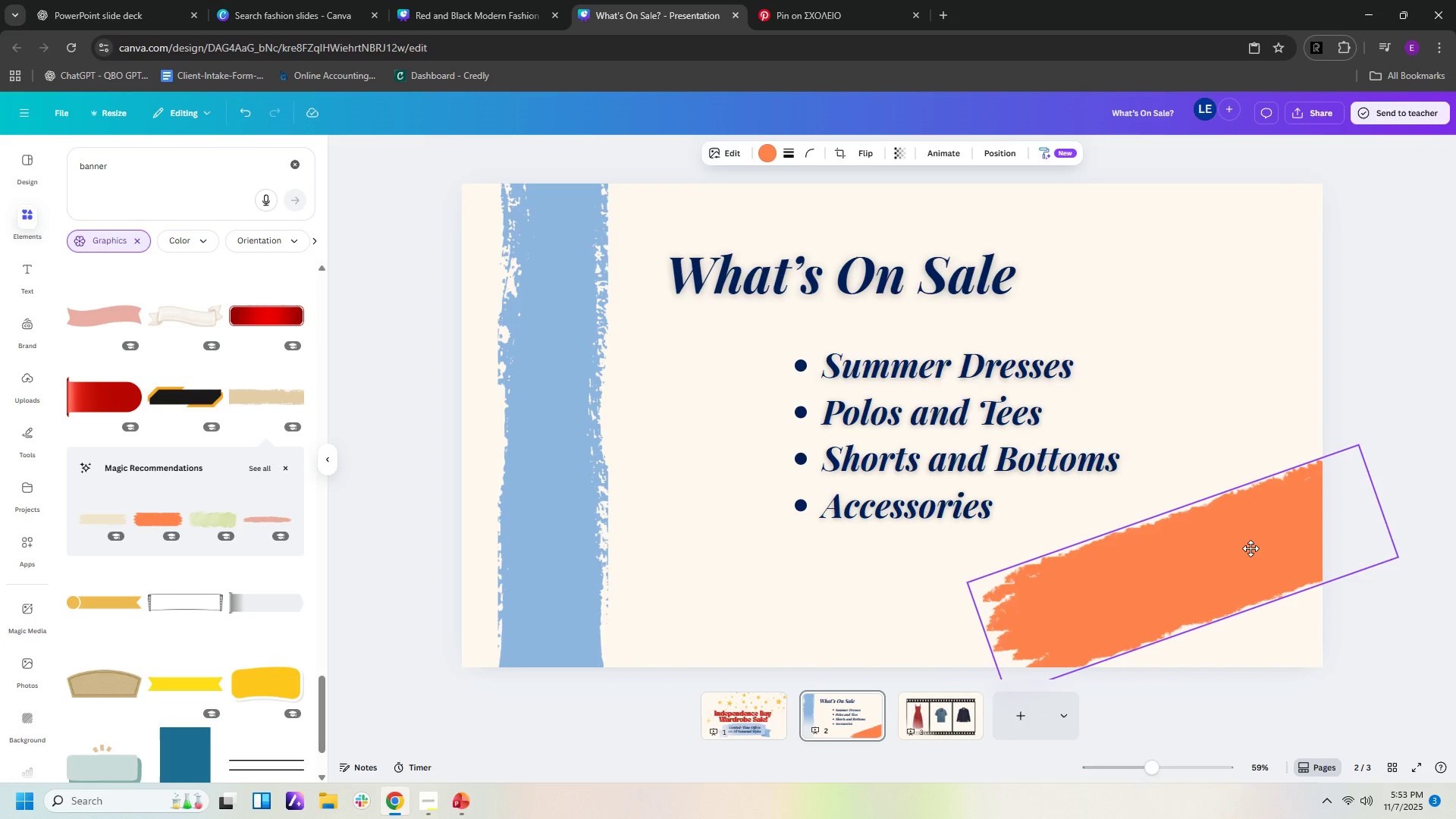 
left_click([769, 153])
 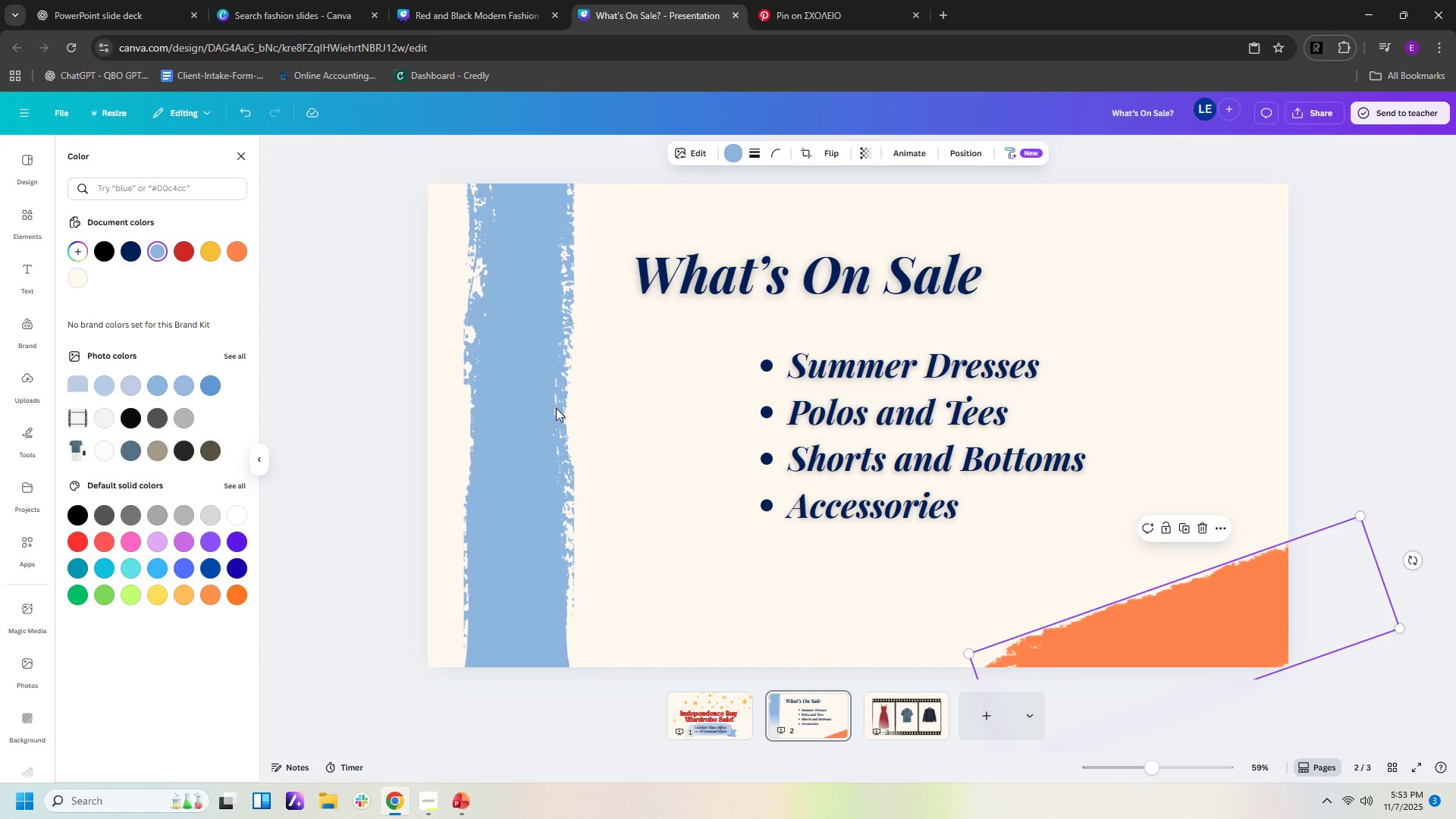 
left_click([877, 568])
 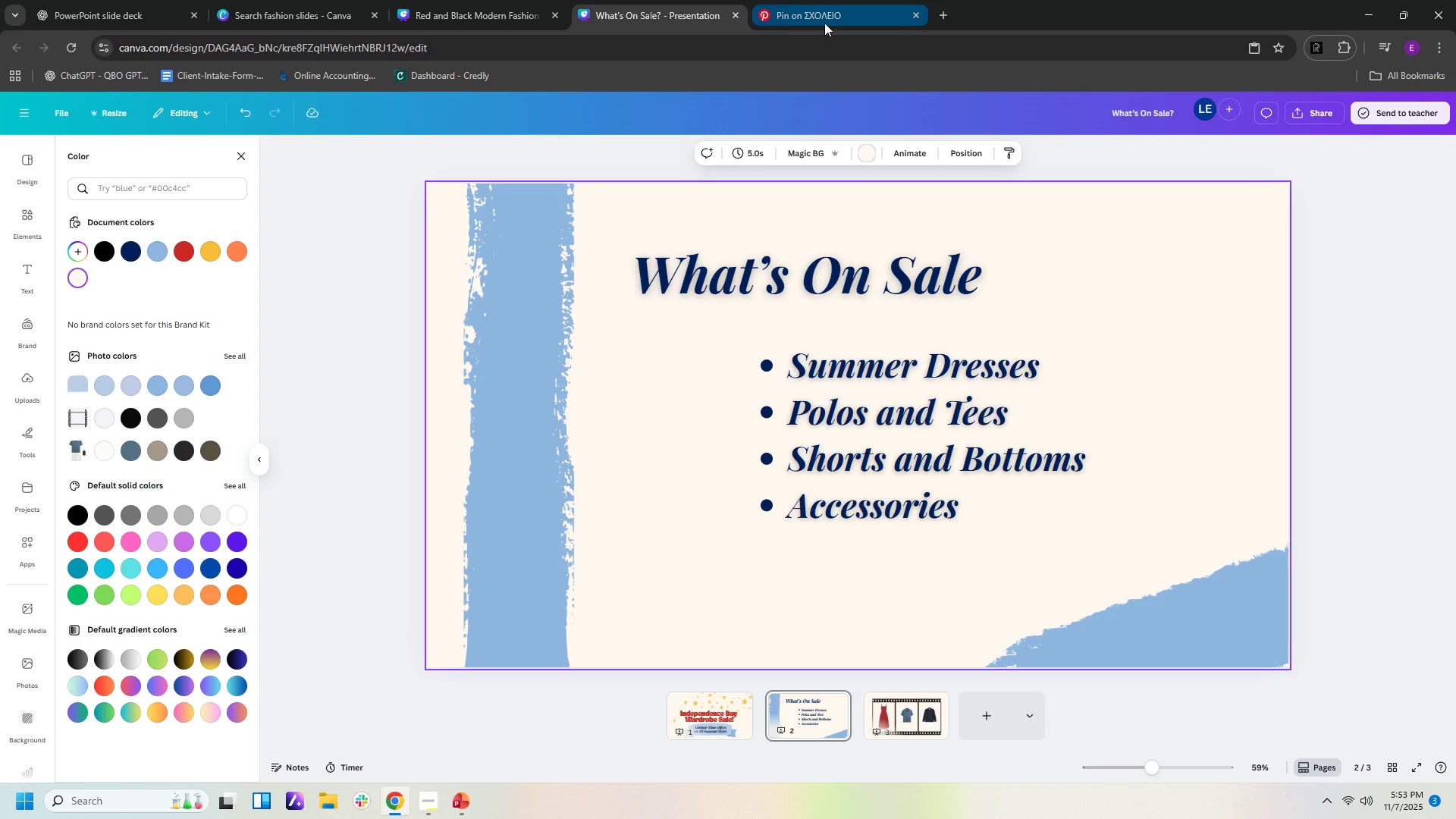 
left_click([499, 14])
 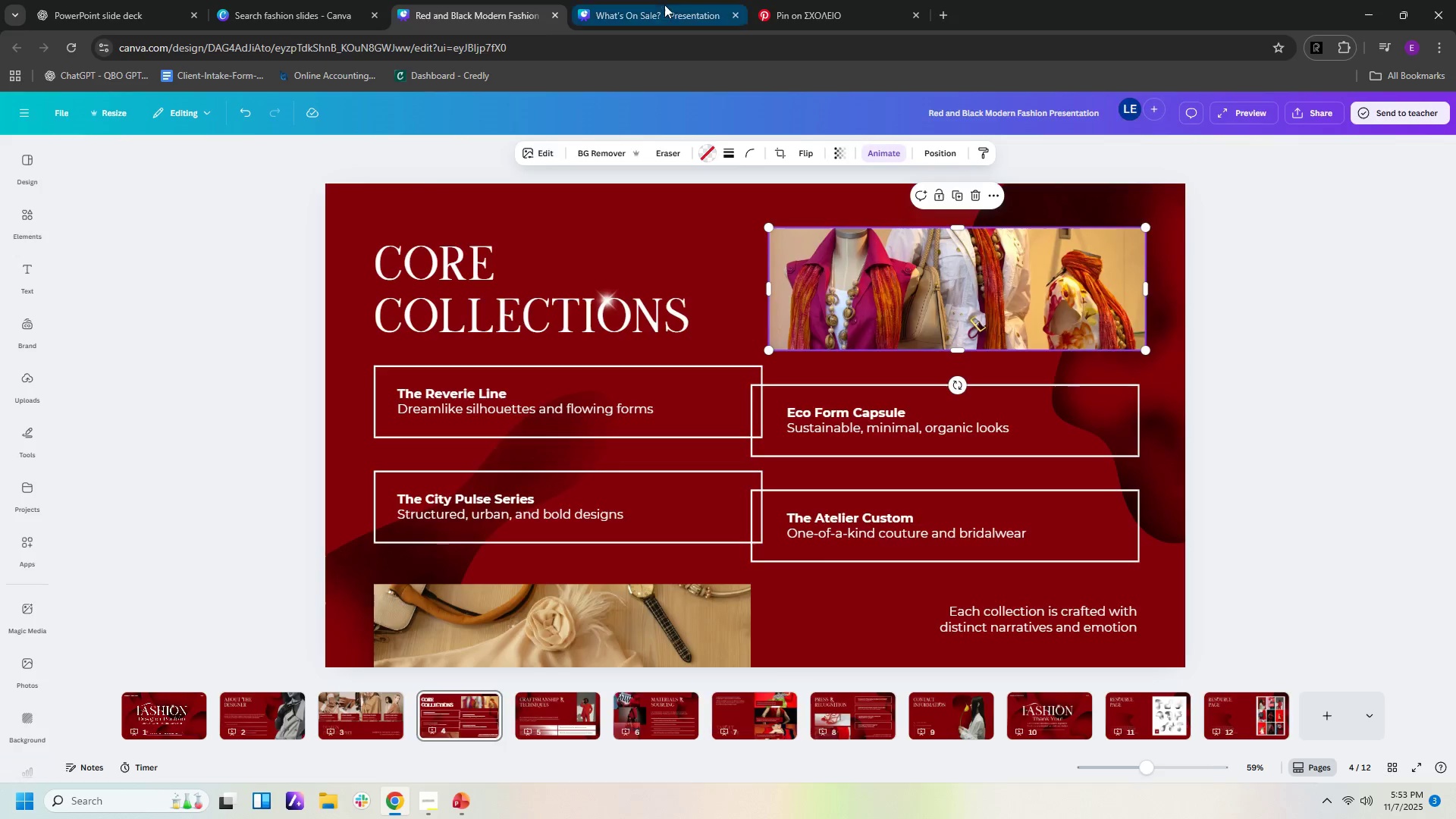 
left_click([664, 5])
 